 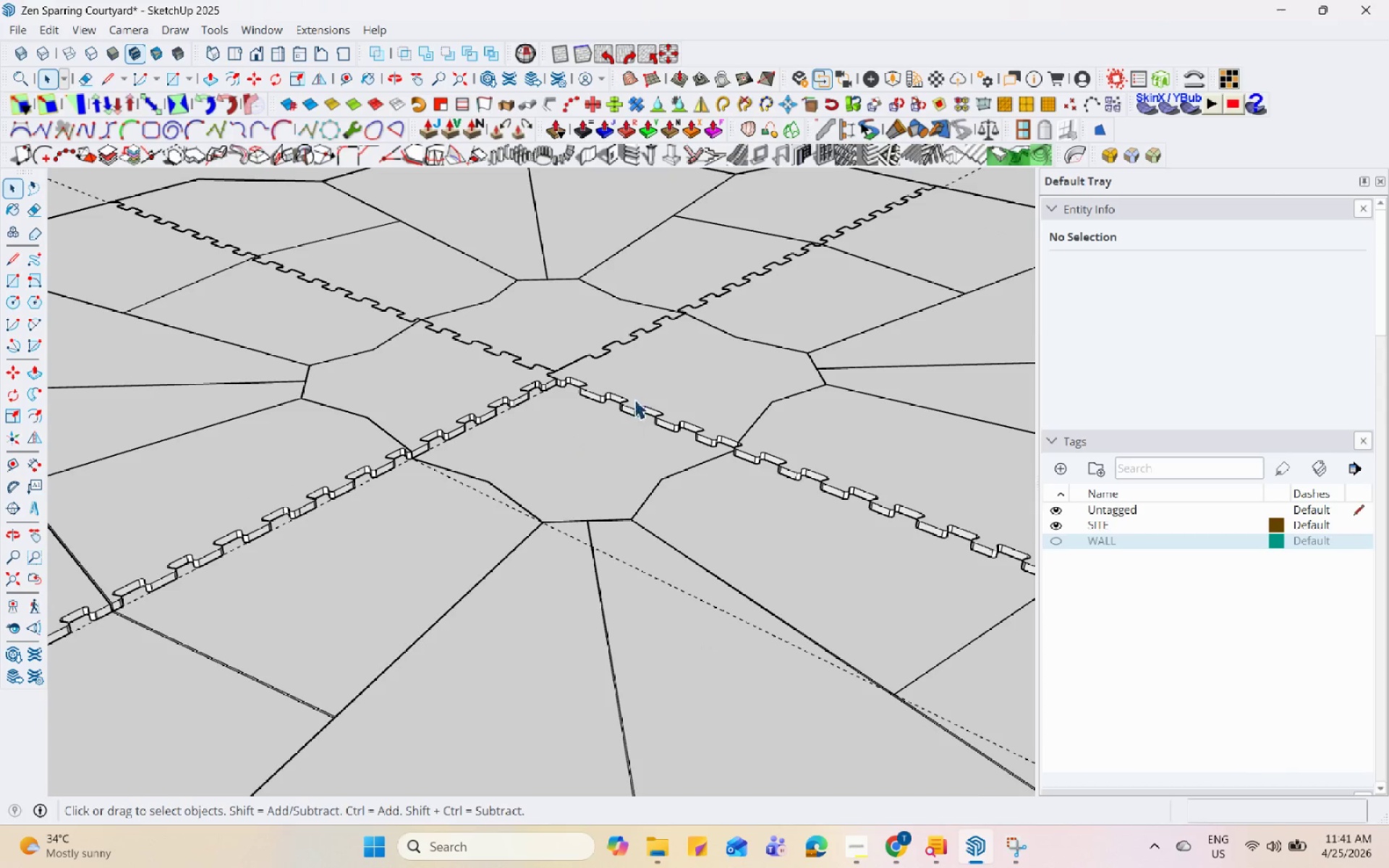 
left_click([569, 448])
 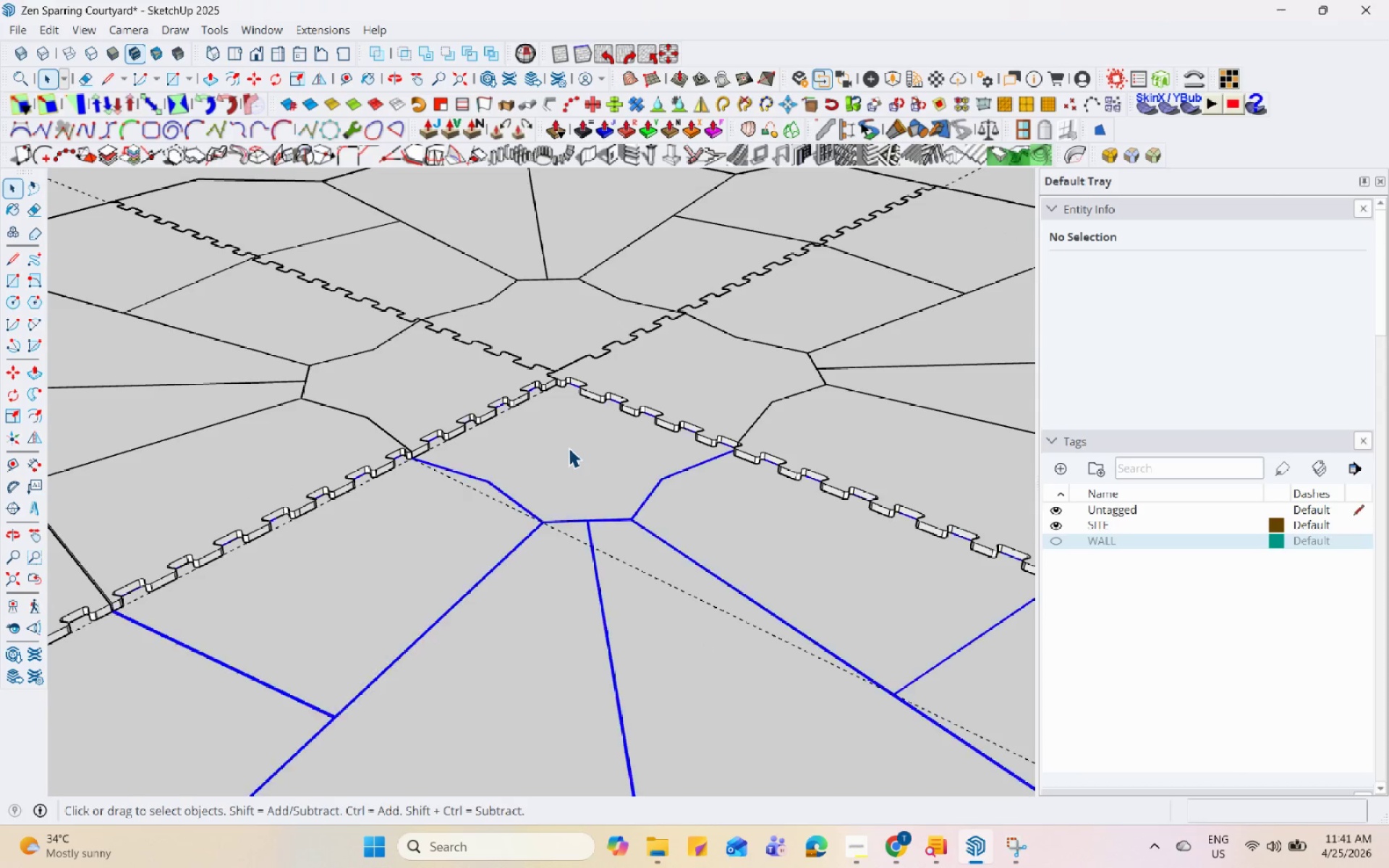 
scroll: coordinate [575, 434], scroll_direction: none, amount: 0.0
 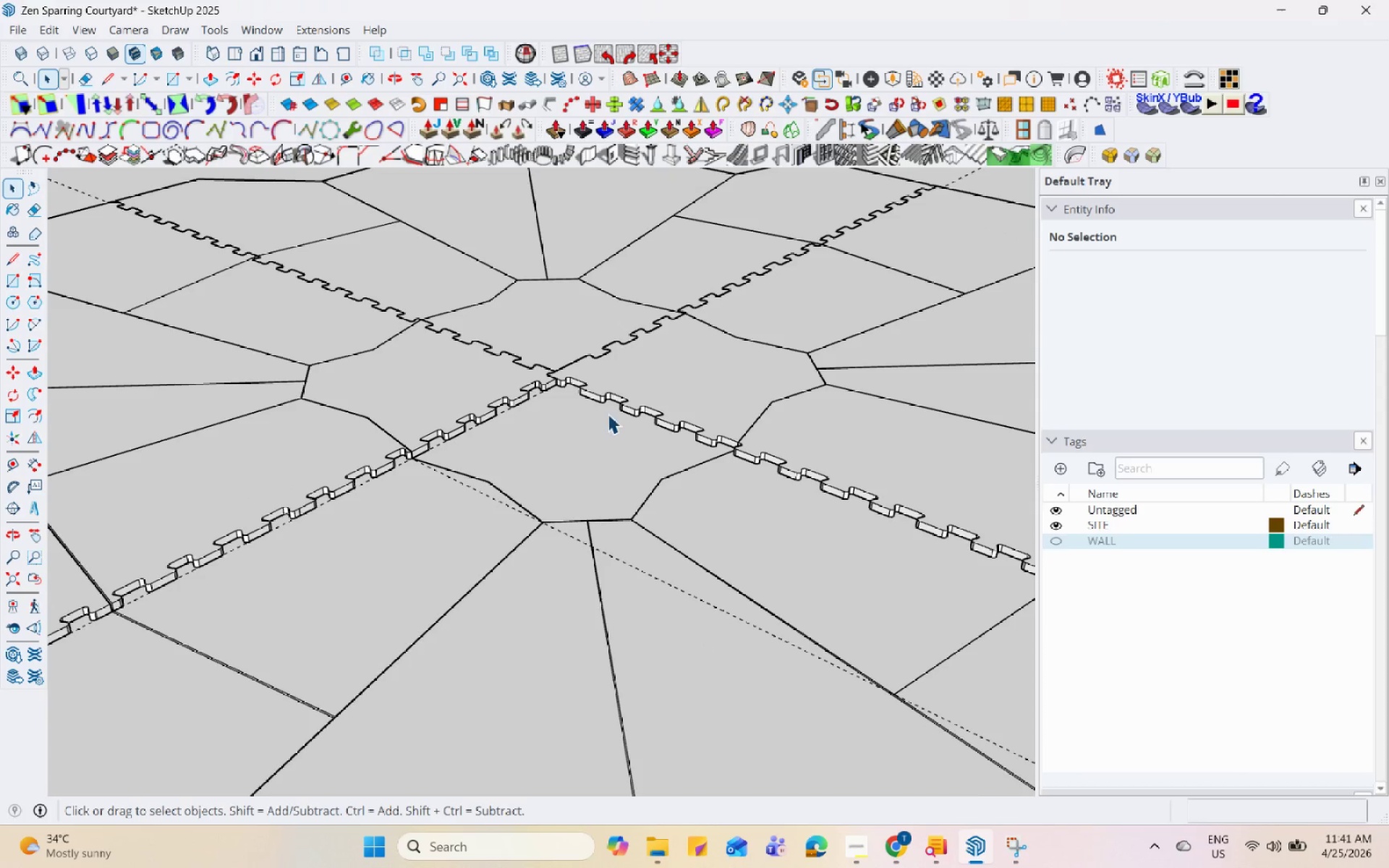 
double_click([572, 445])
 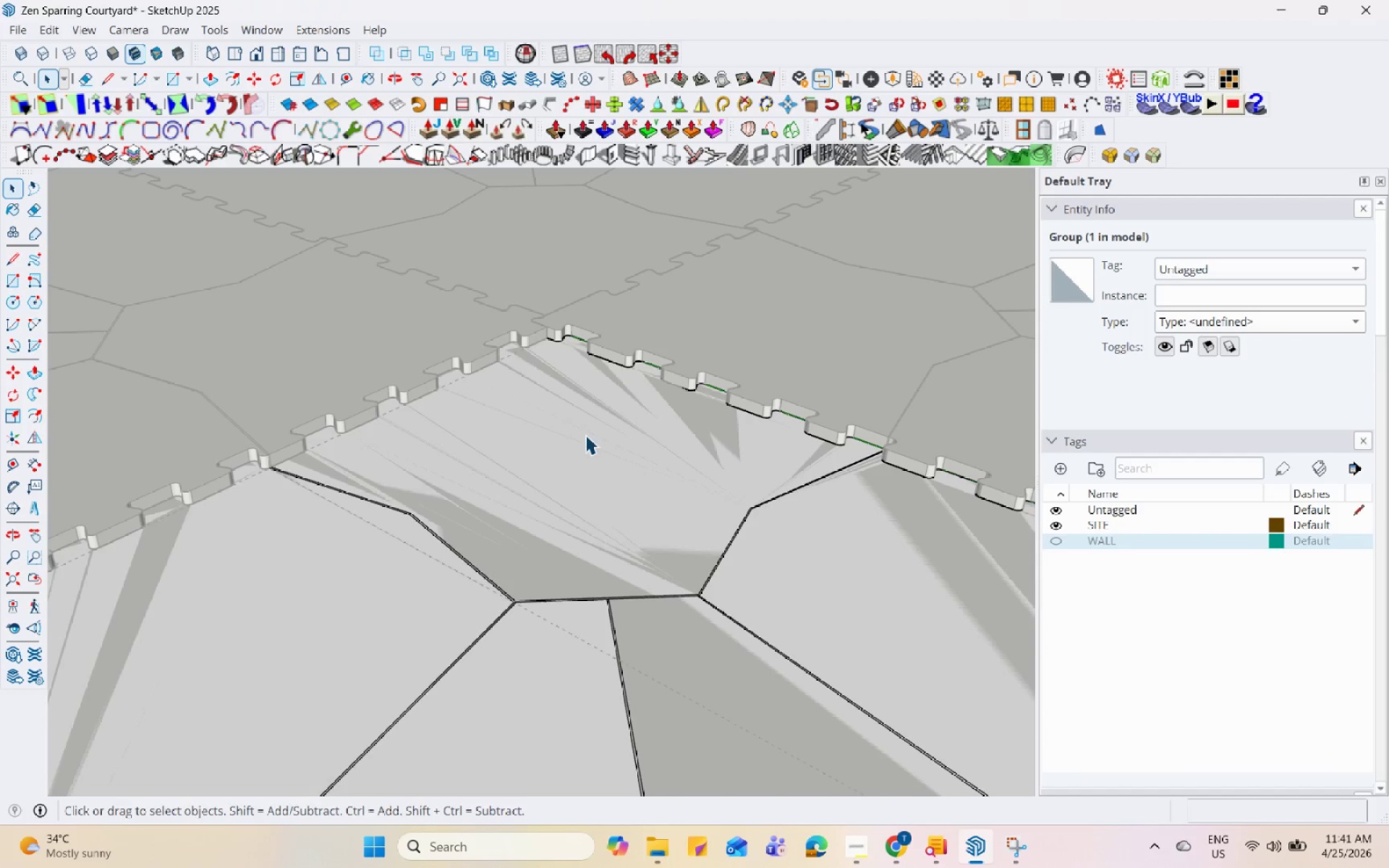 
scroll: coordinate [569, 448], scroll_direction: up, amount: 6.0
 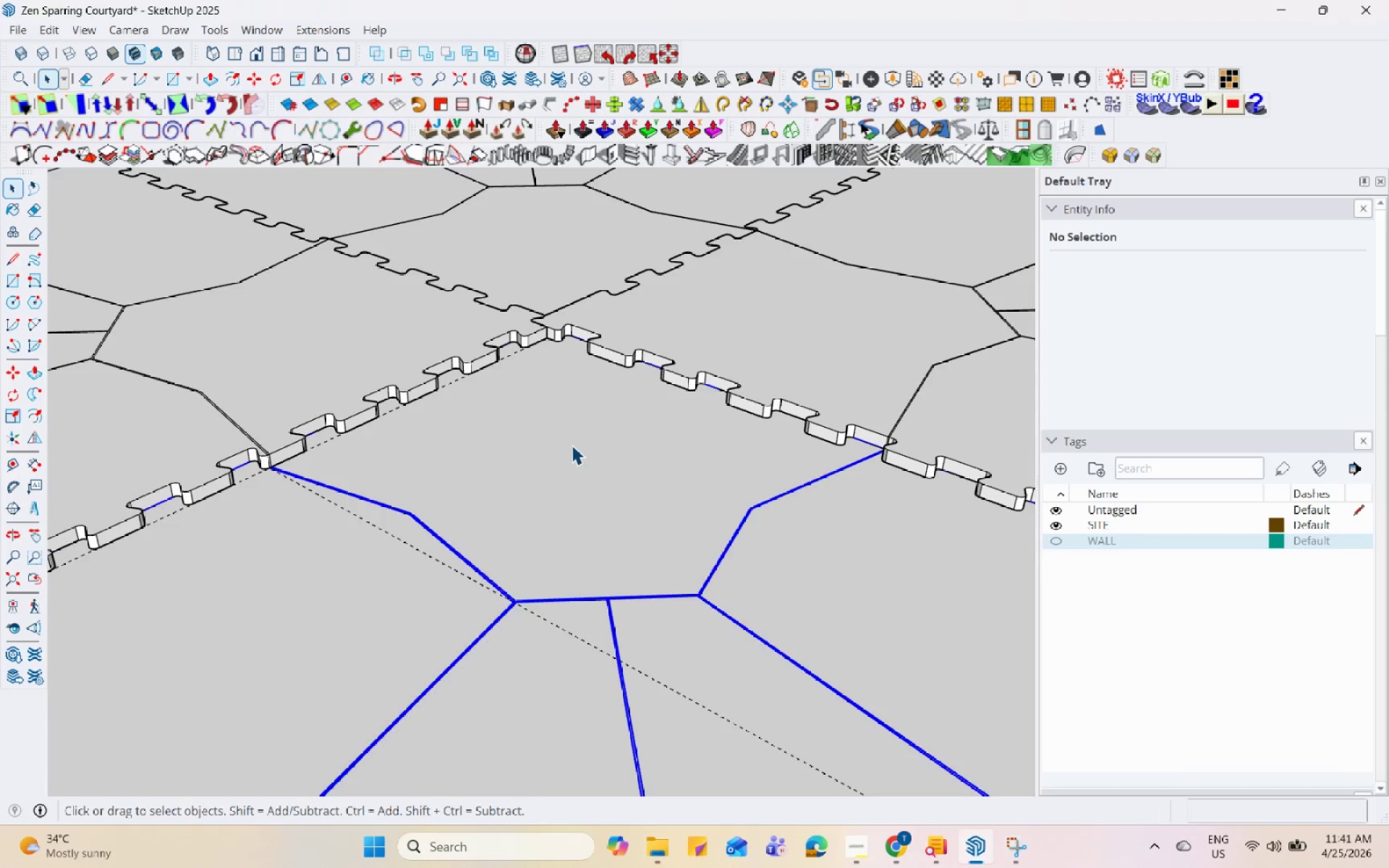 
triple_click([592, 430])
 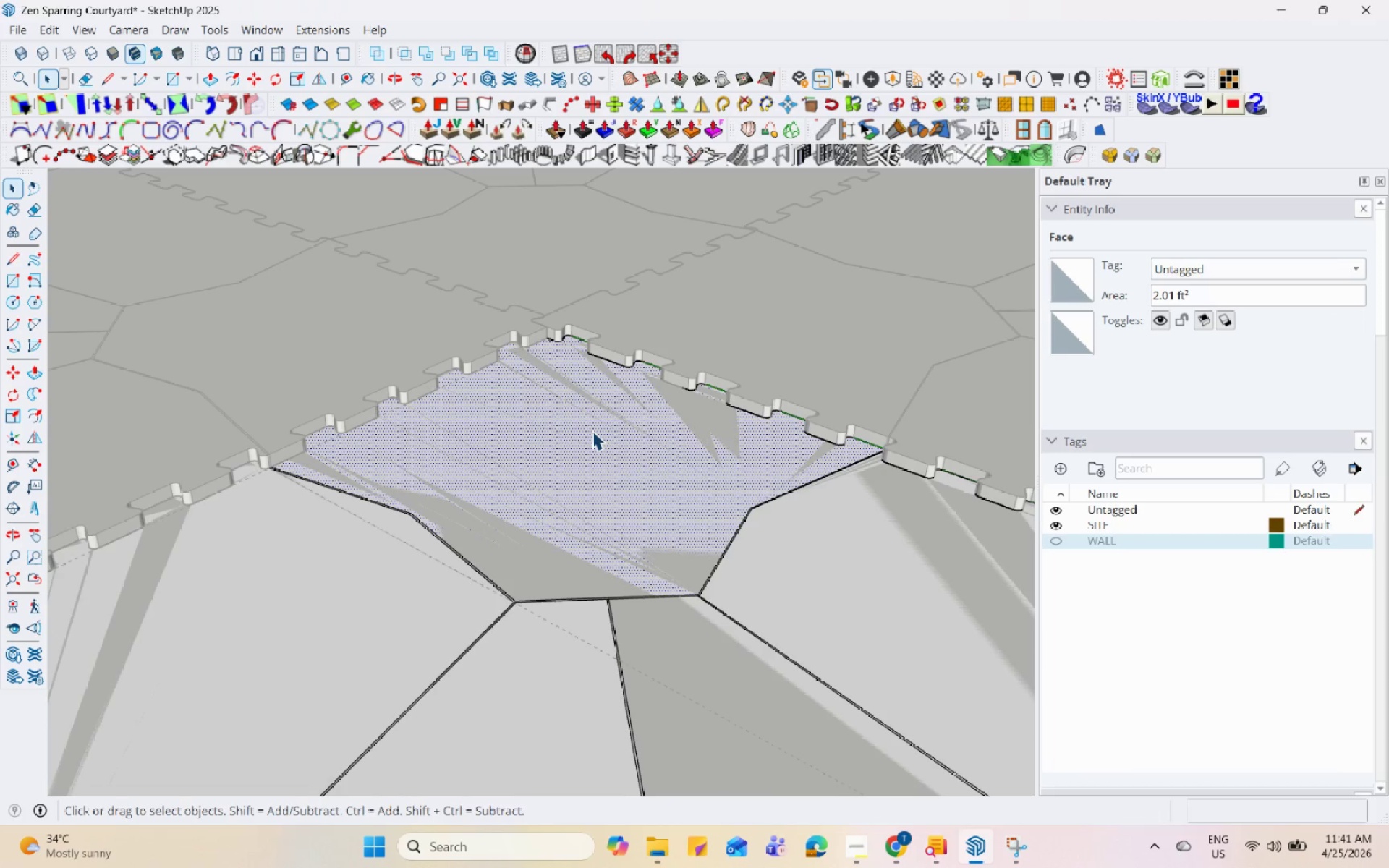 
key(P)
 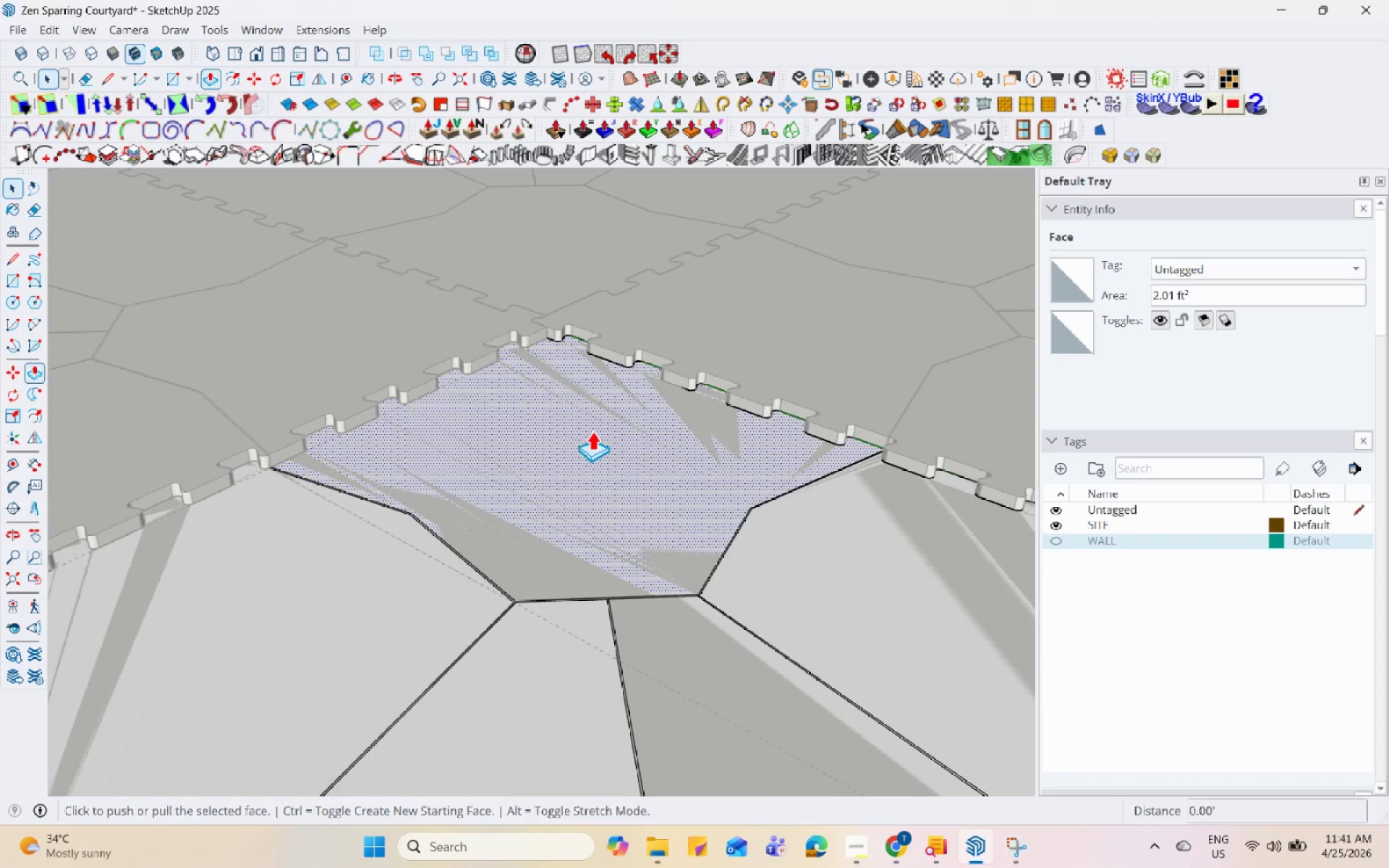 
left_click([592, 430])
 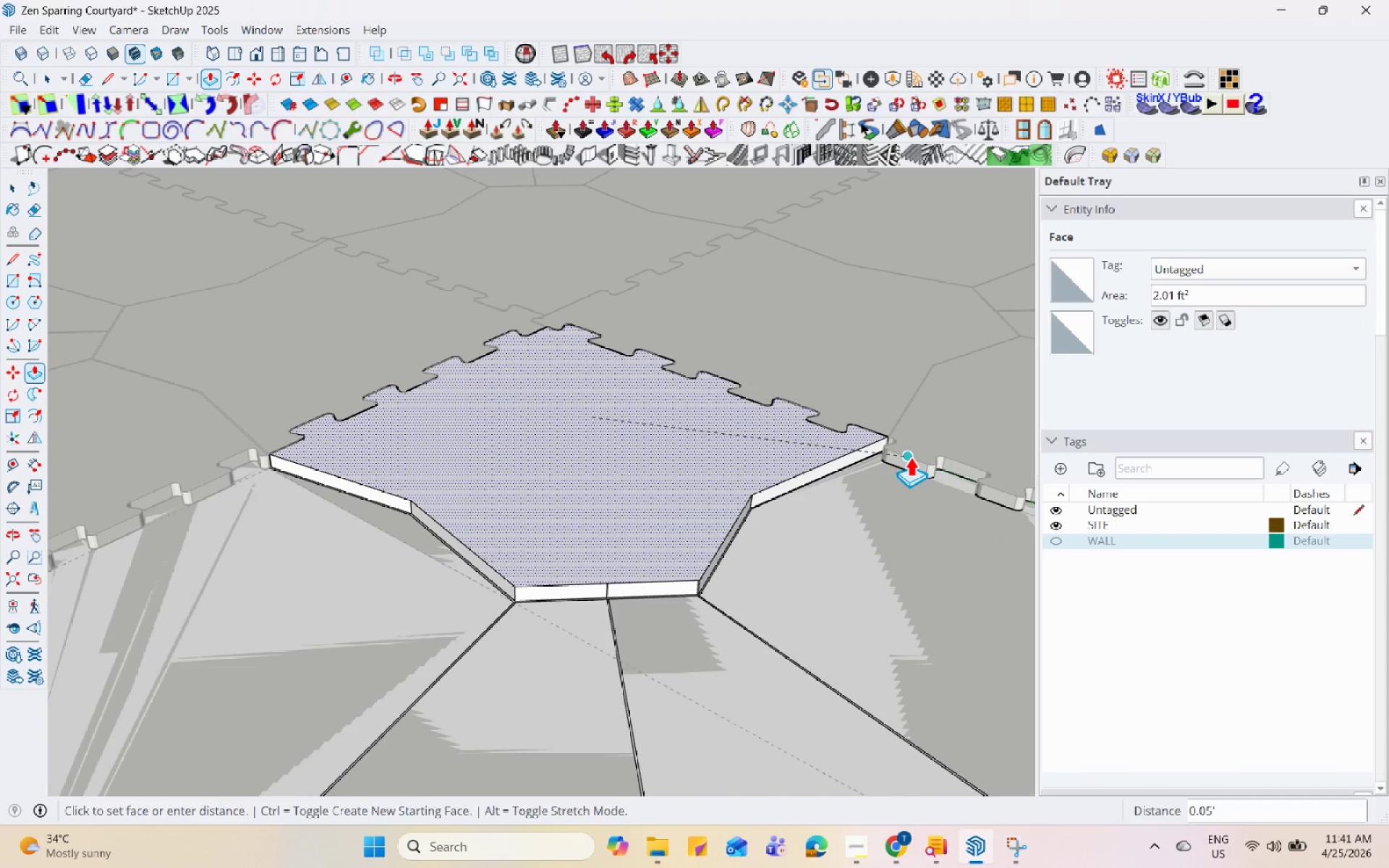 
left_click([911, 458])
 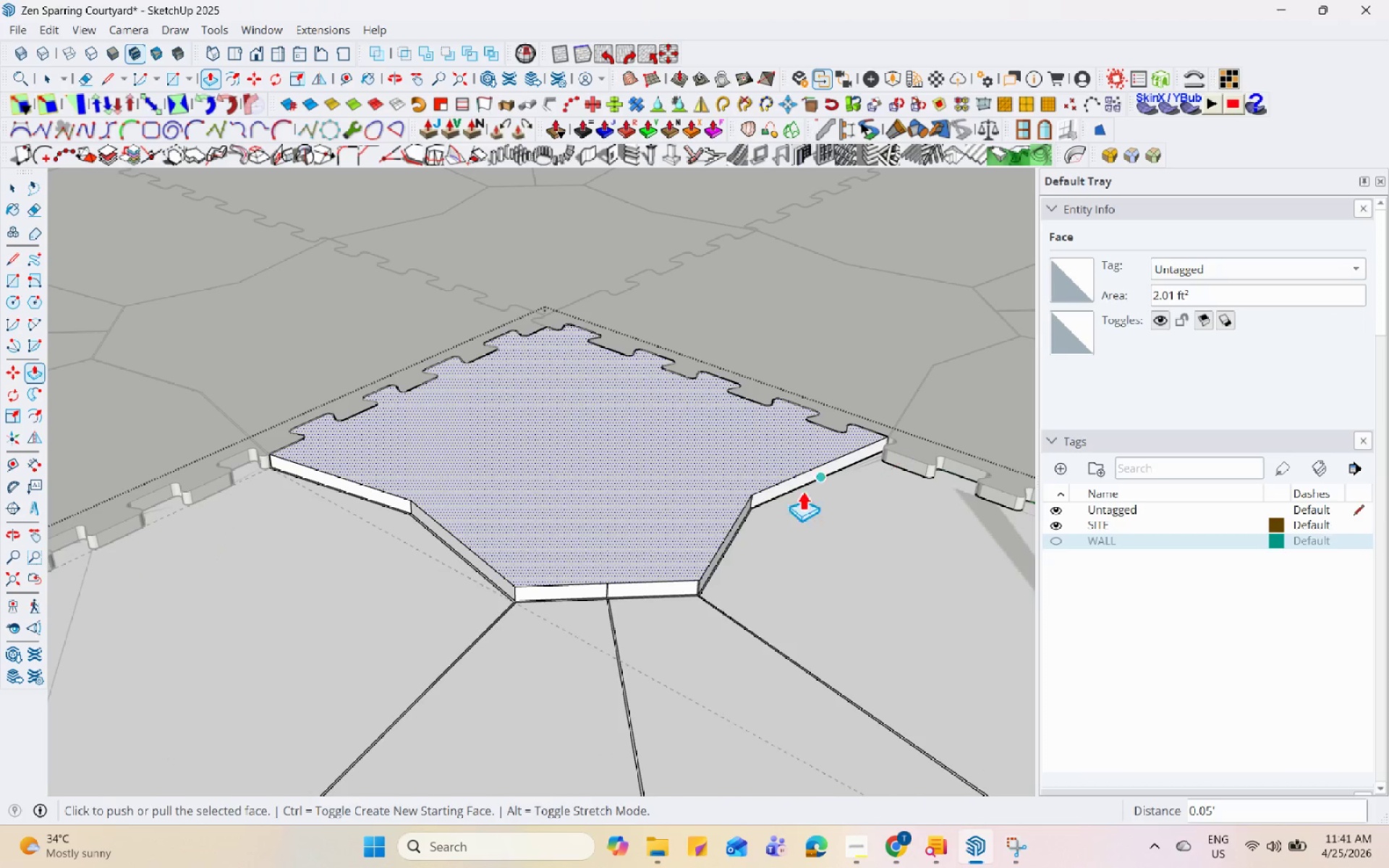 
key(Space)
 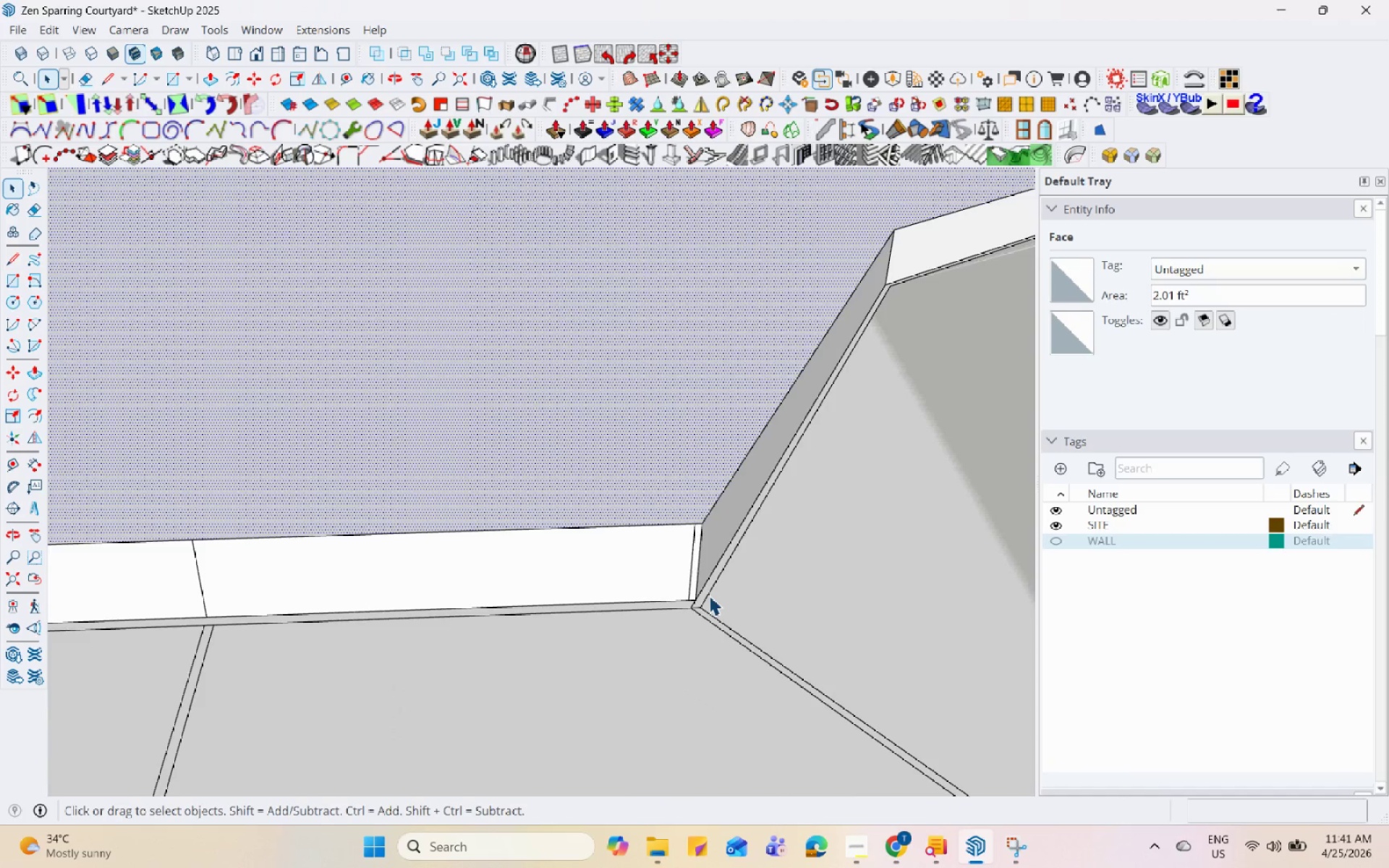 
left_click([704, 592])
 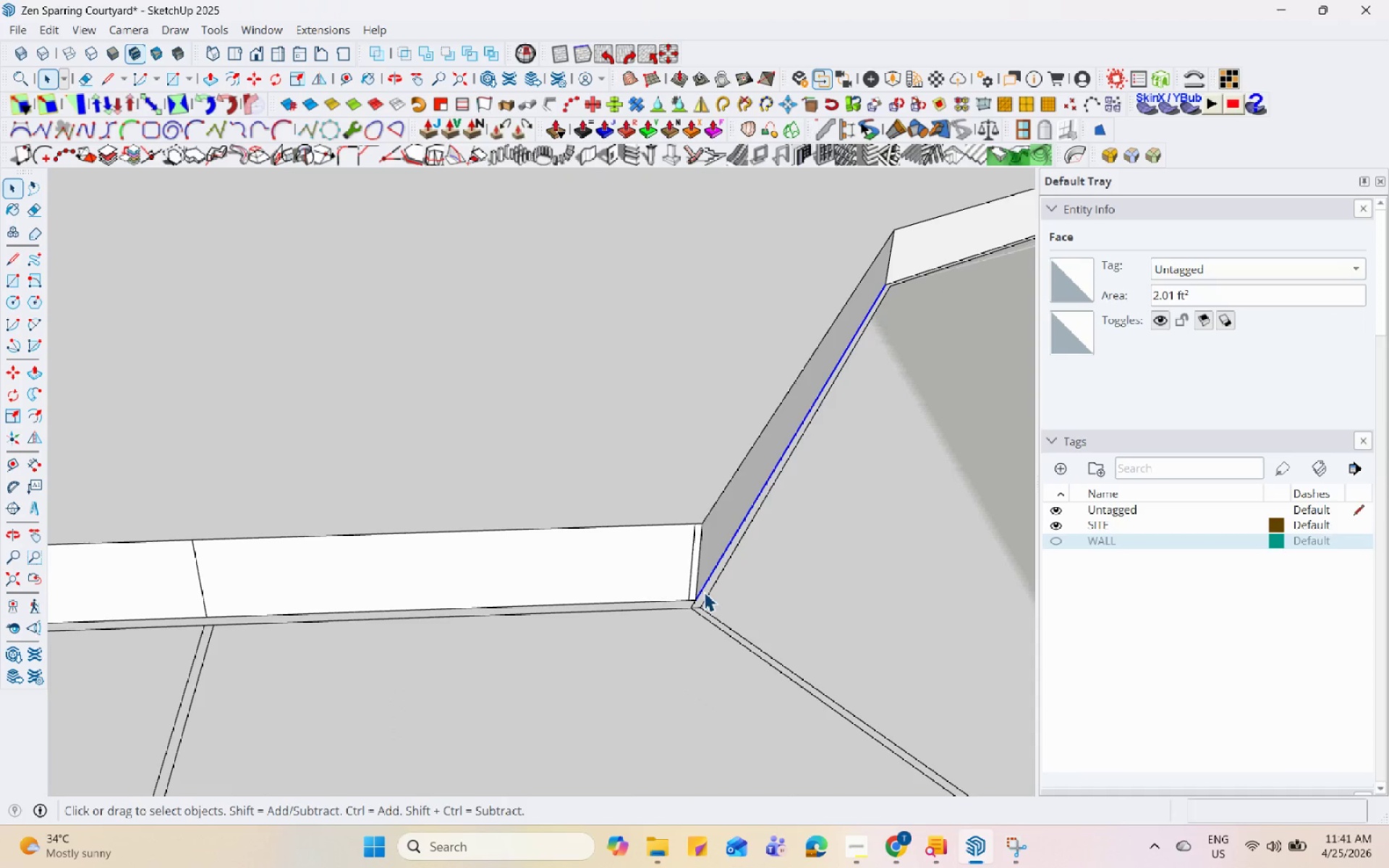 
scroll: coordinate [699, 605], scroll_direction: up, amount: 16.0
 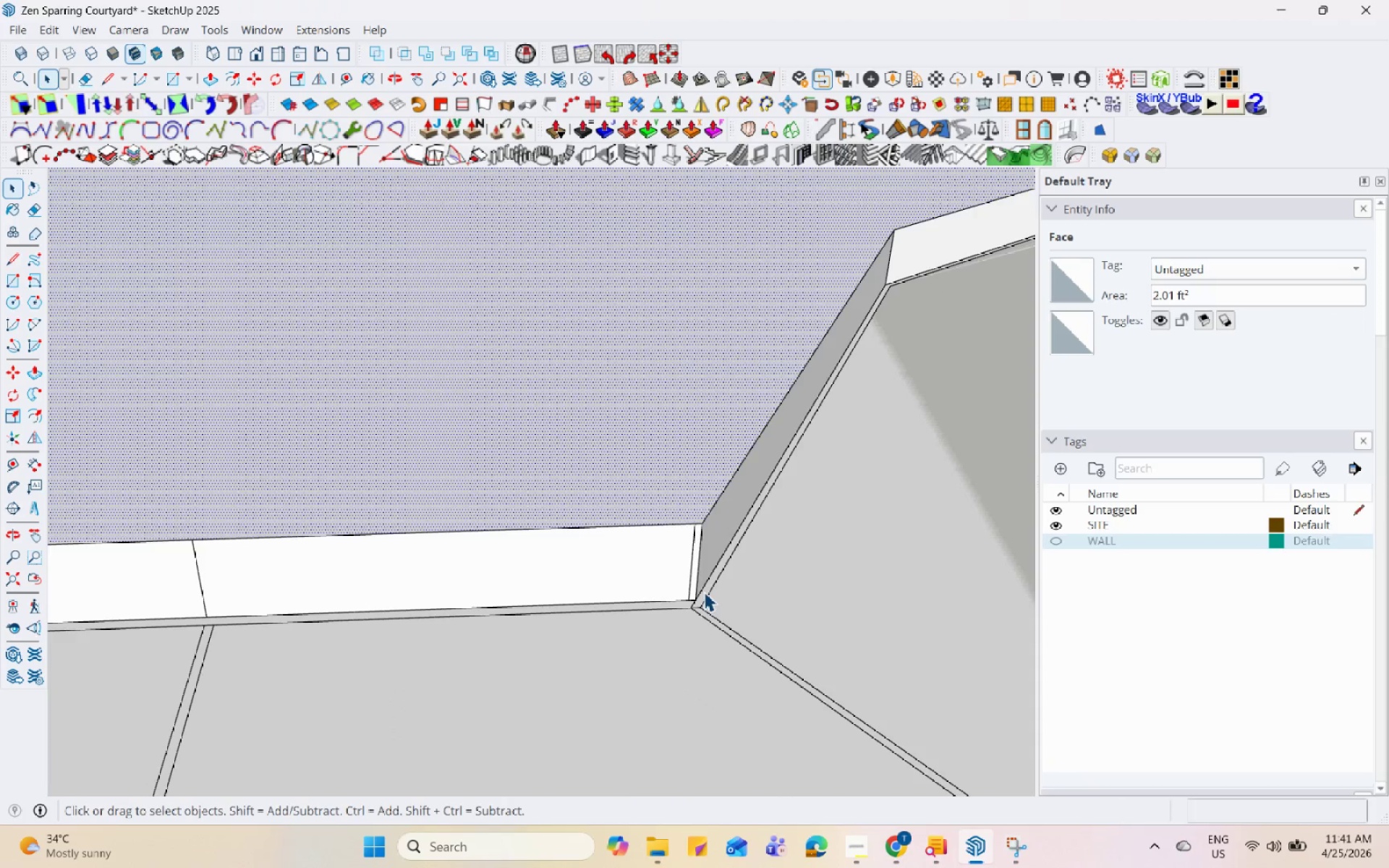 
left_click([700, 595])
 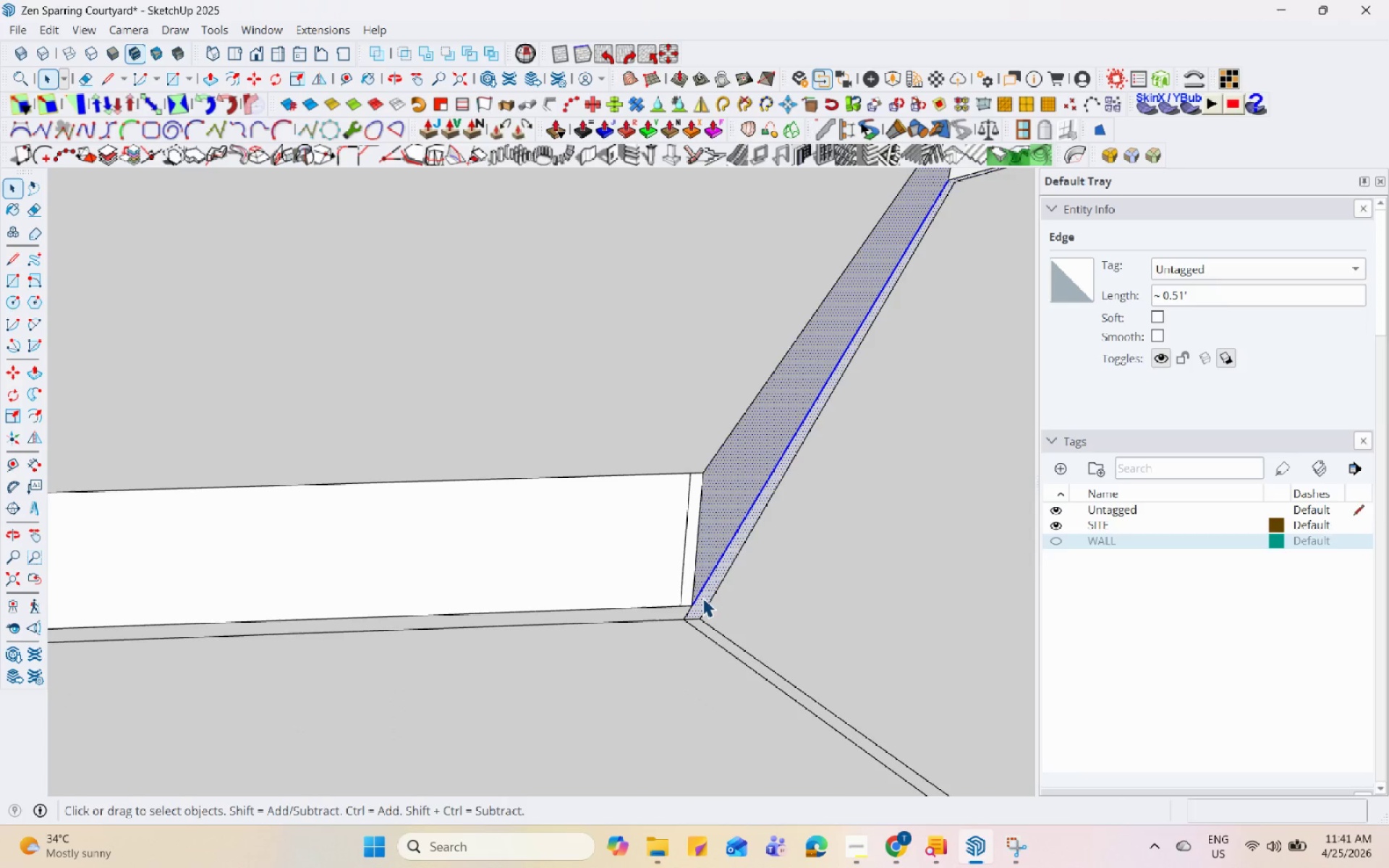 
scroll: coordinate [700, 592], scroll_direction: up, amount: 5.0
 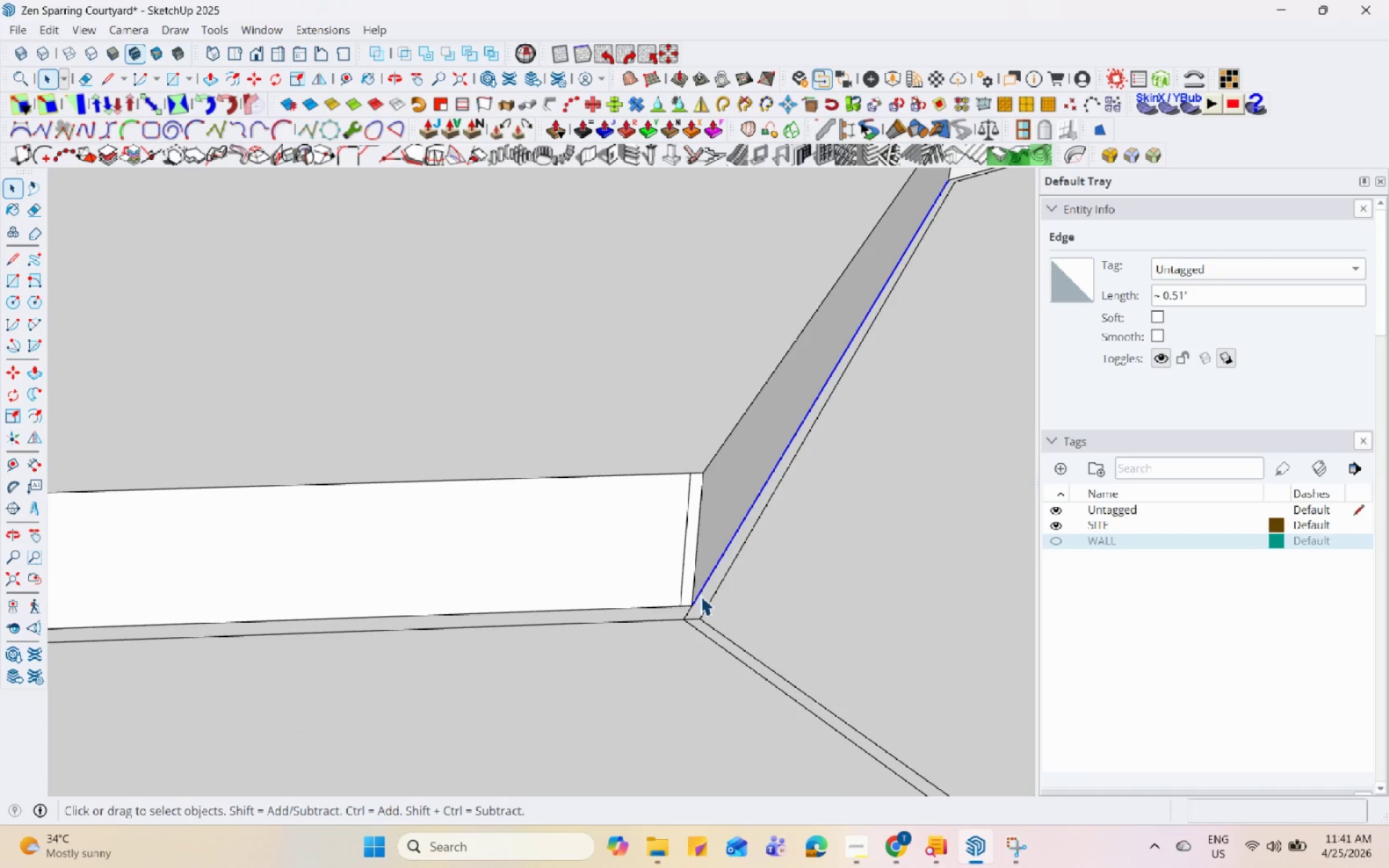 
left_click([708, 600])
 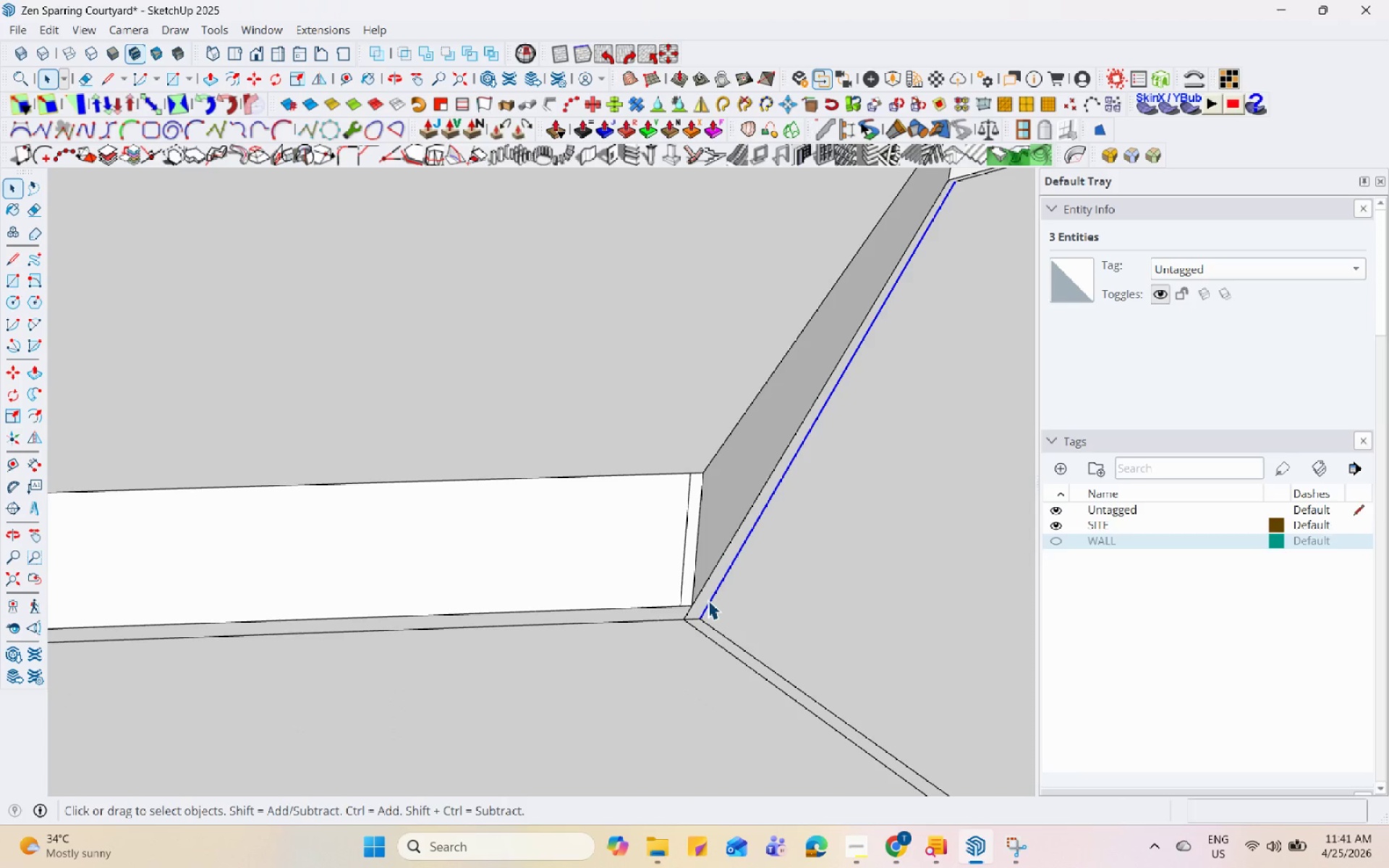 
left_click([708, 598])
 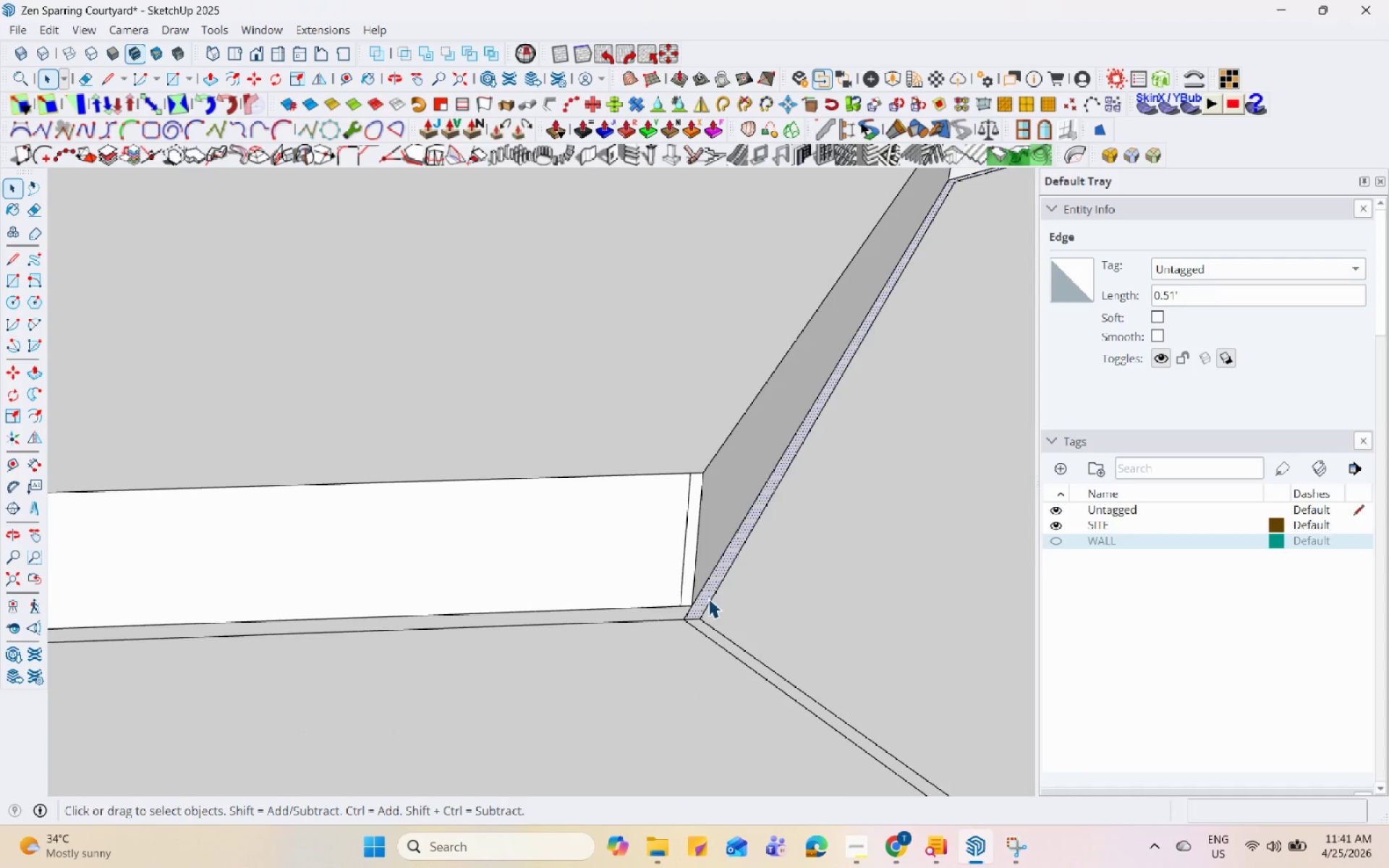 
key(P)
 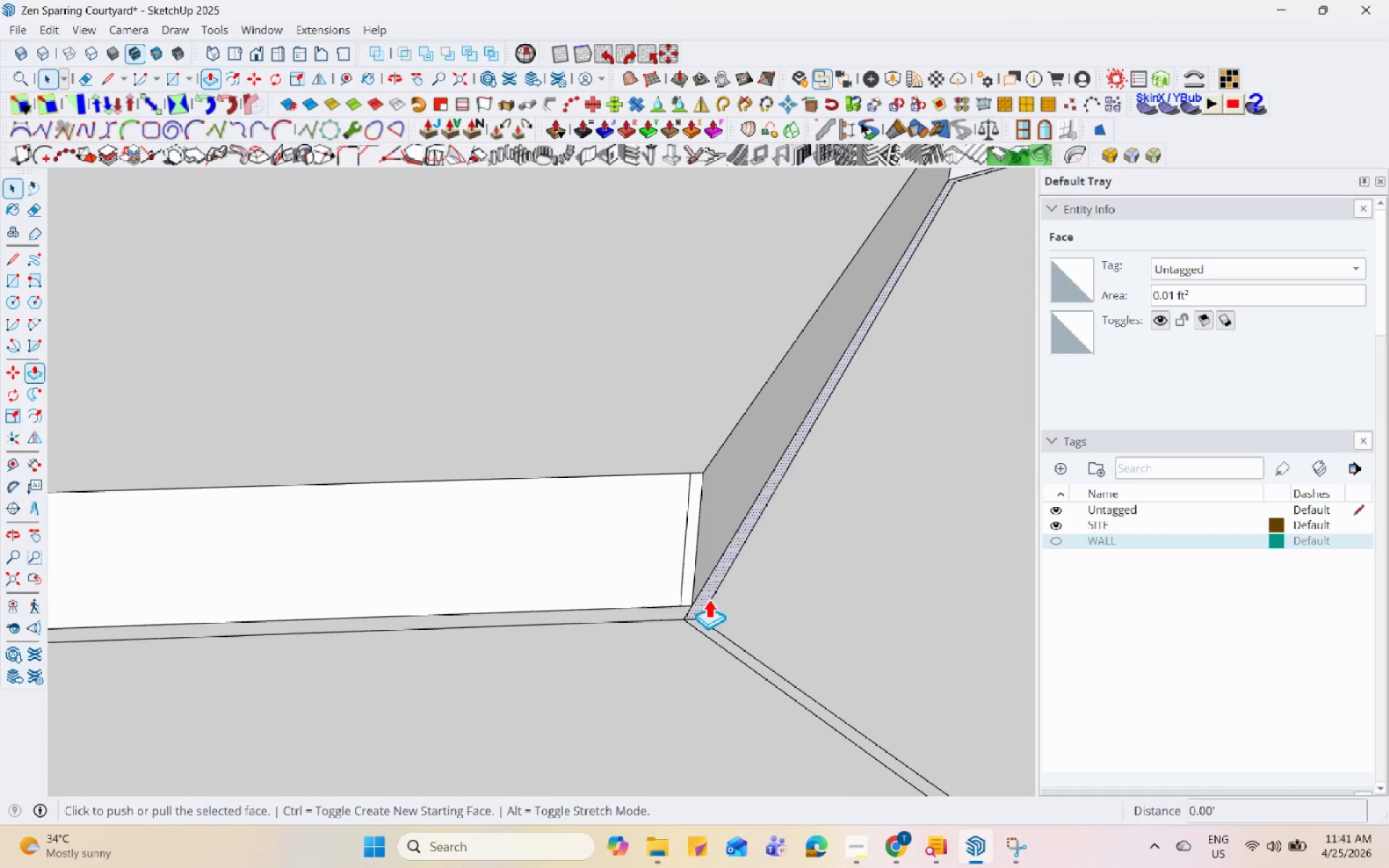 
left_click([708, 598])
 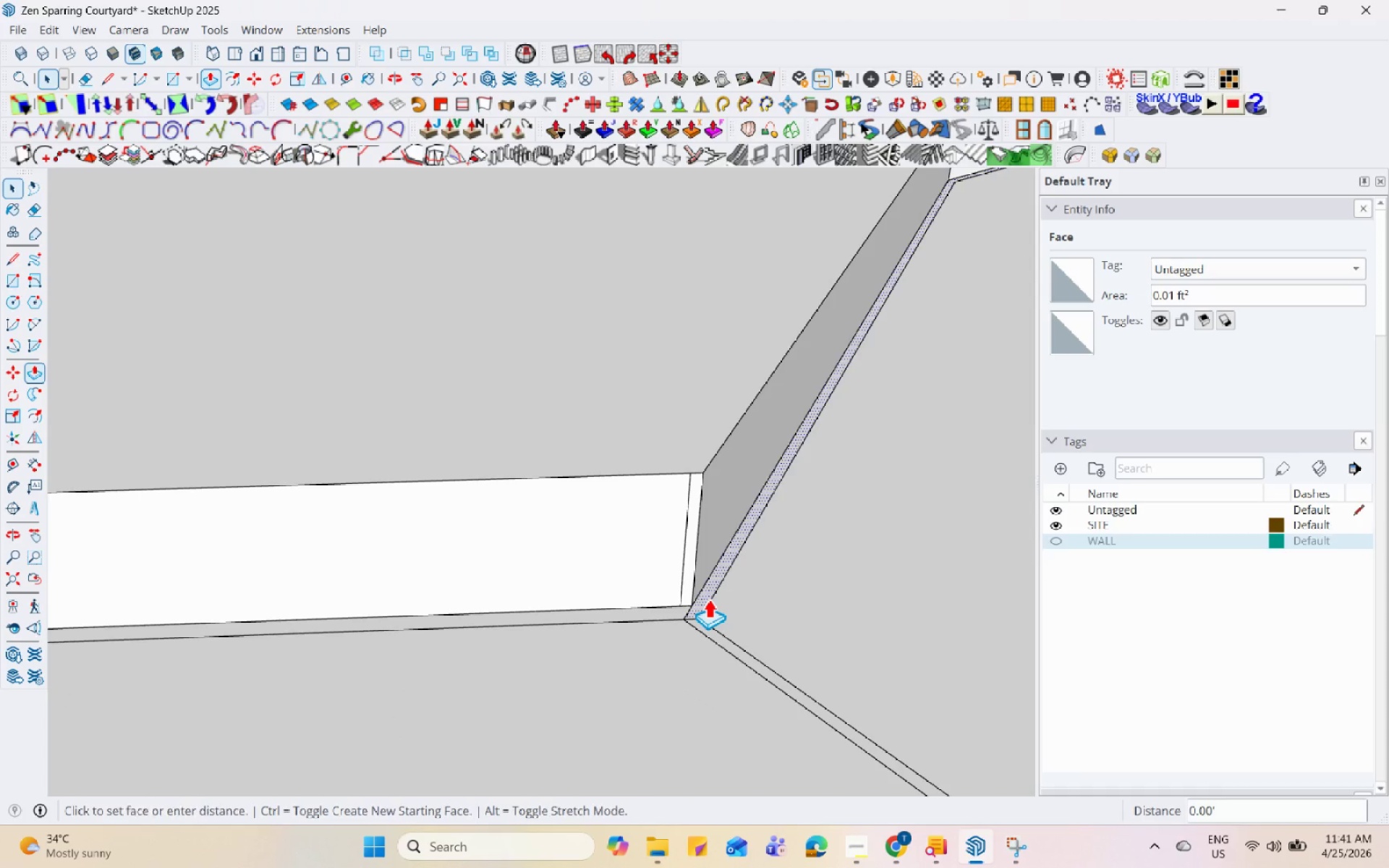 
double_click([708, 598])
 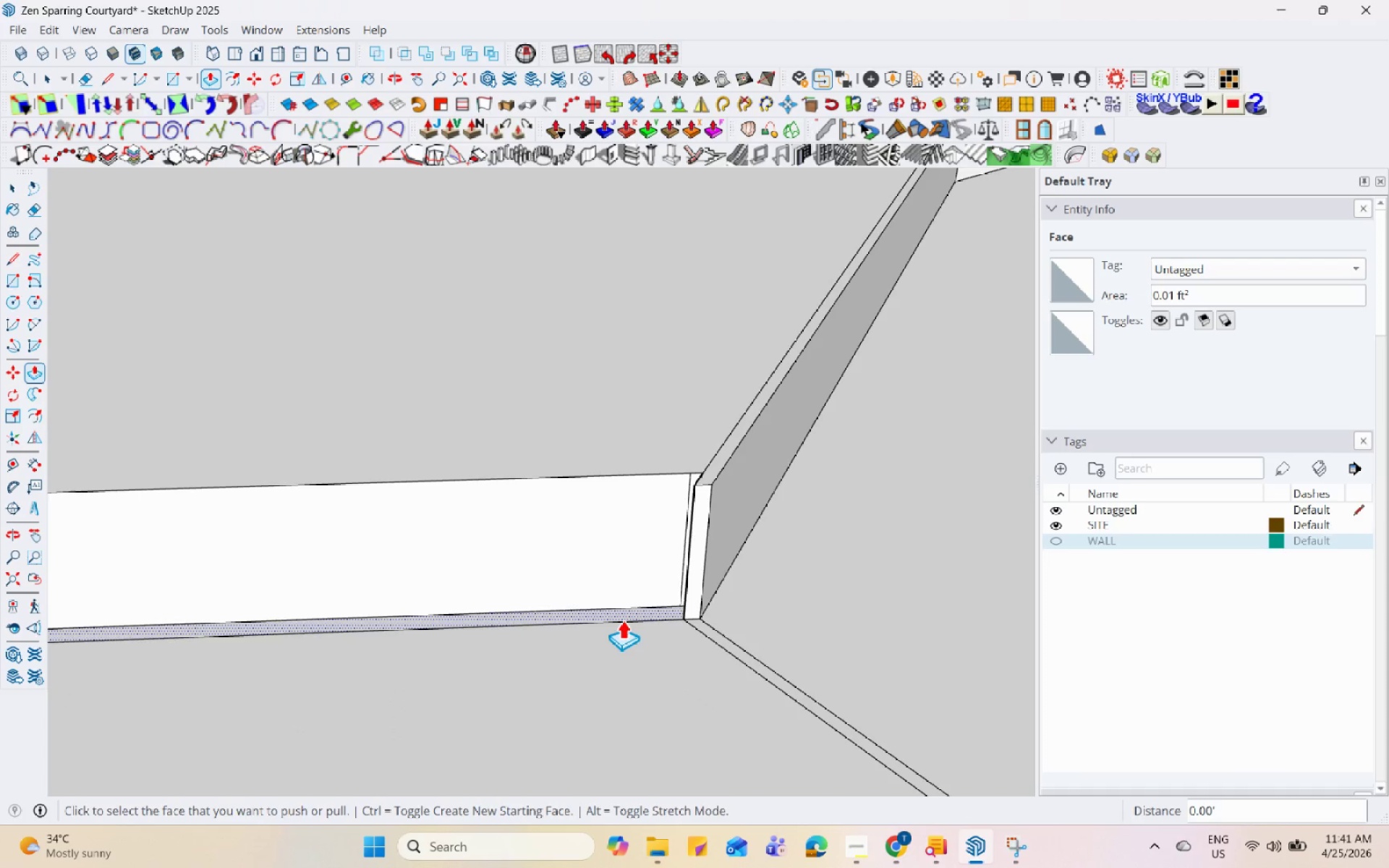 
double_click([622, 619])
 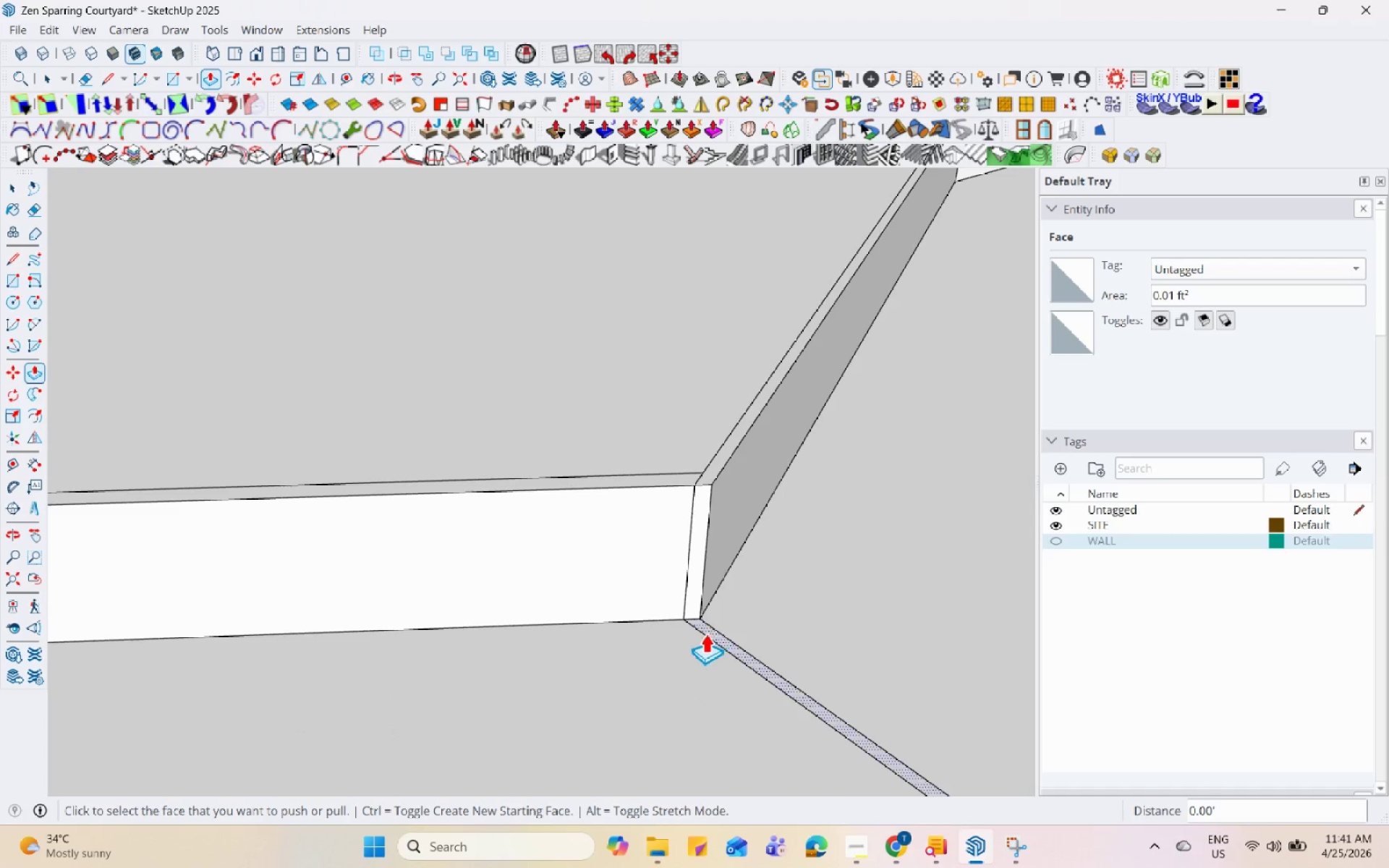 
double_click([705, 633])
 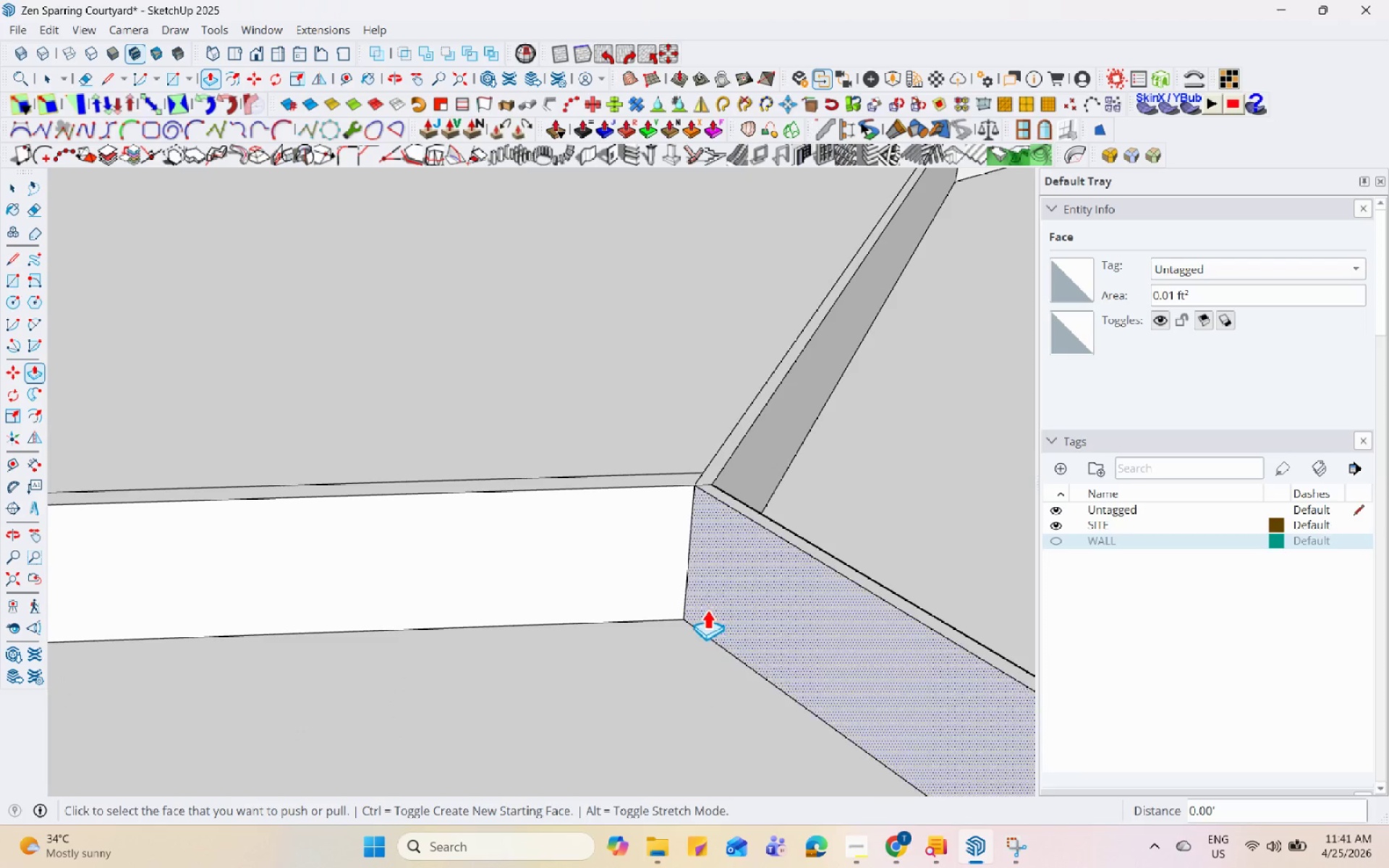 
scroll: coordinate [542, 566], scroll_direction: down, amount: 6.0
 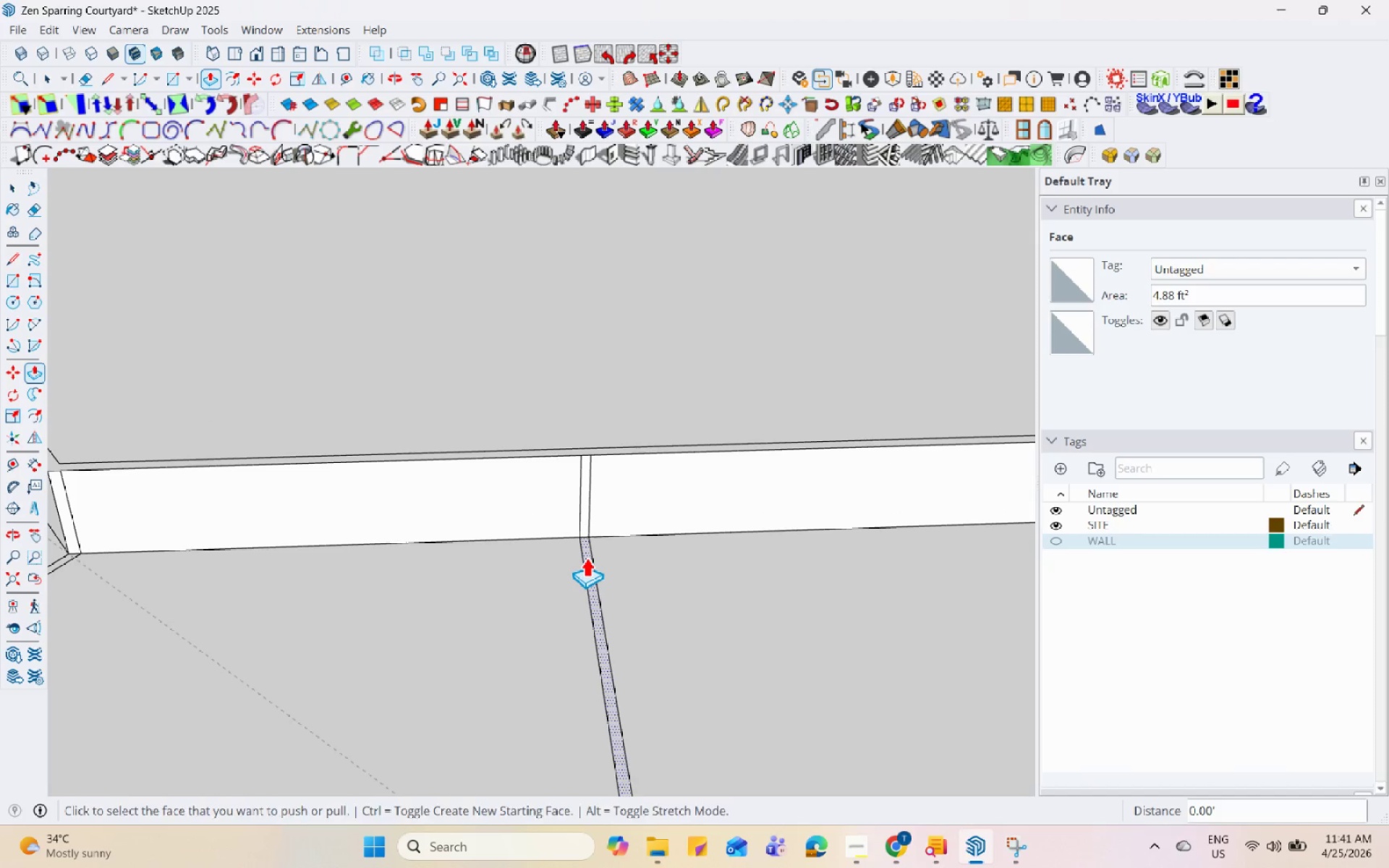 
double_click([586, 557])
 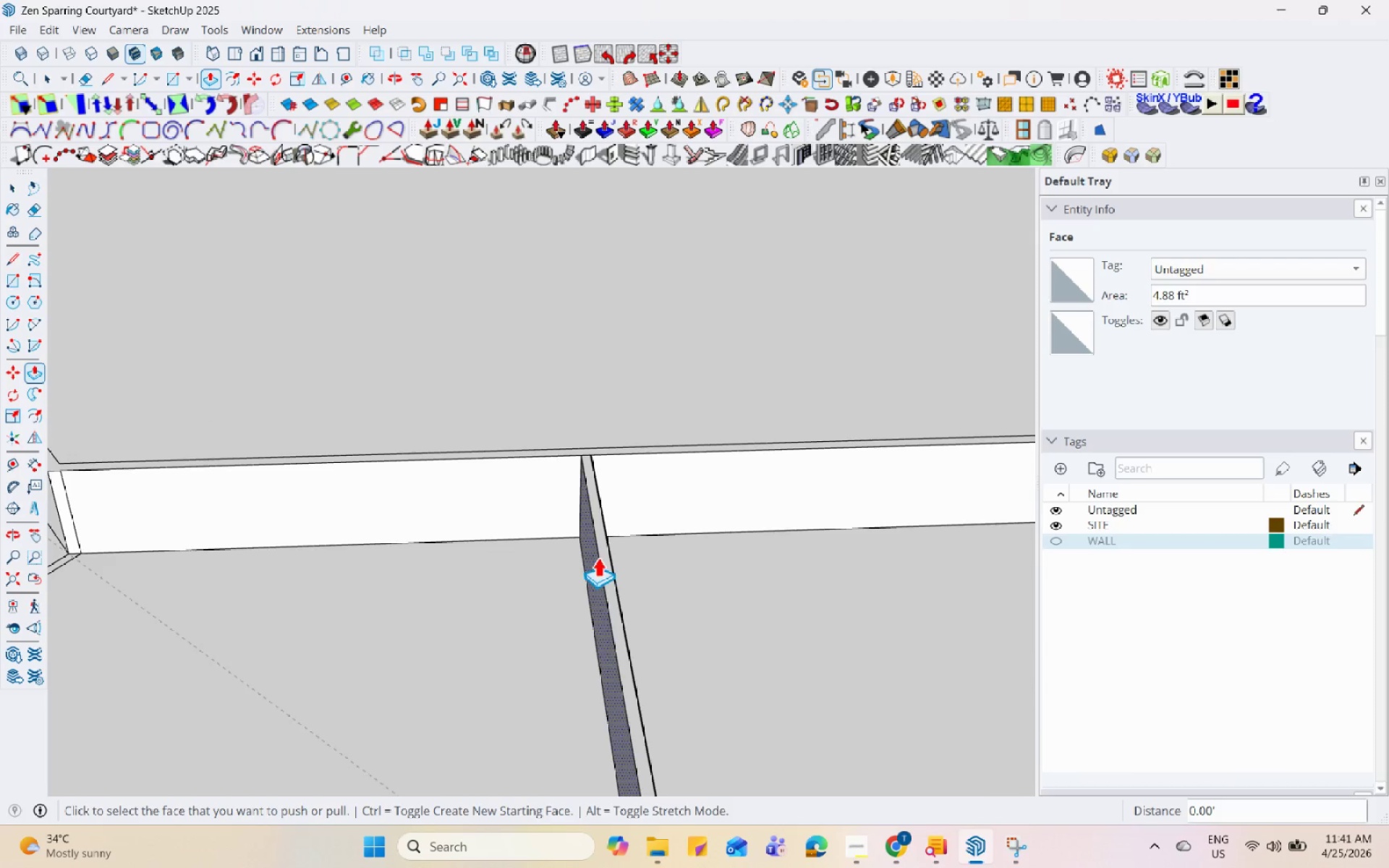 
scroll: coordinate [347, 516], scroll_direction: up, amount: 3.0
 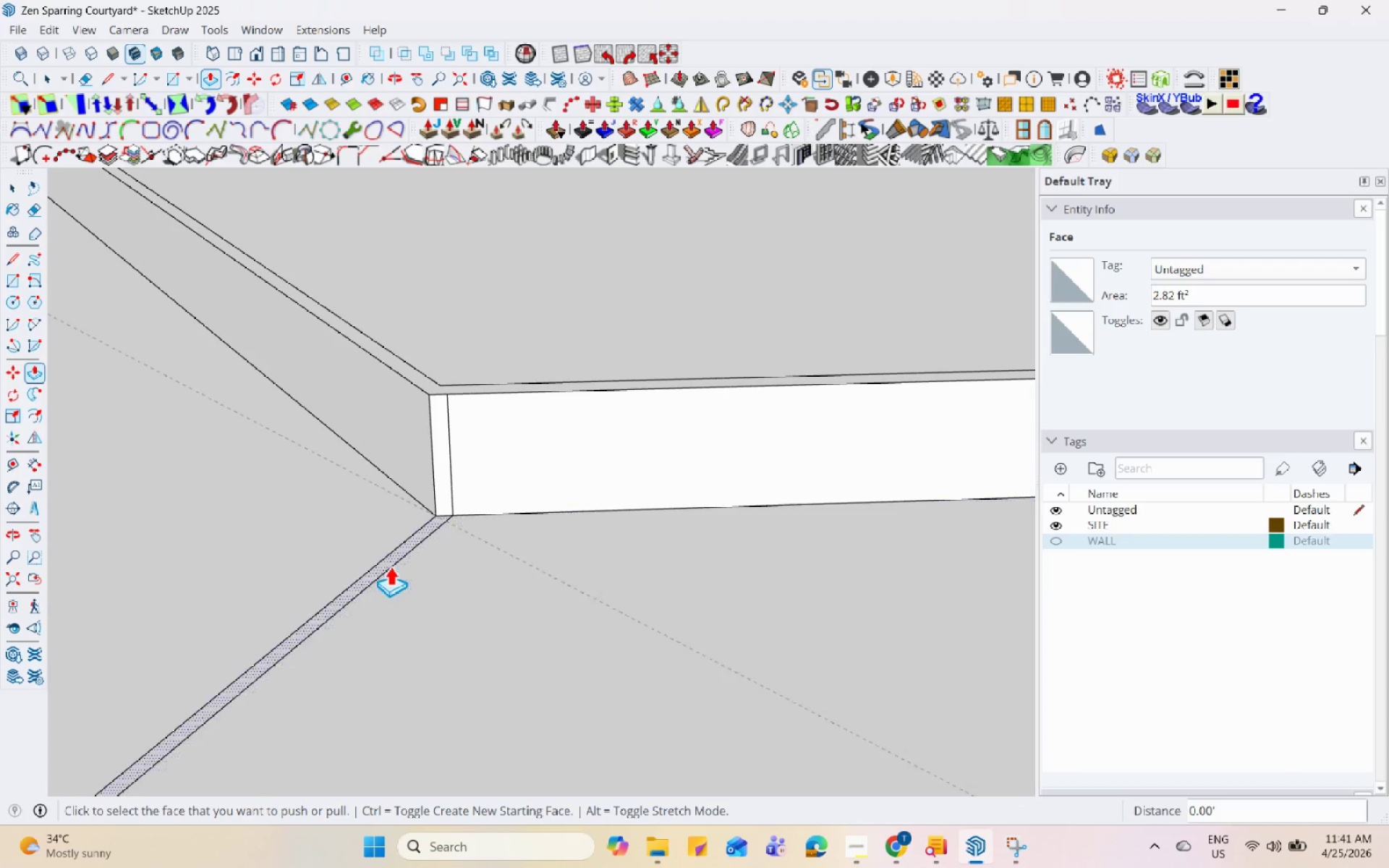 
double_click([392, 562])
 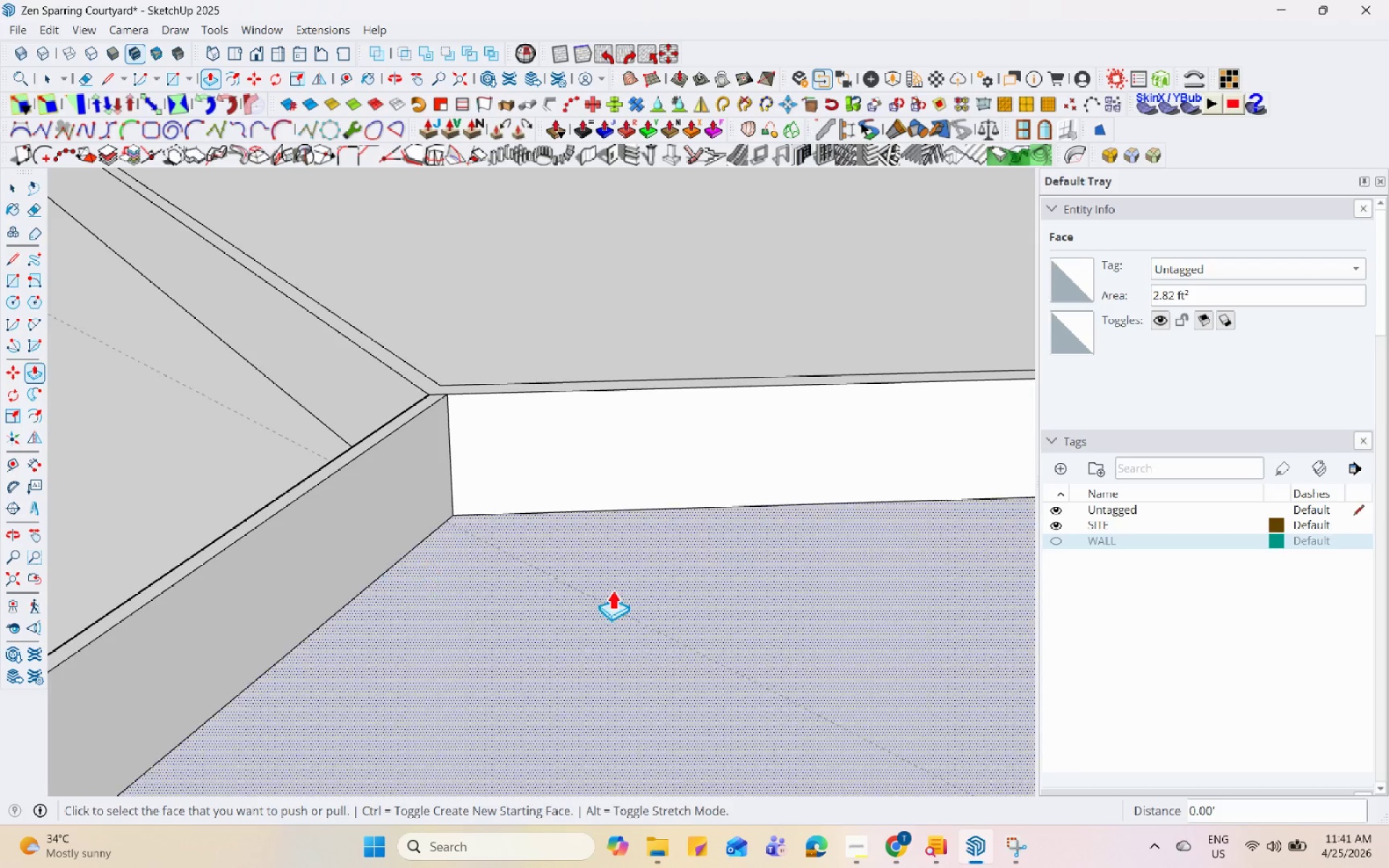 
scroll: coordinate [368, 567], scroll_direction: down, amount: 13.0
 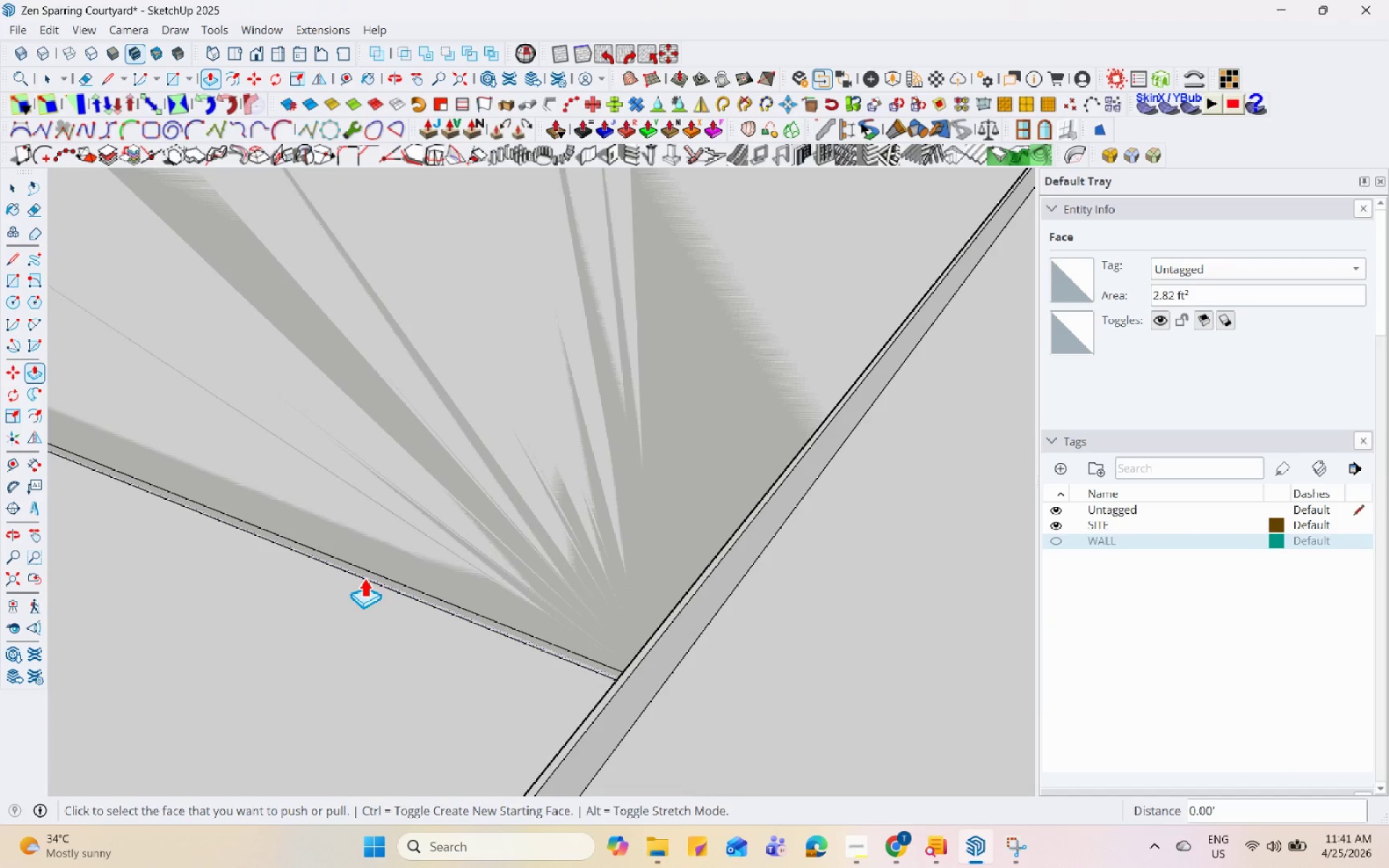 
double_click([364, 577])
 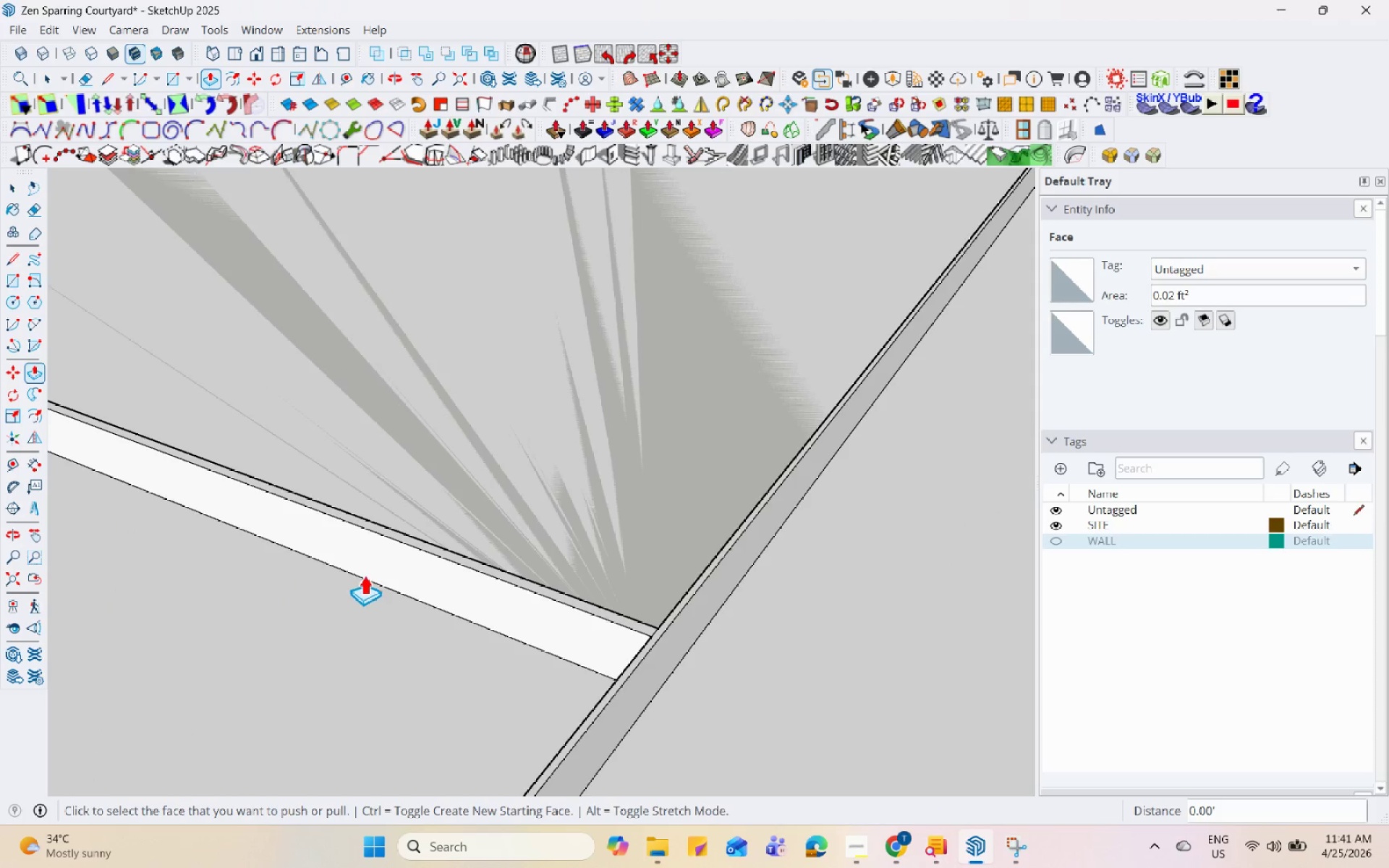 
scroll: coordinate [335, 586], scroll_direction: down, amount: 25.0
 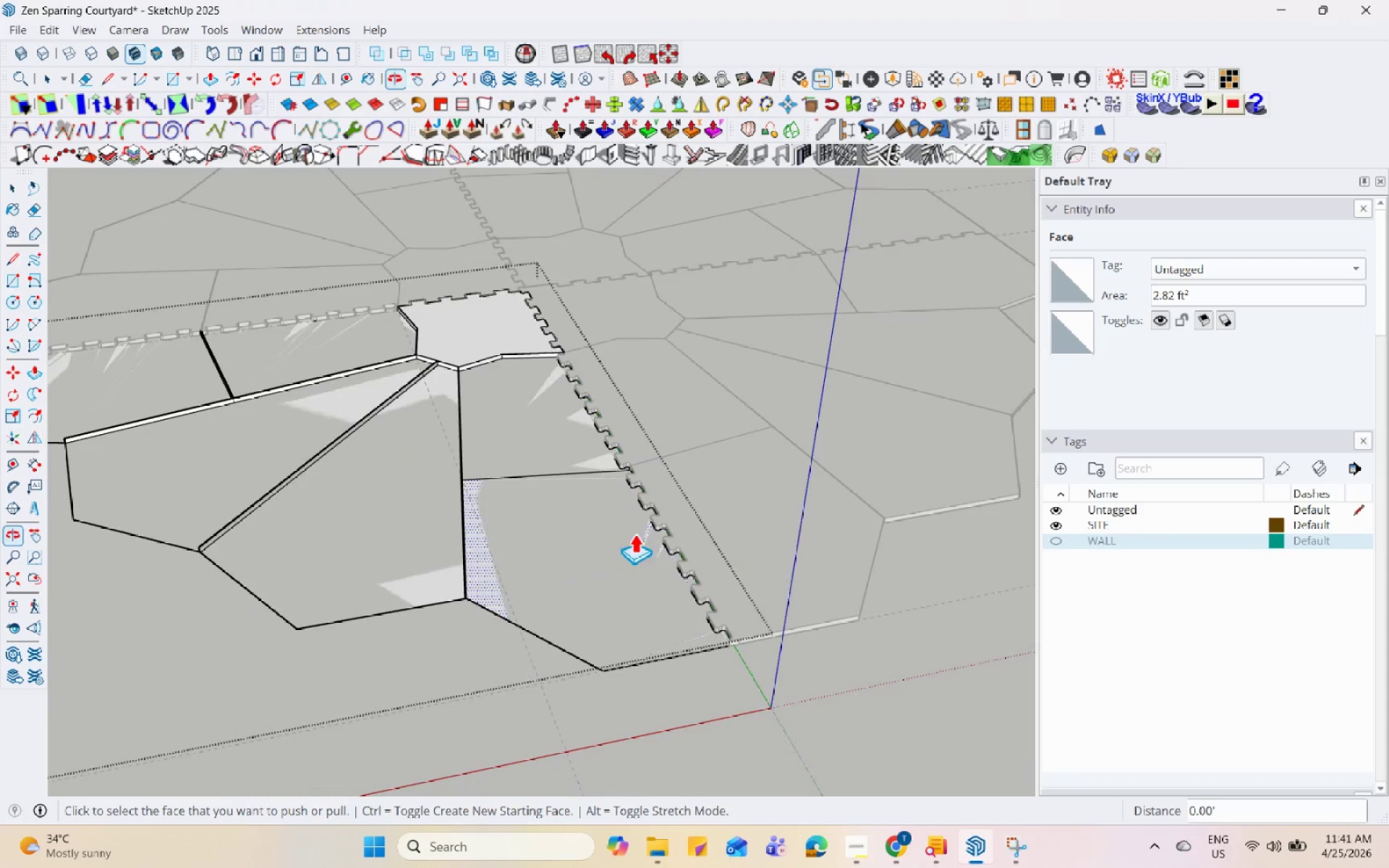 
double_click([405, 503])
 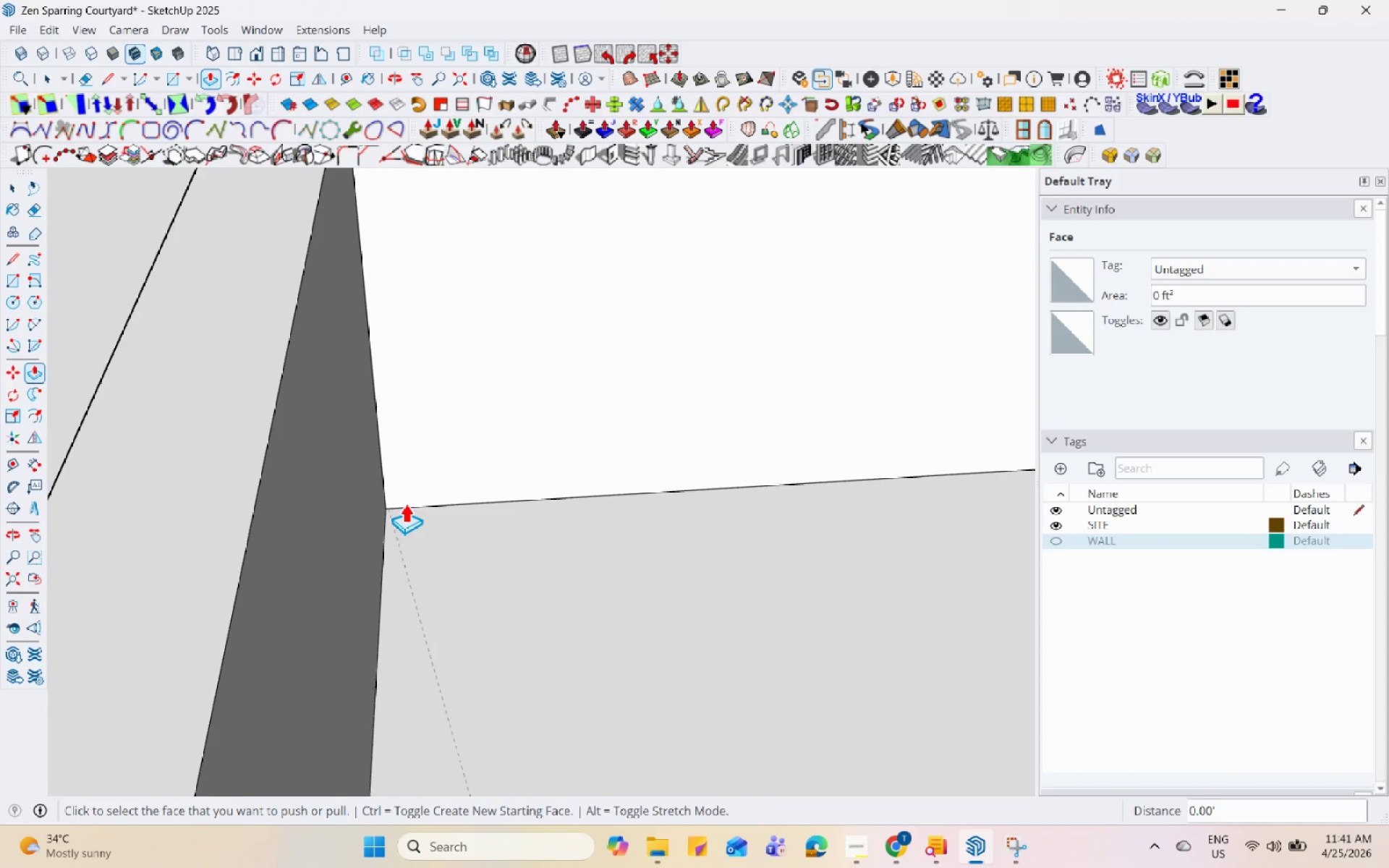 
scroll: coordinate [405, 503], scroll_direction: up, amount: 42.0
 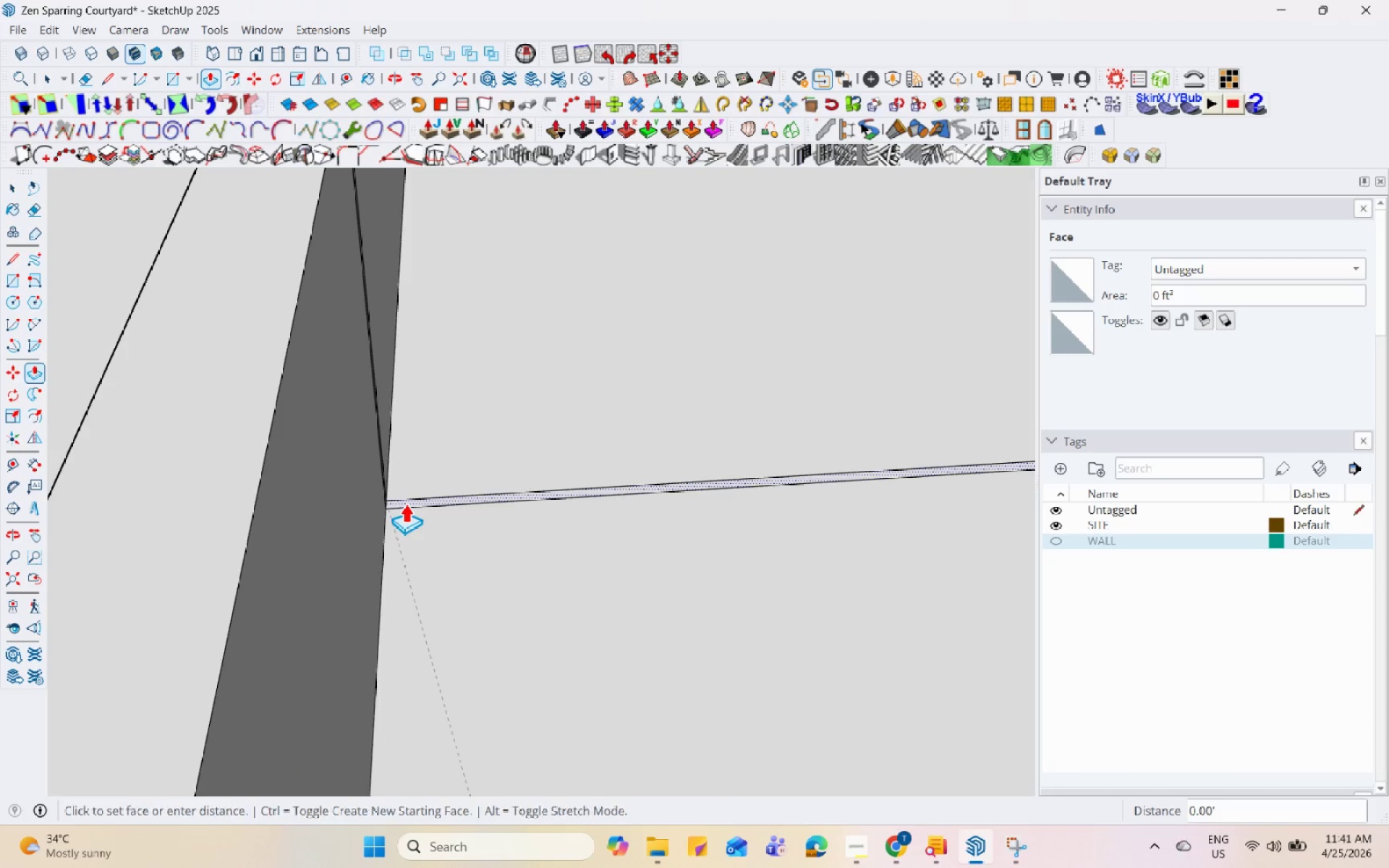 
left_click([650, 495])
 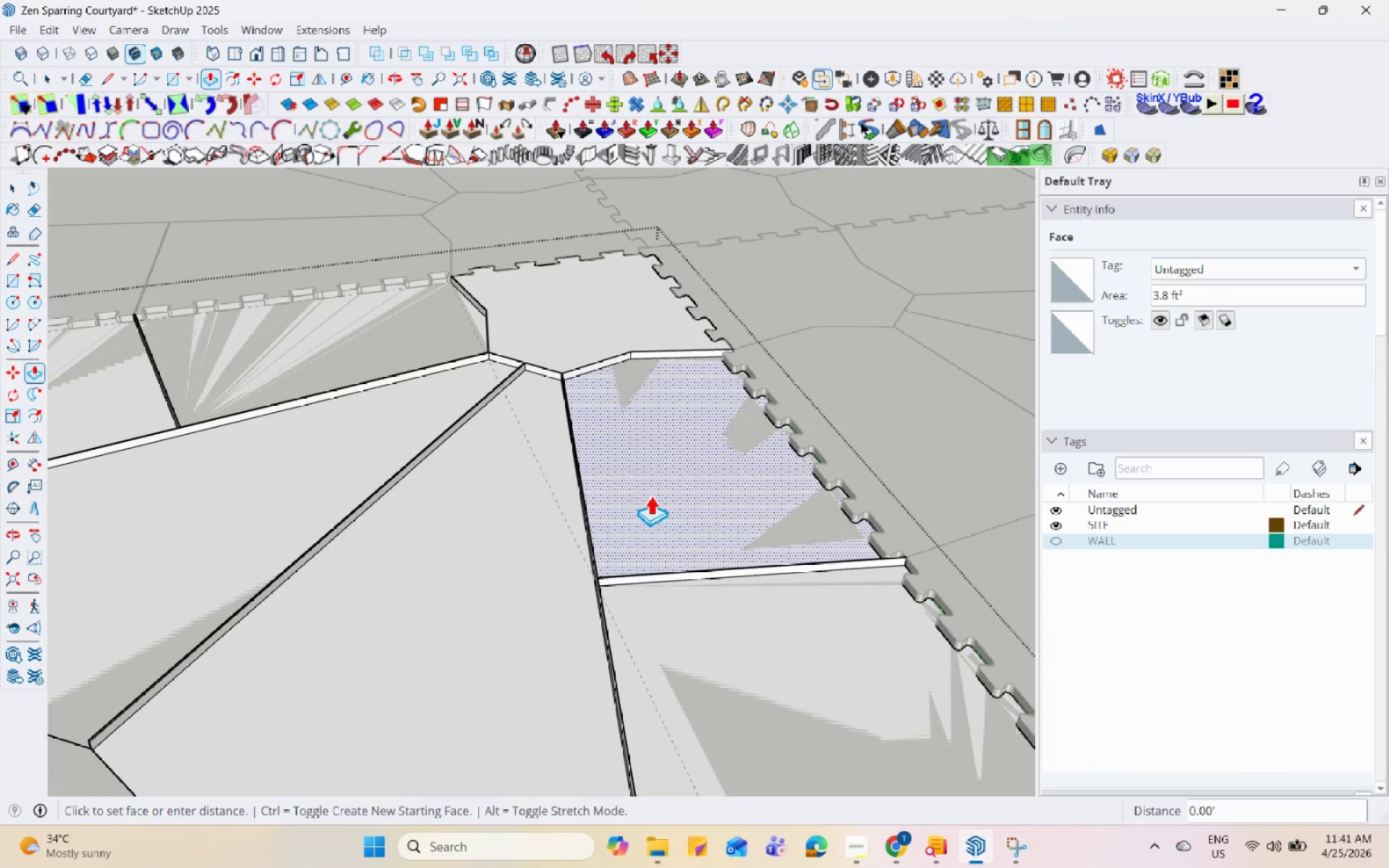 
scroll: coordinate [636, 599], scroll_direction: down, amount: 45.0
 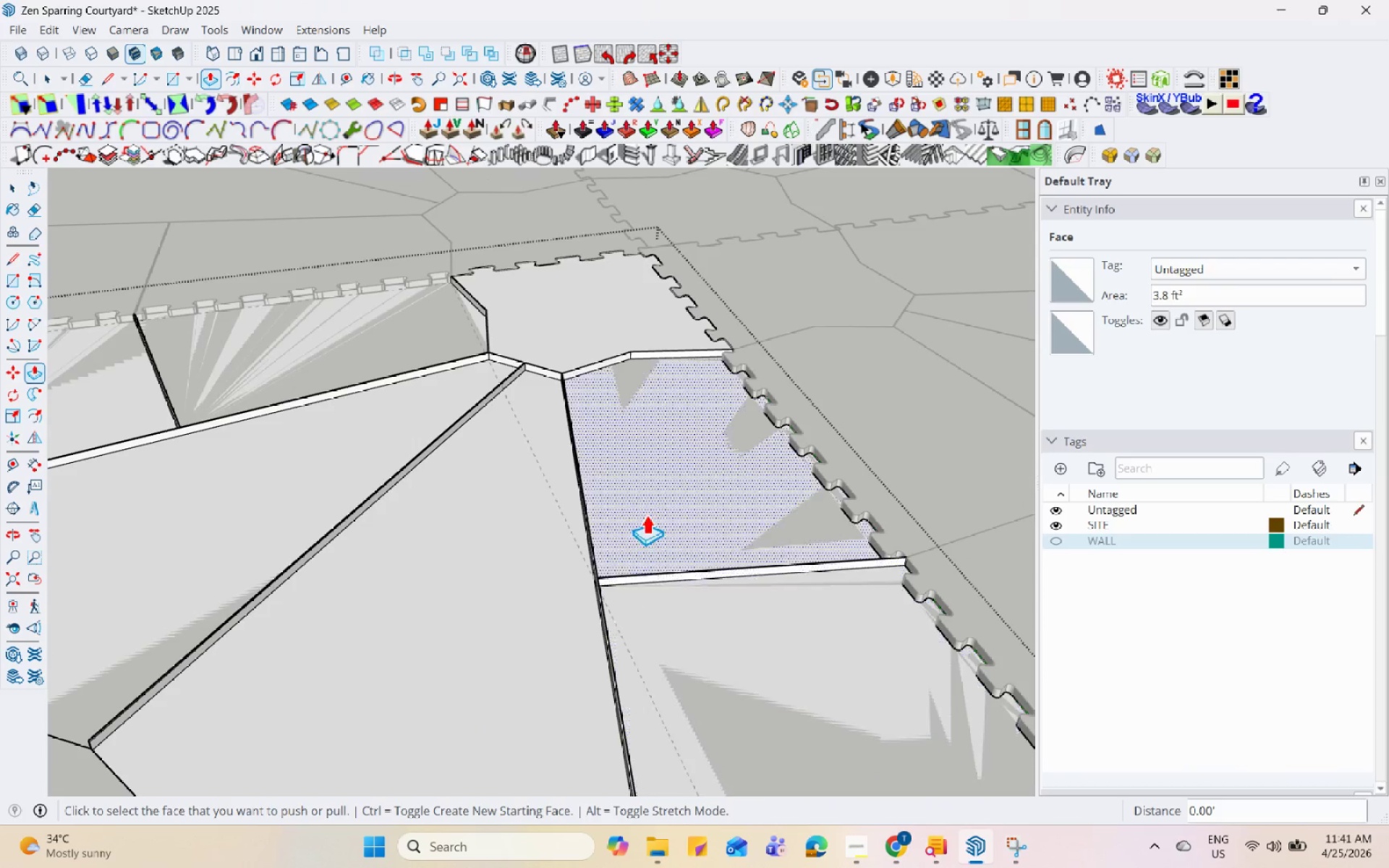 
double_click([650, 495])
 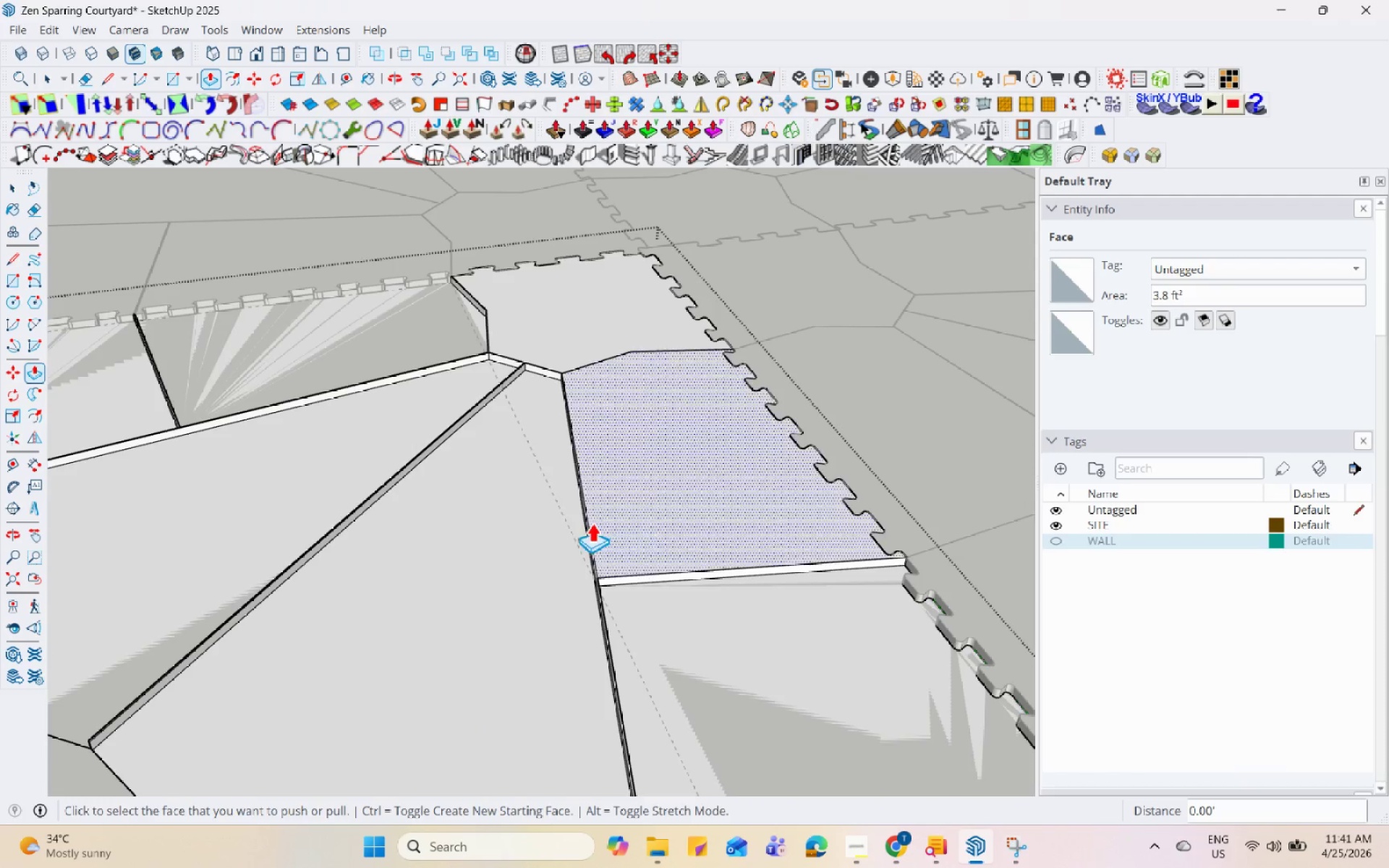 
triple_click([536, 542])
 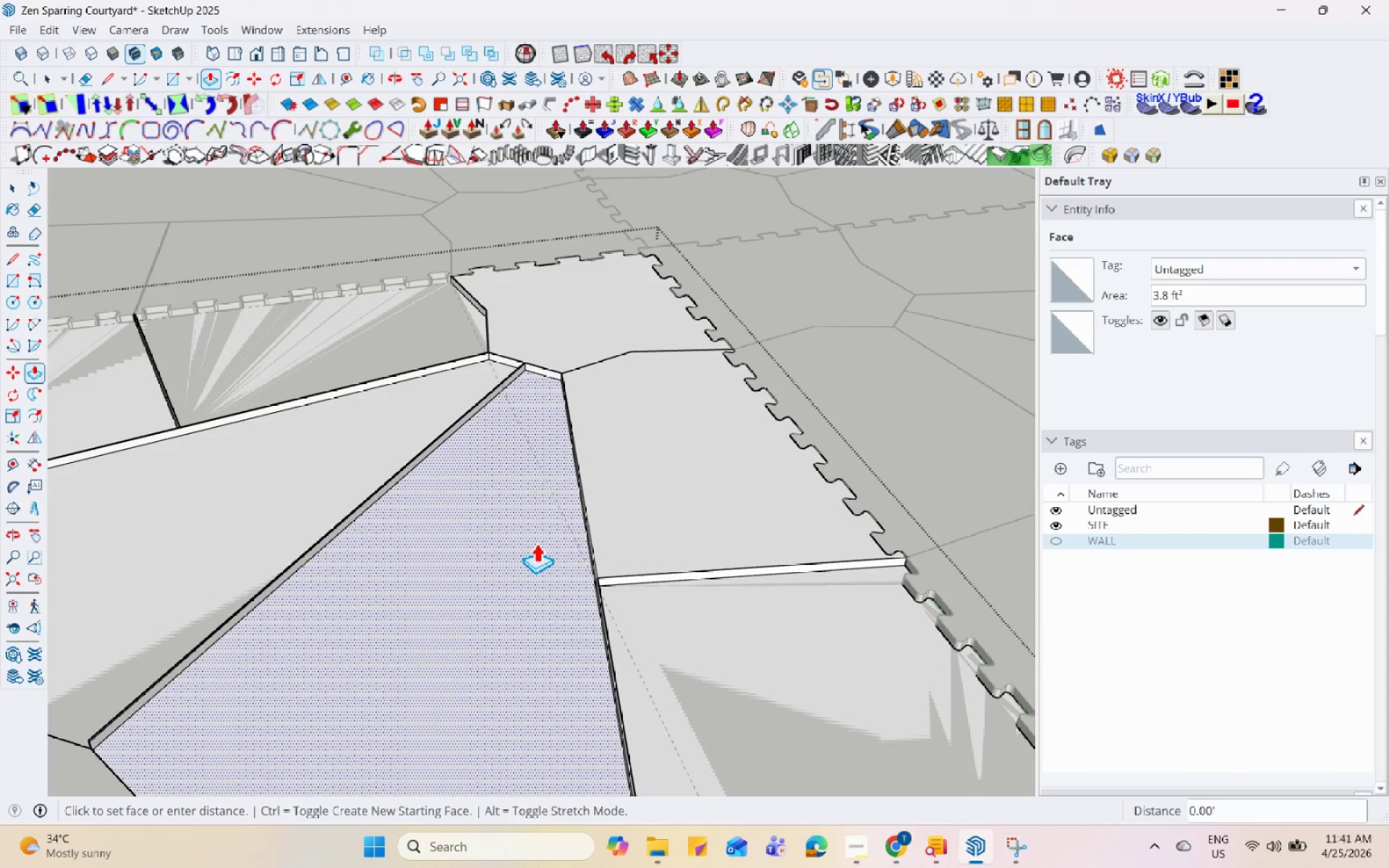 
triple_click([537, 542])
 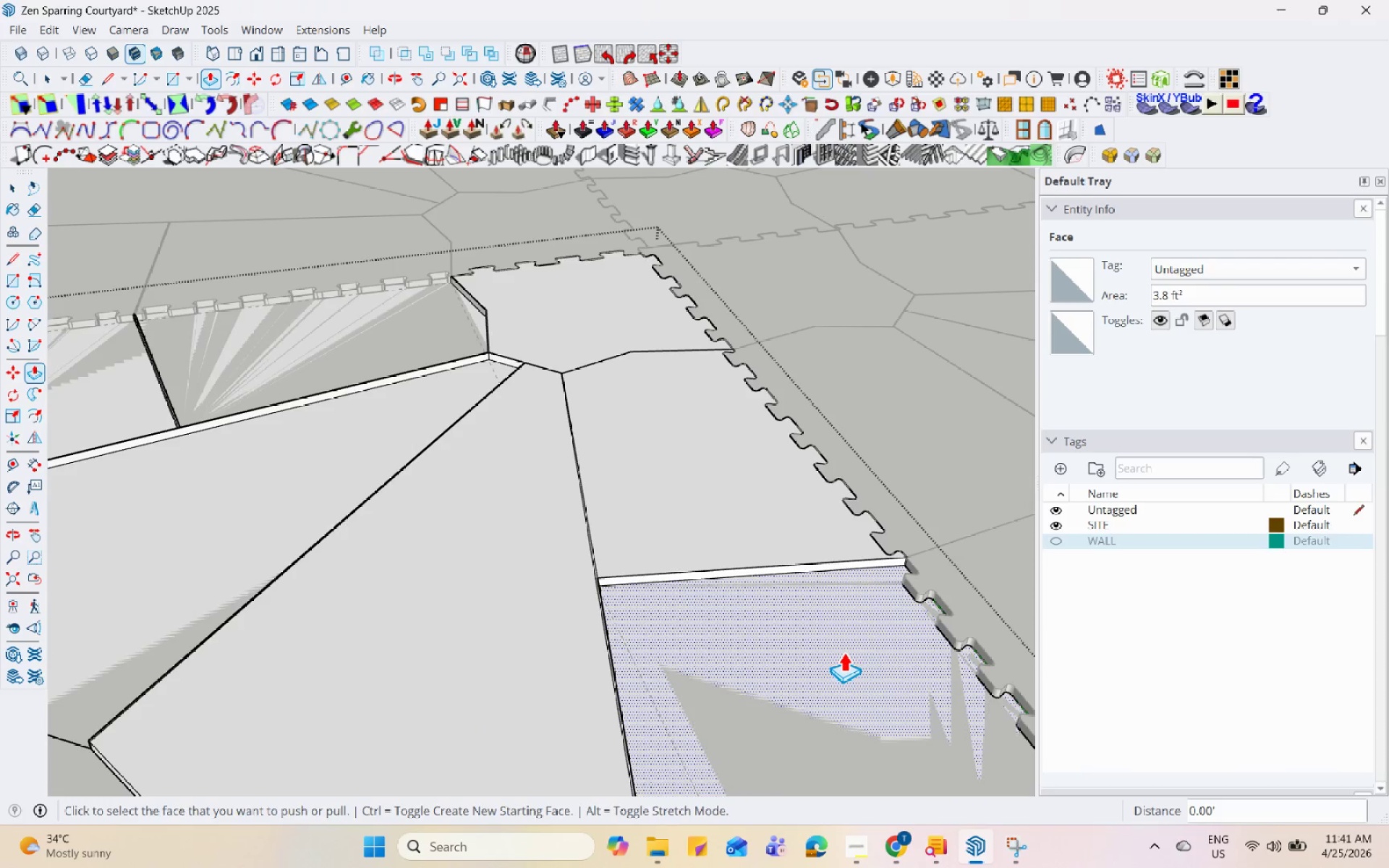 
double_click([843, 652])
 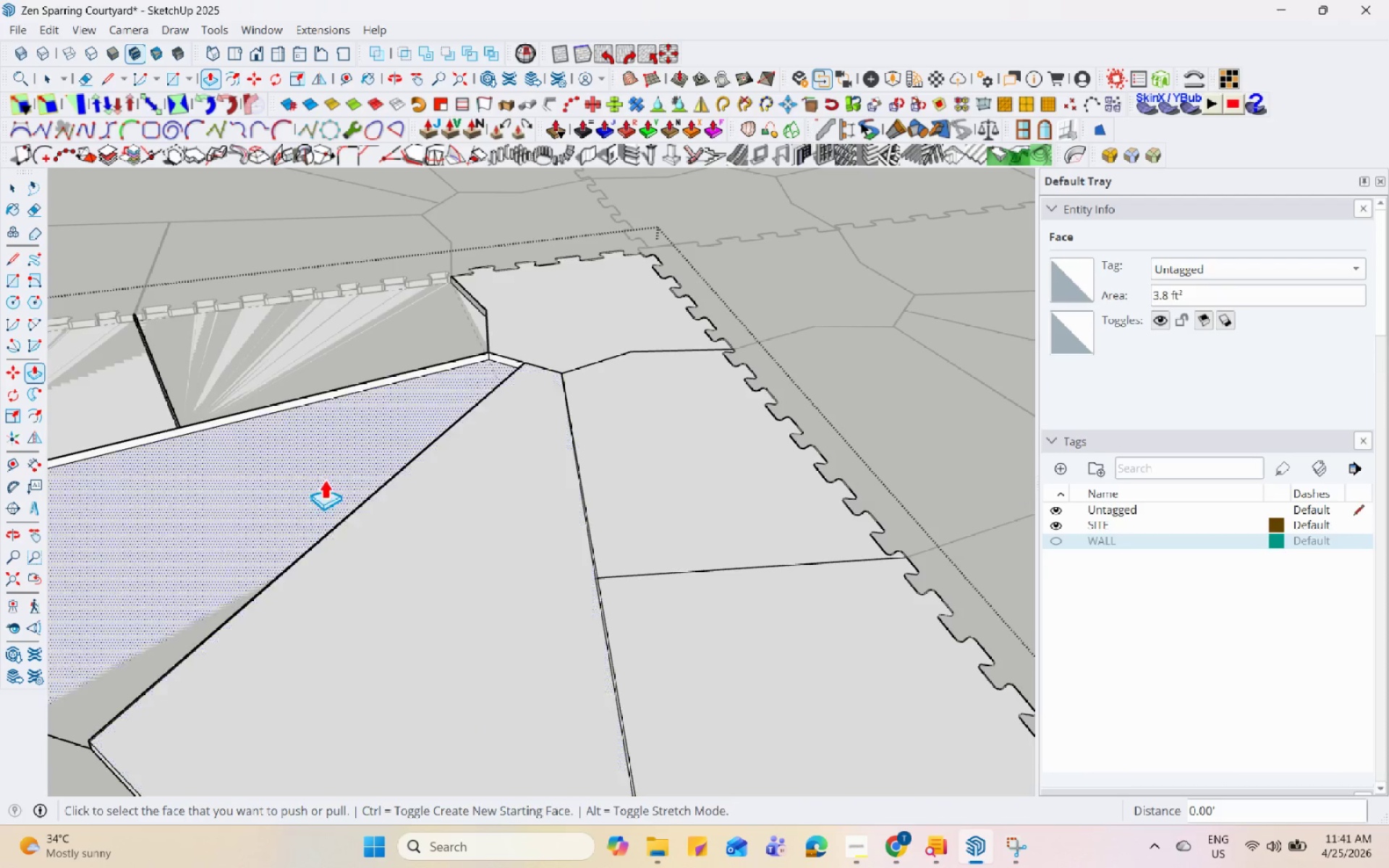 
double_click([304, 474])
 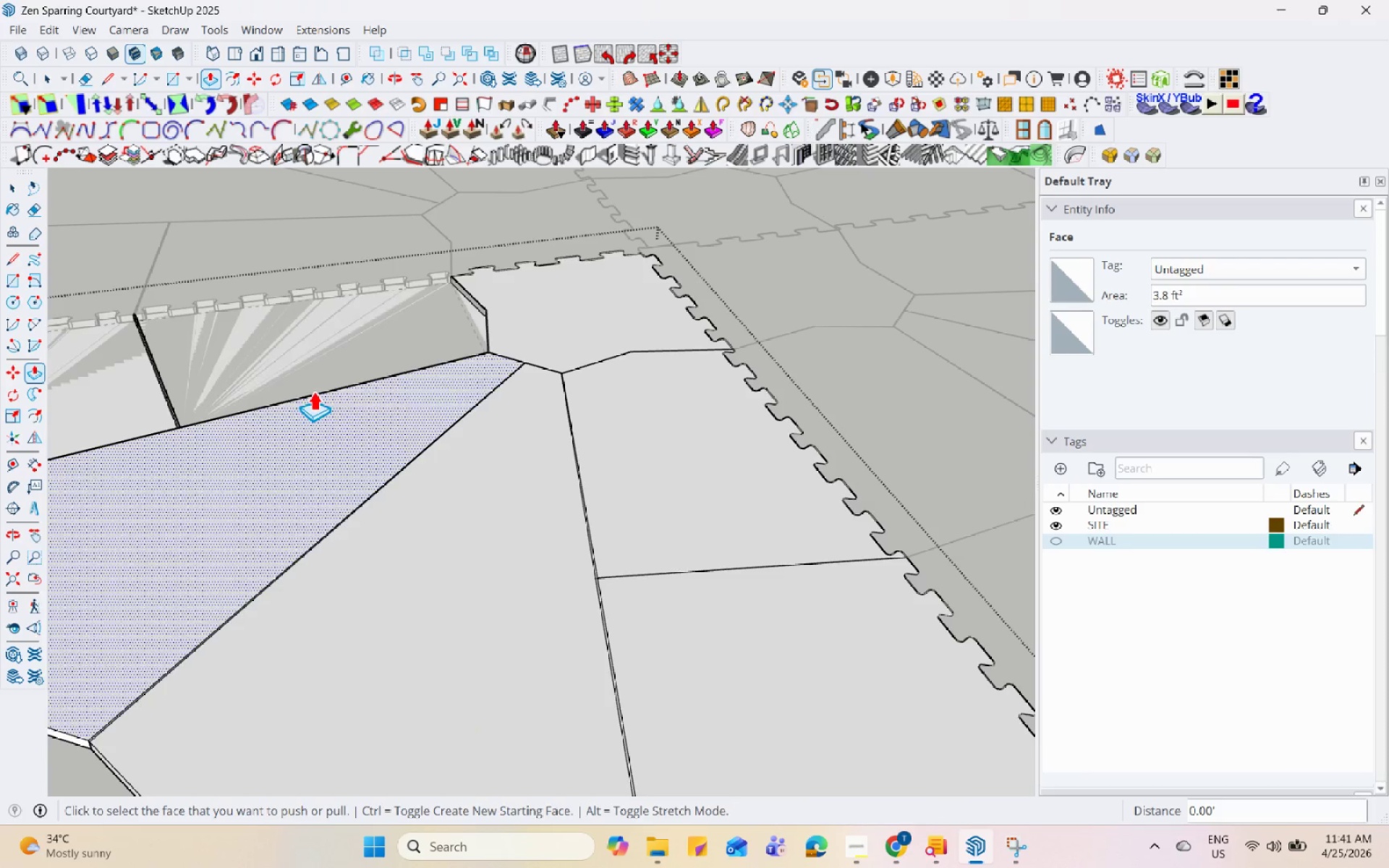 
triple_click([313, 364])
 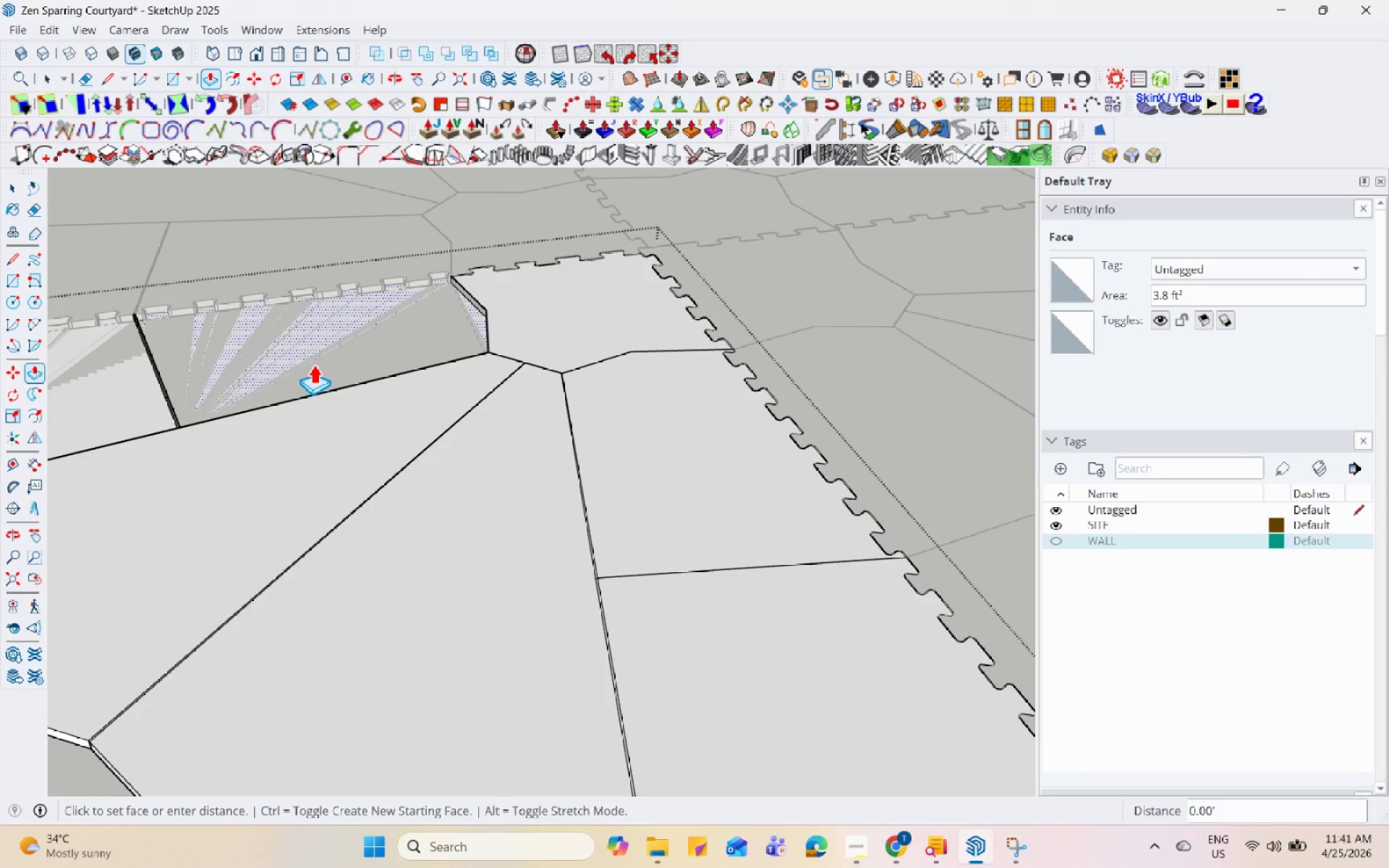 
triple_click([313, 364])
 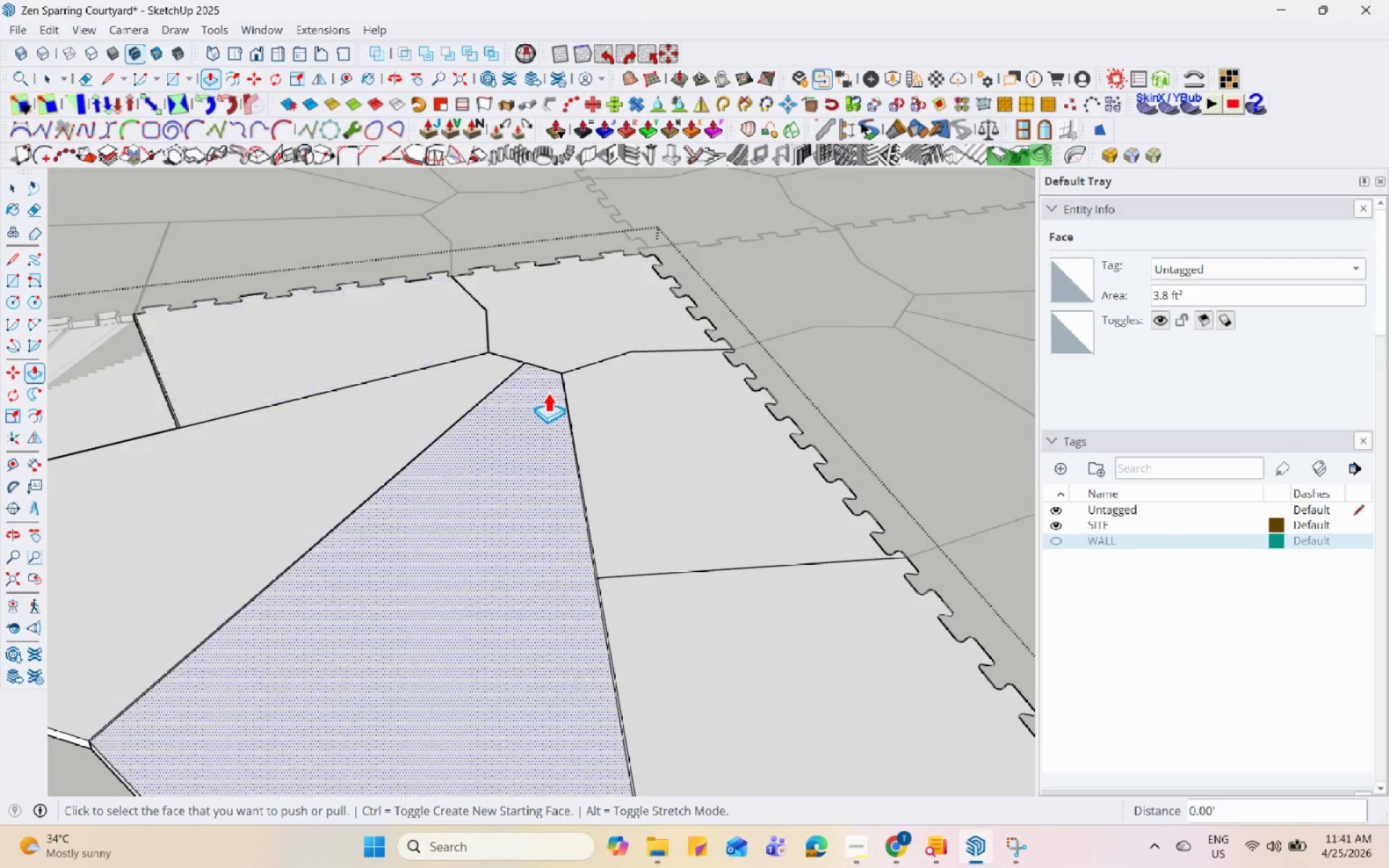 
left_click([169, 399])
 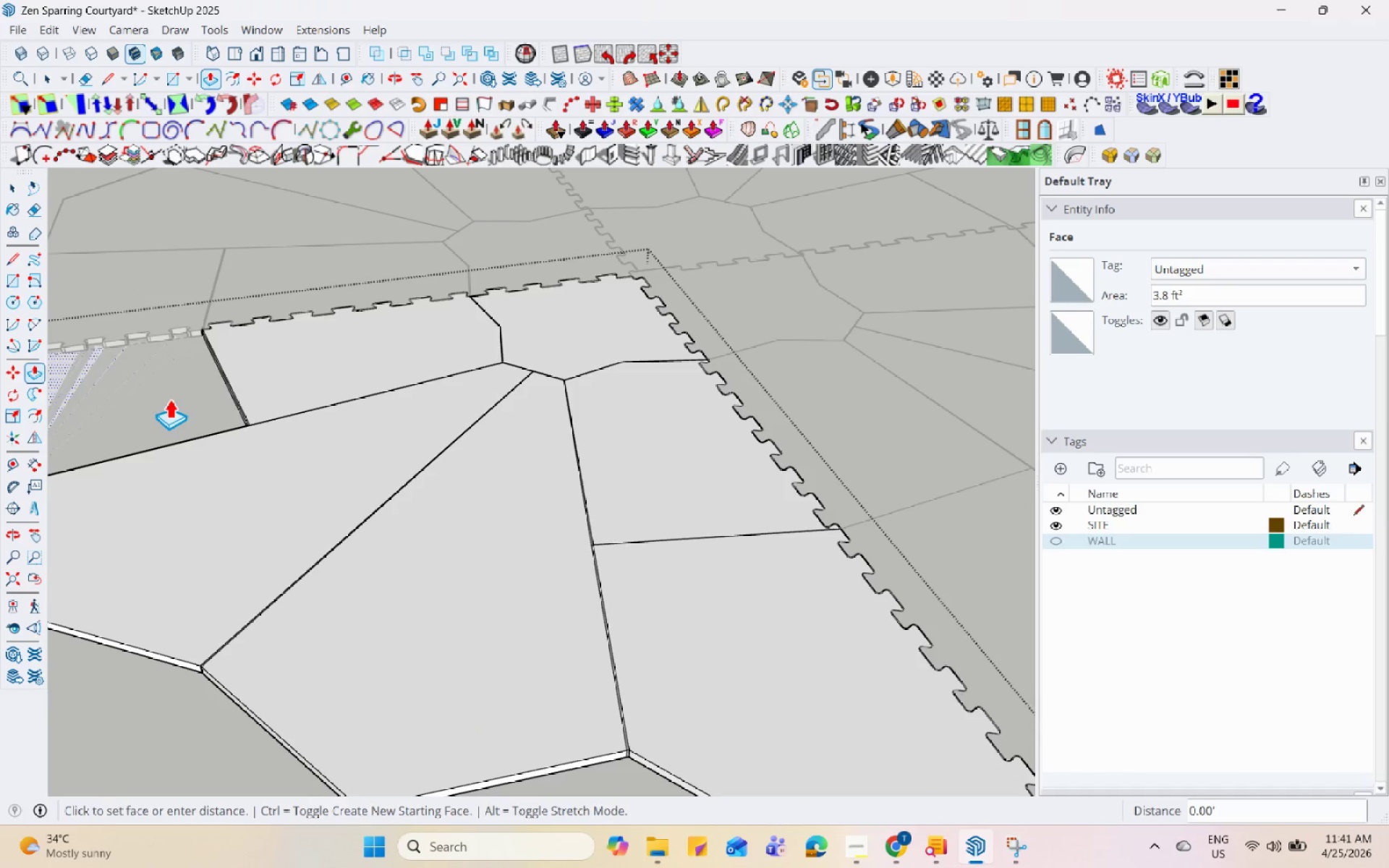 
scroll: coordinate [576, 414], scroll_direction: down, amount: 2.0
 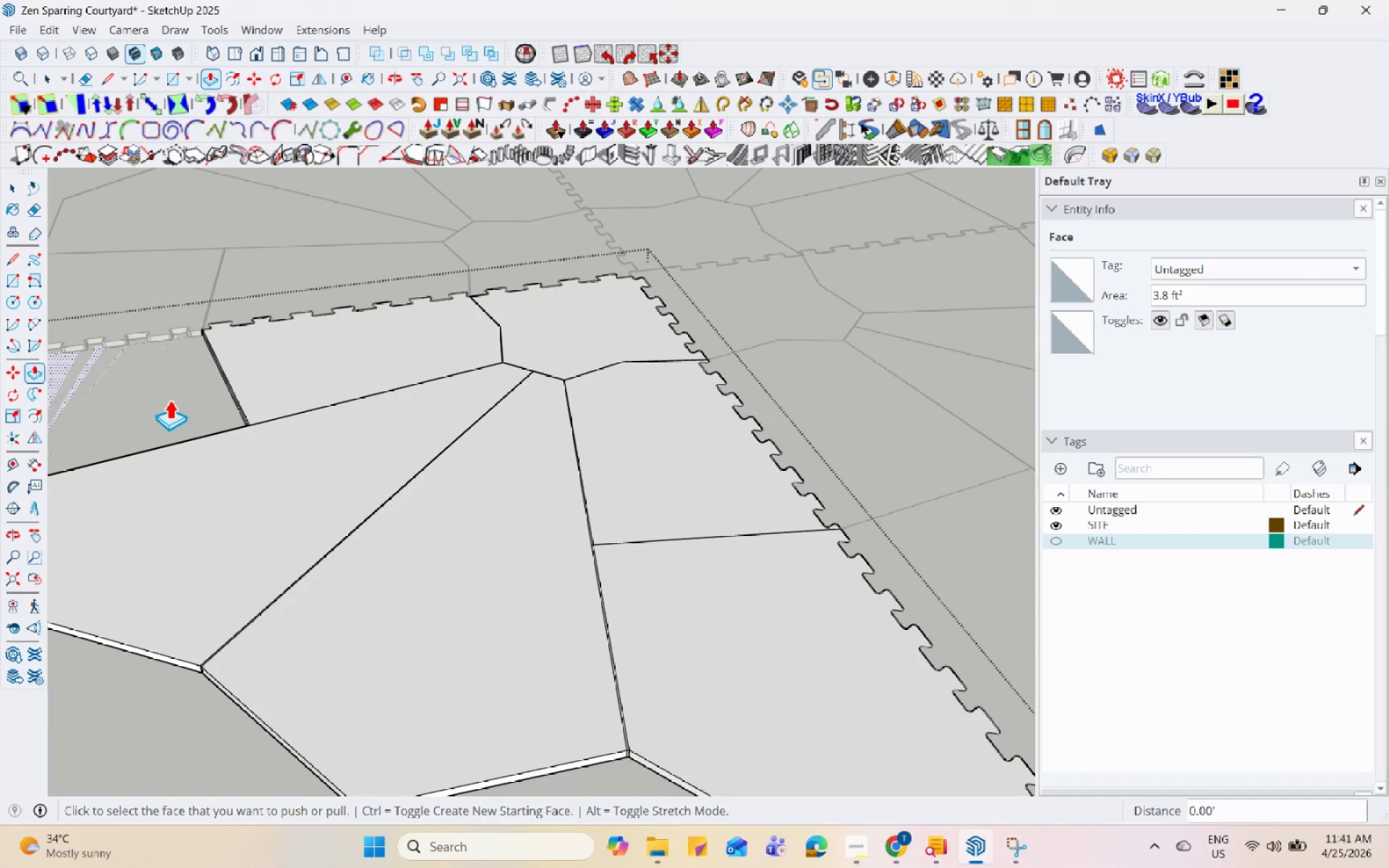 
double_click([169, 399])
 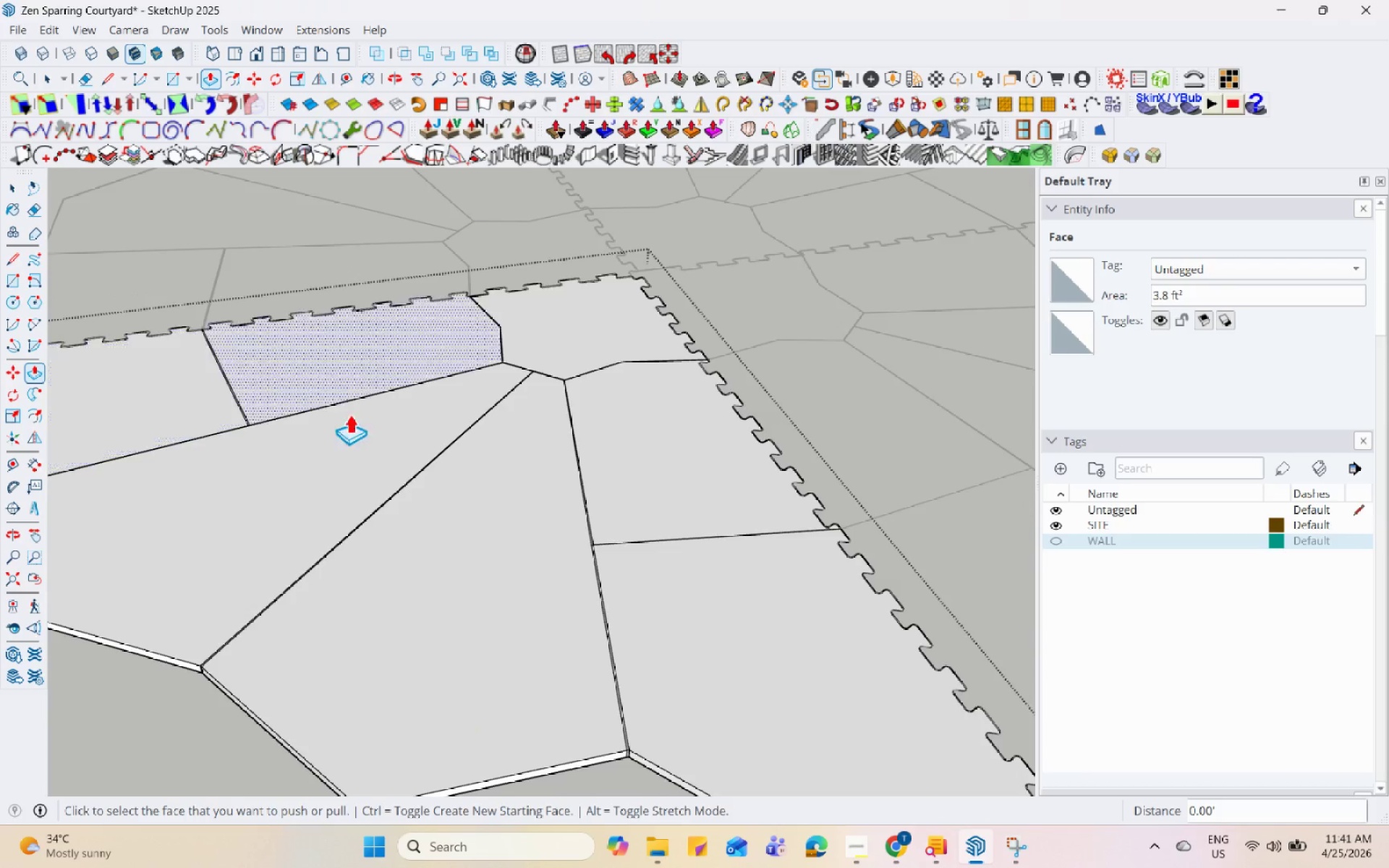 
scroll: coordinate [632, 493], scroll_direction: down, amount: 6.0
 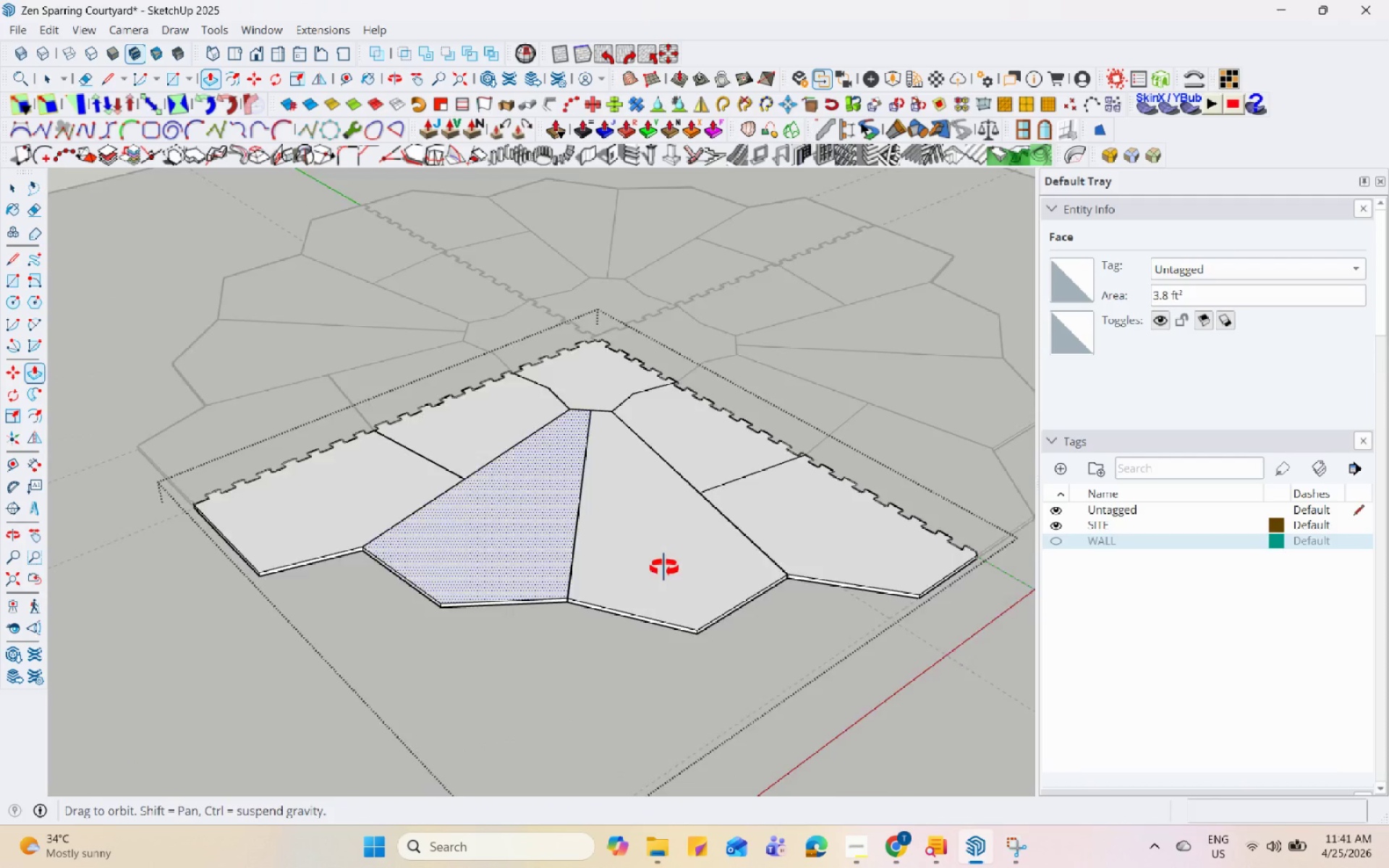 
key(Space)
 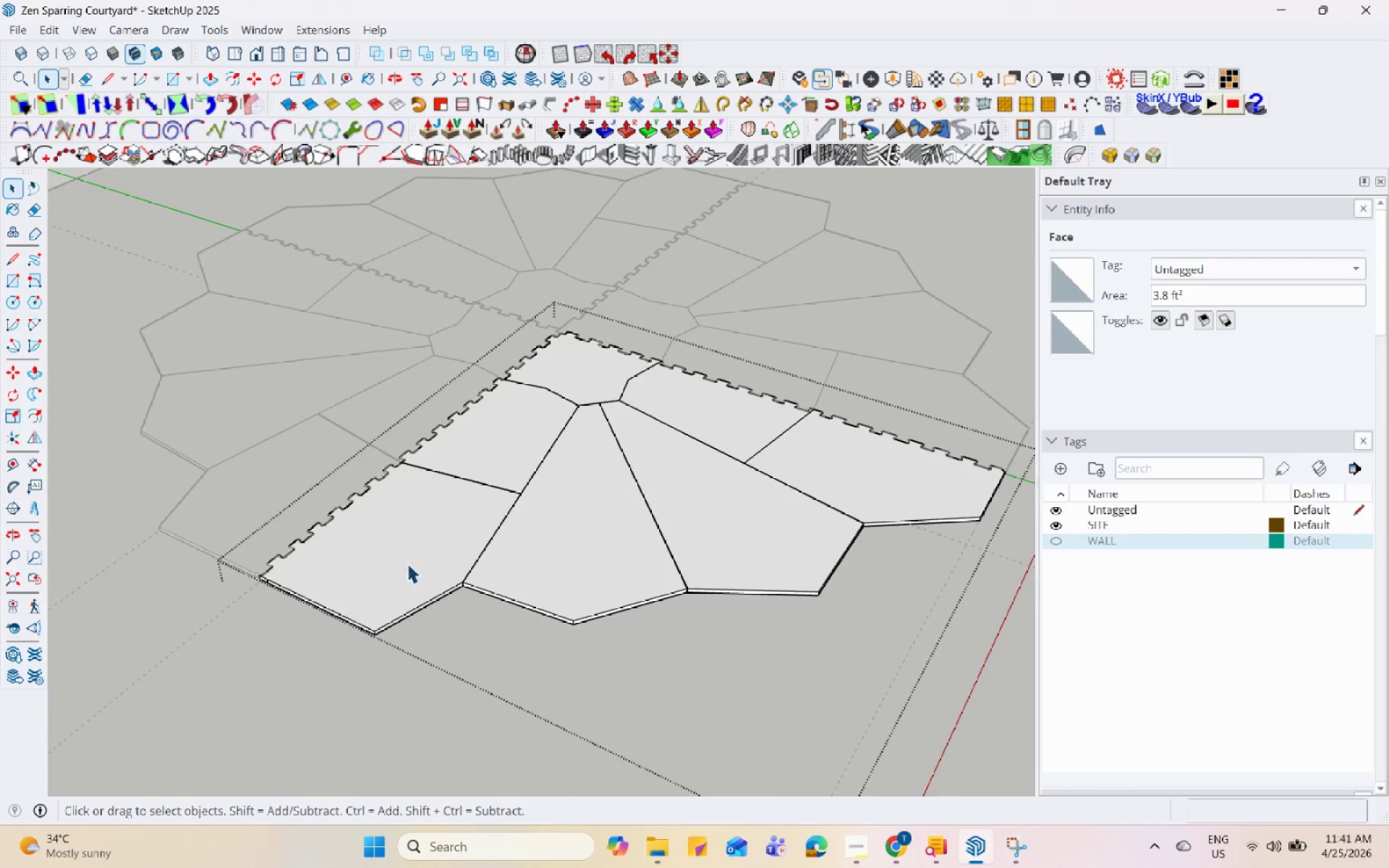 
key(Escape)
 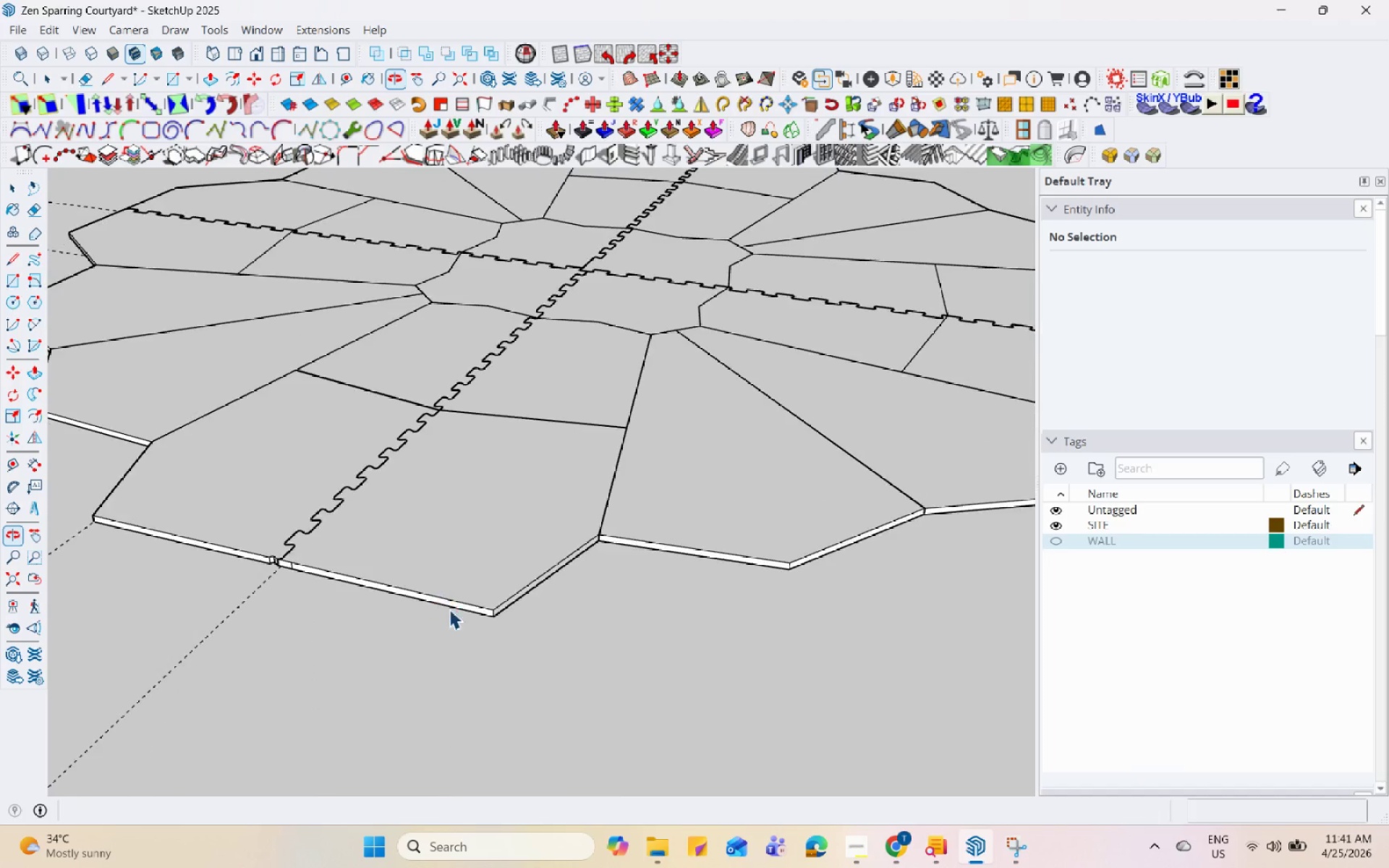 
scroll: coordinate [348, 565], scroll_direction: up, amount: 4.0
 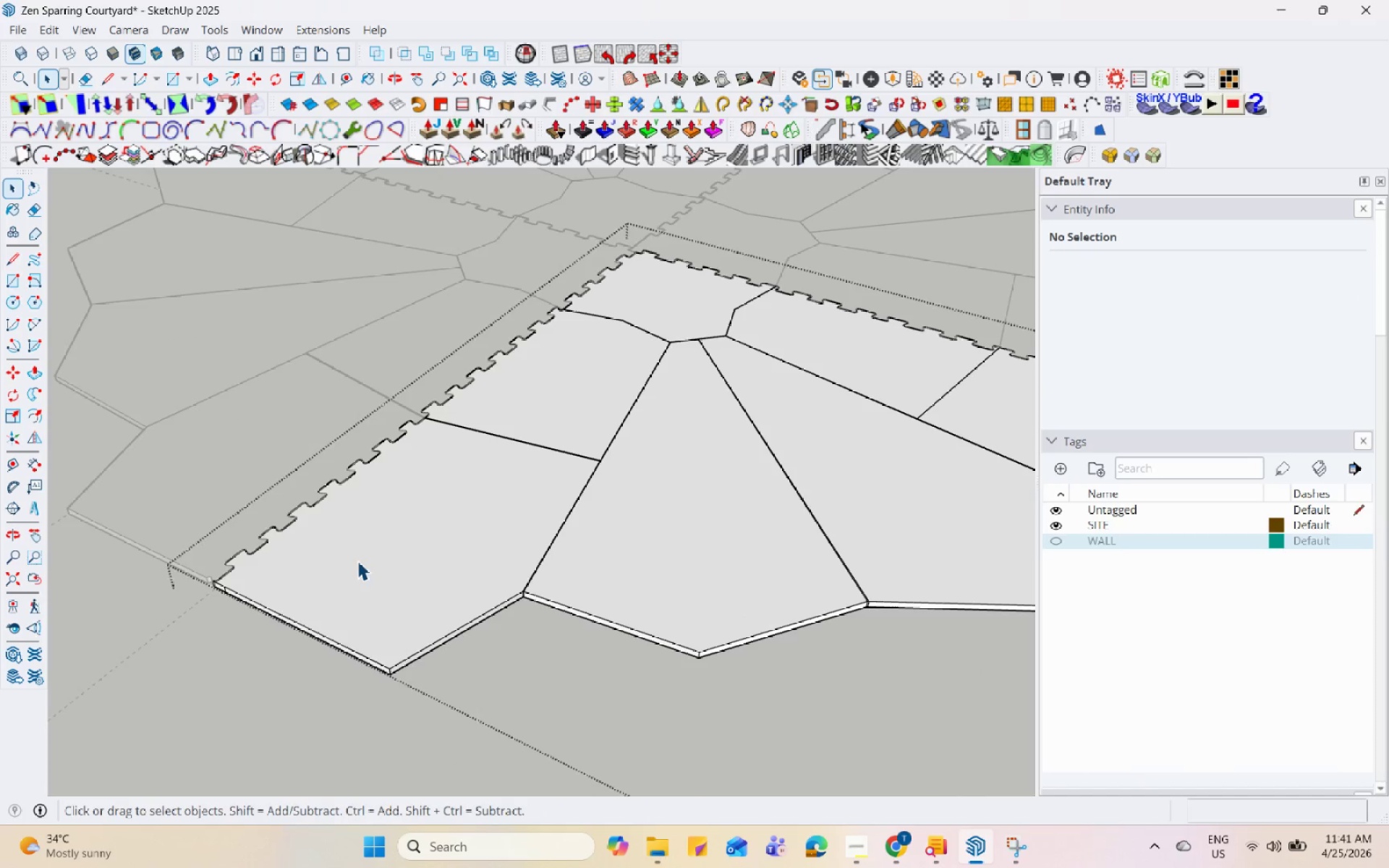 
scroll: coordinate [520, 410], scroll_direction: down, amount: 5.0
 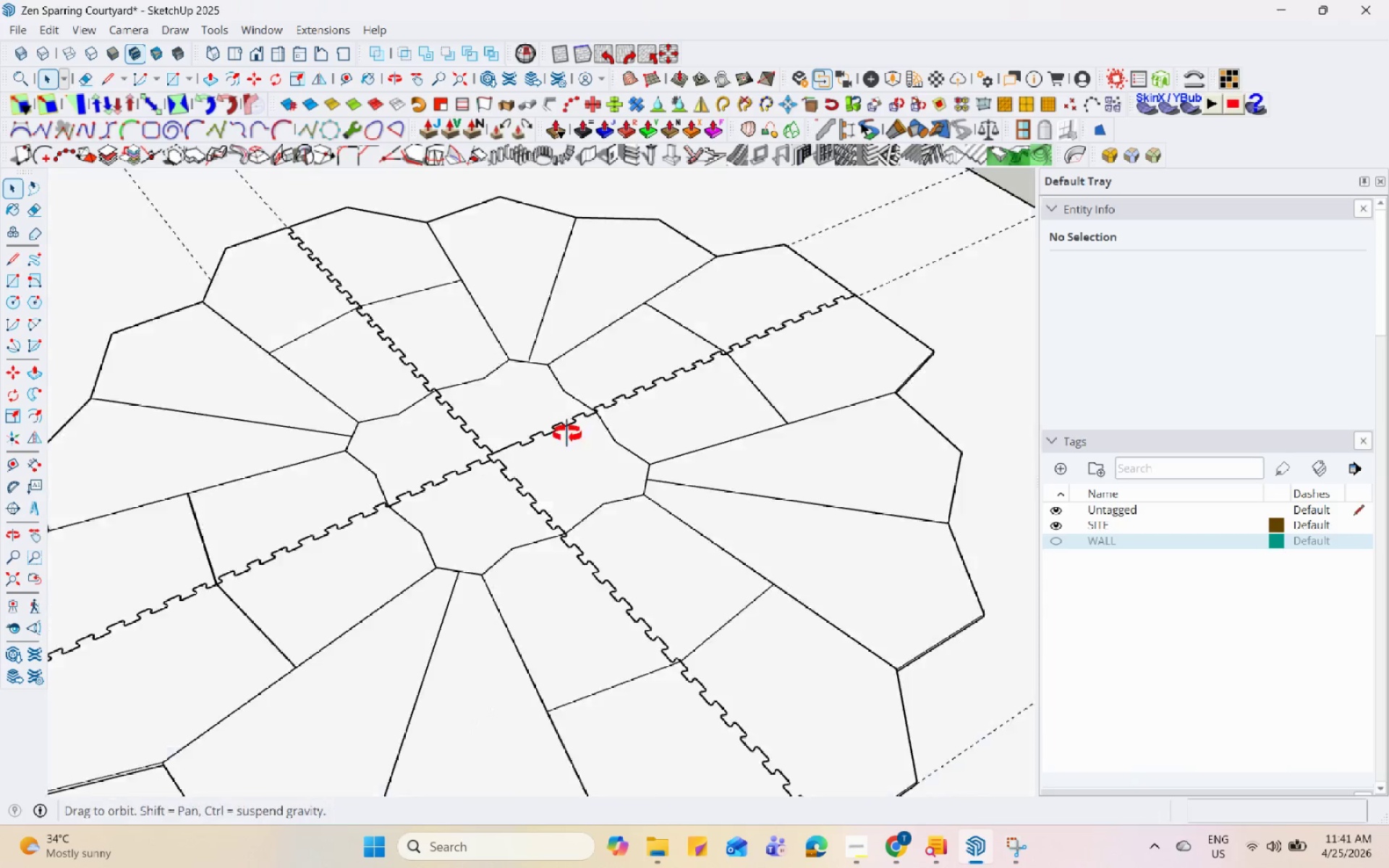 
scroll: coordinate [394, 391], scroll_direction: up, amount: 7.0
 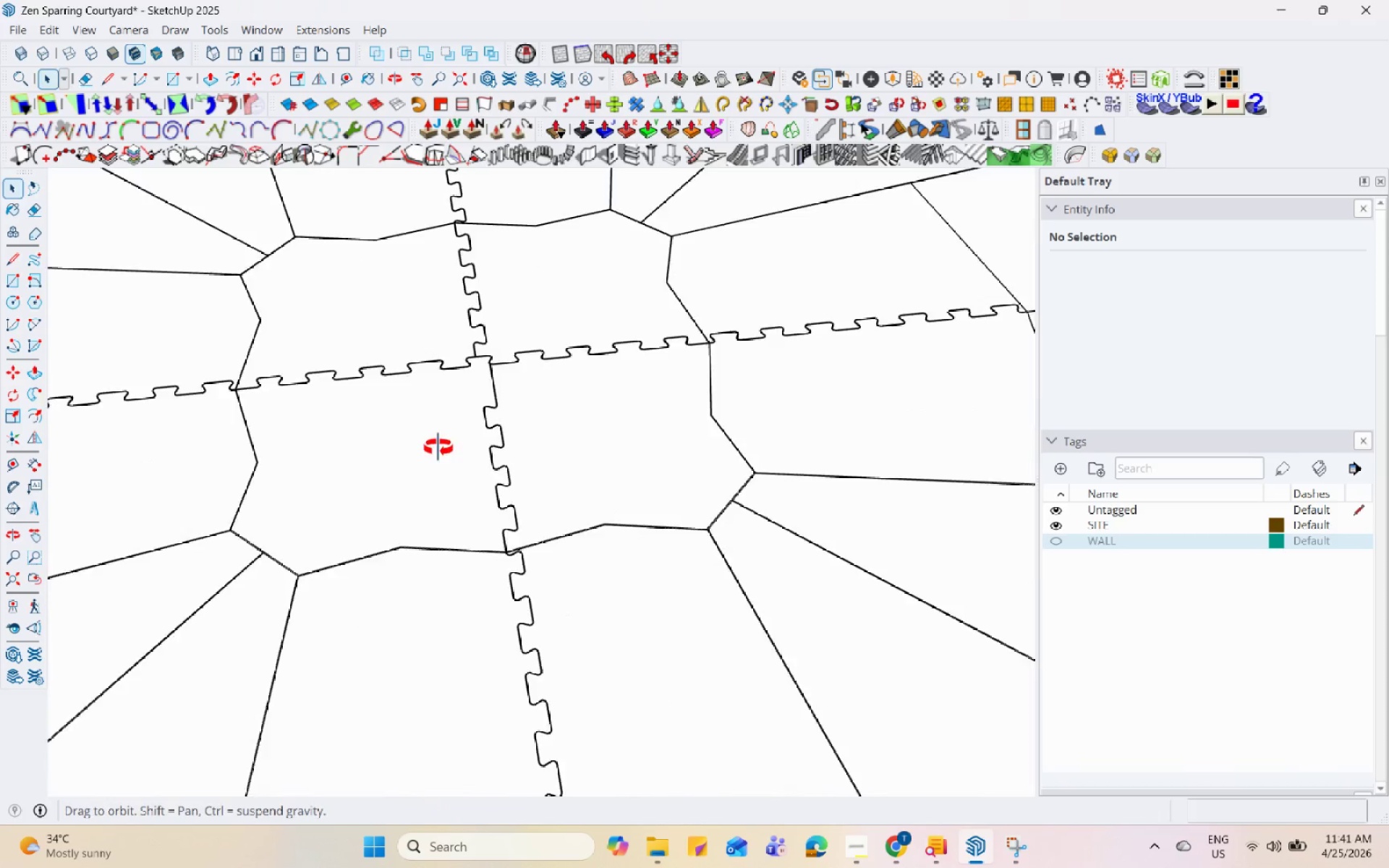 
left_click([579, 404])
 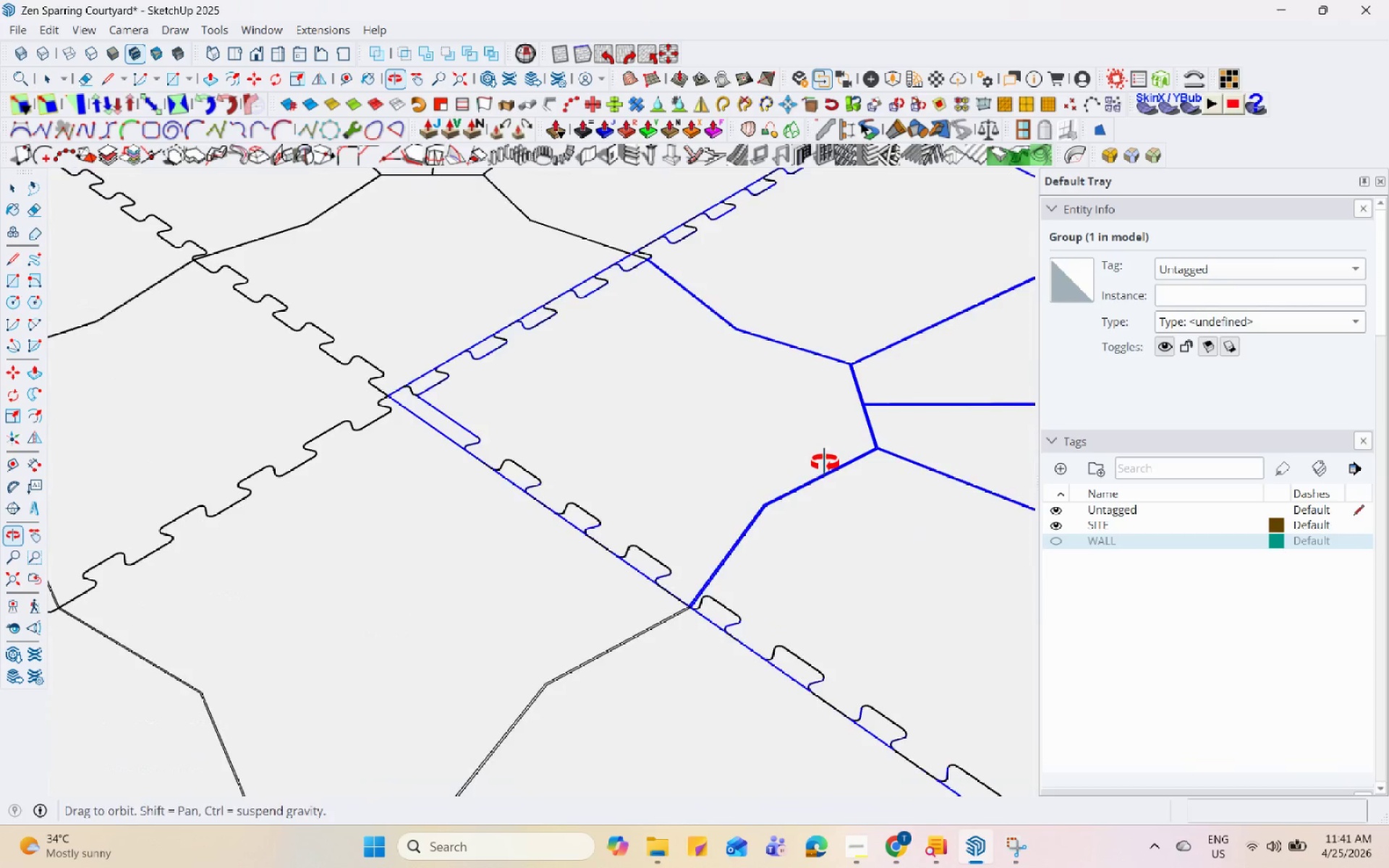 
scroll: coordinate [605, 400], scroll_direction: up, amount: 4.0
 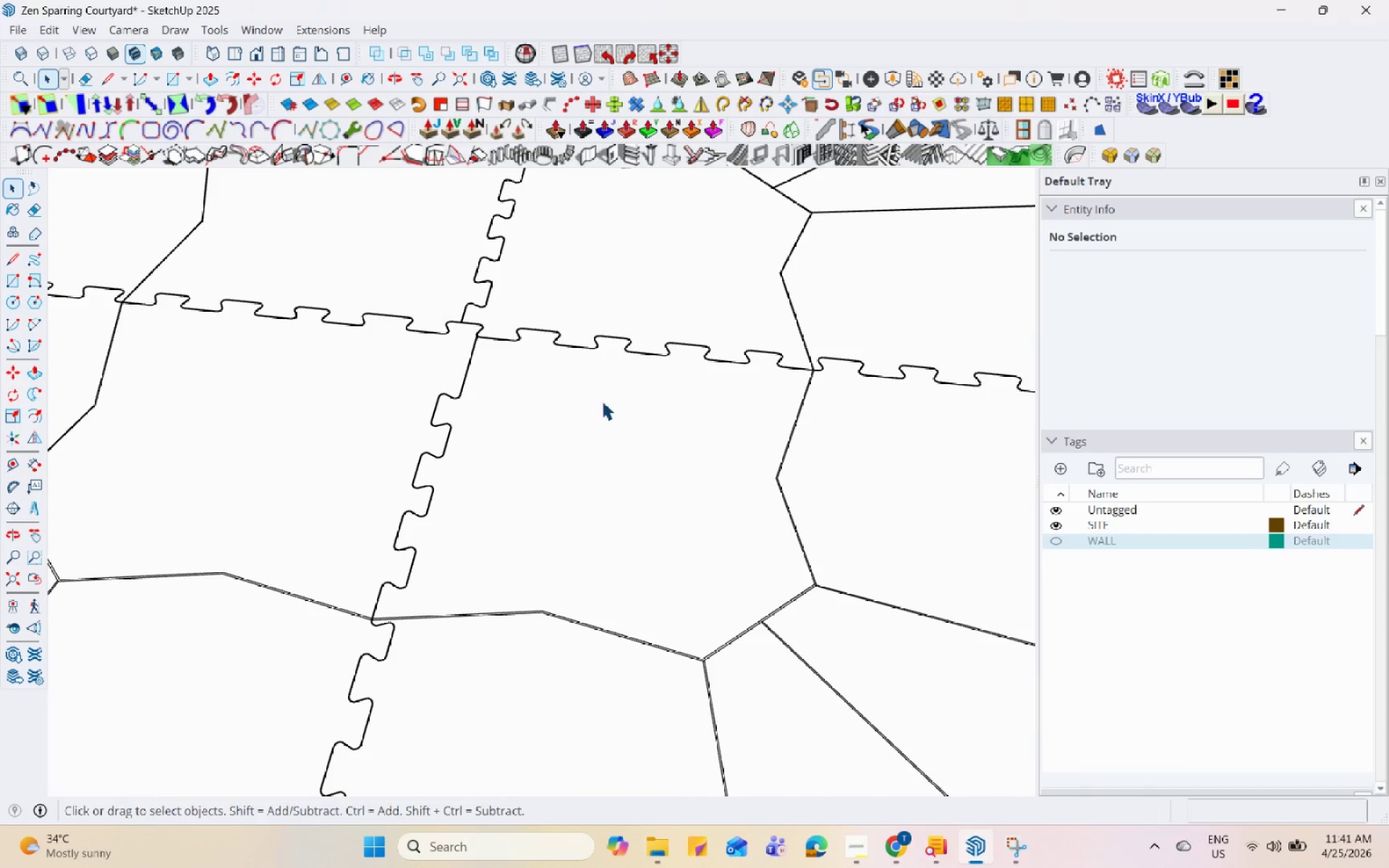 
left_click([892, 362])
 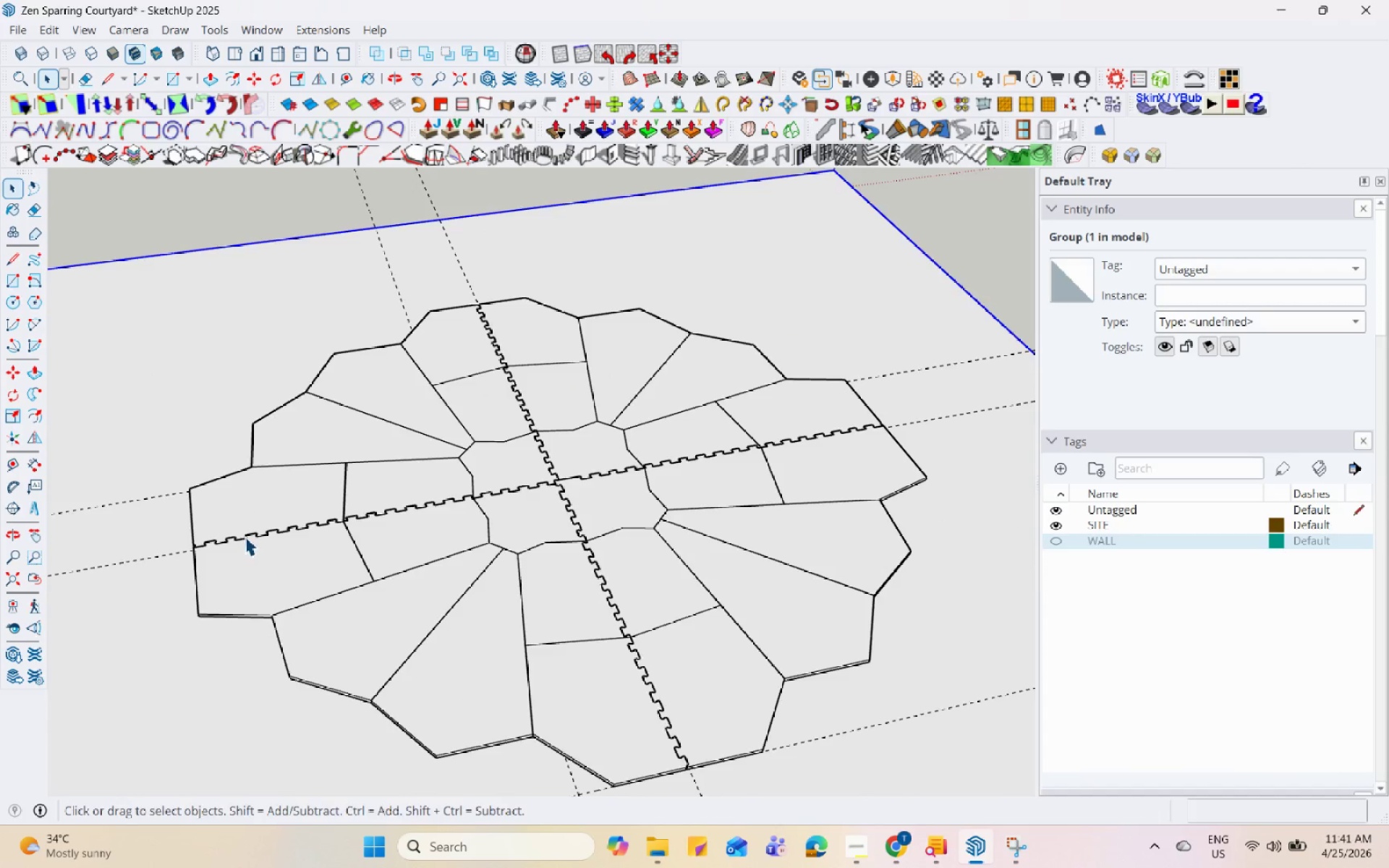 
scroll: coordinate [420, 458], scroll_direction: down, amount: 27.0
 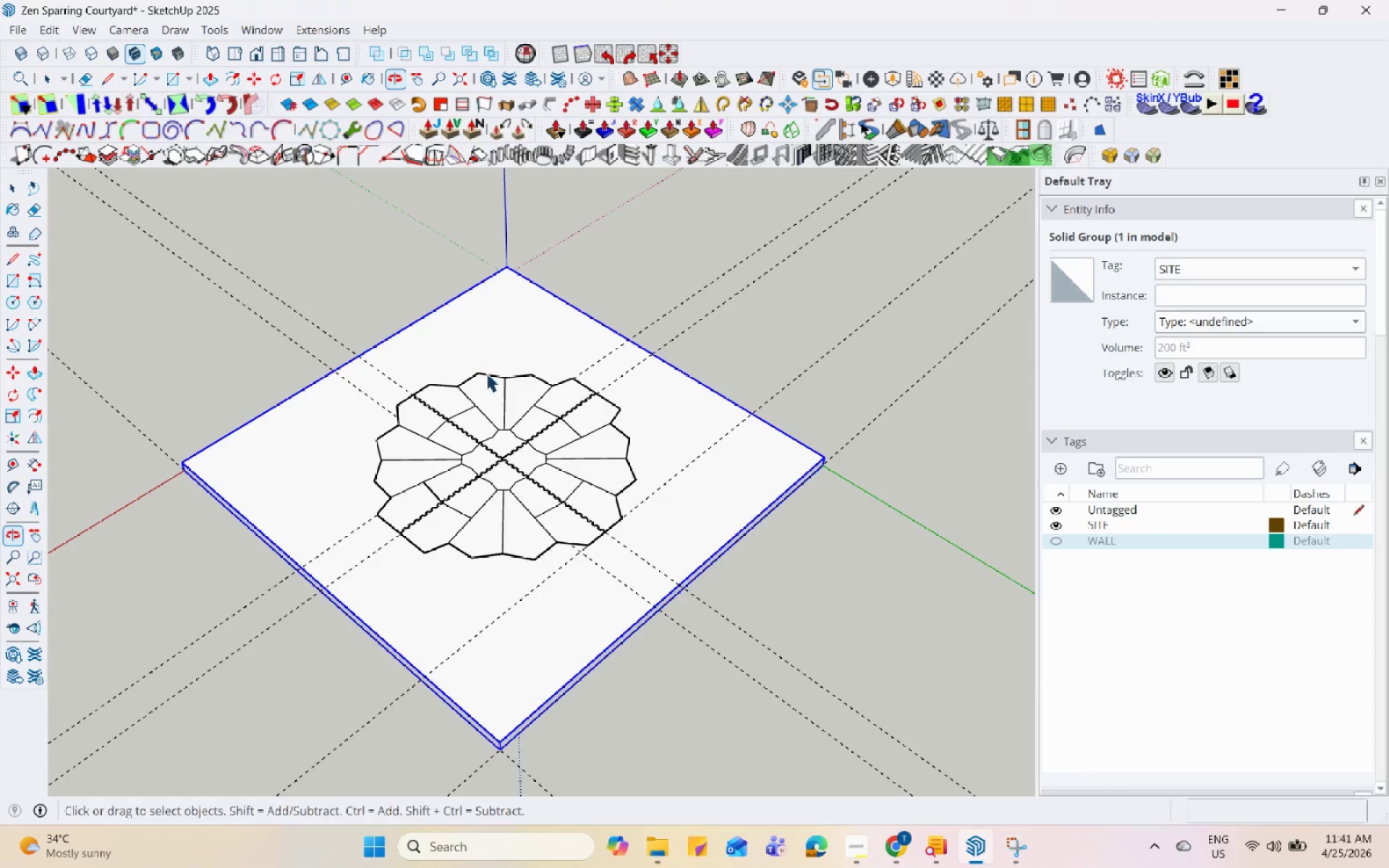 
scroll: coordinate [469, 559], scroll_direction: up, amount: 4.0
 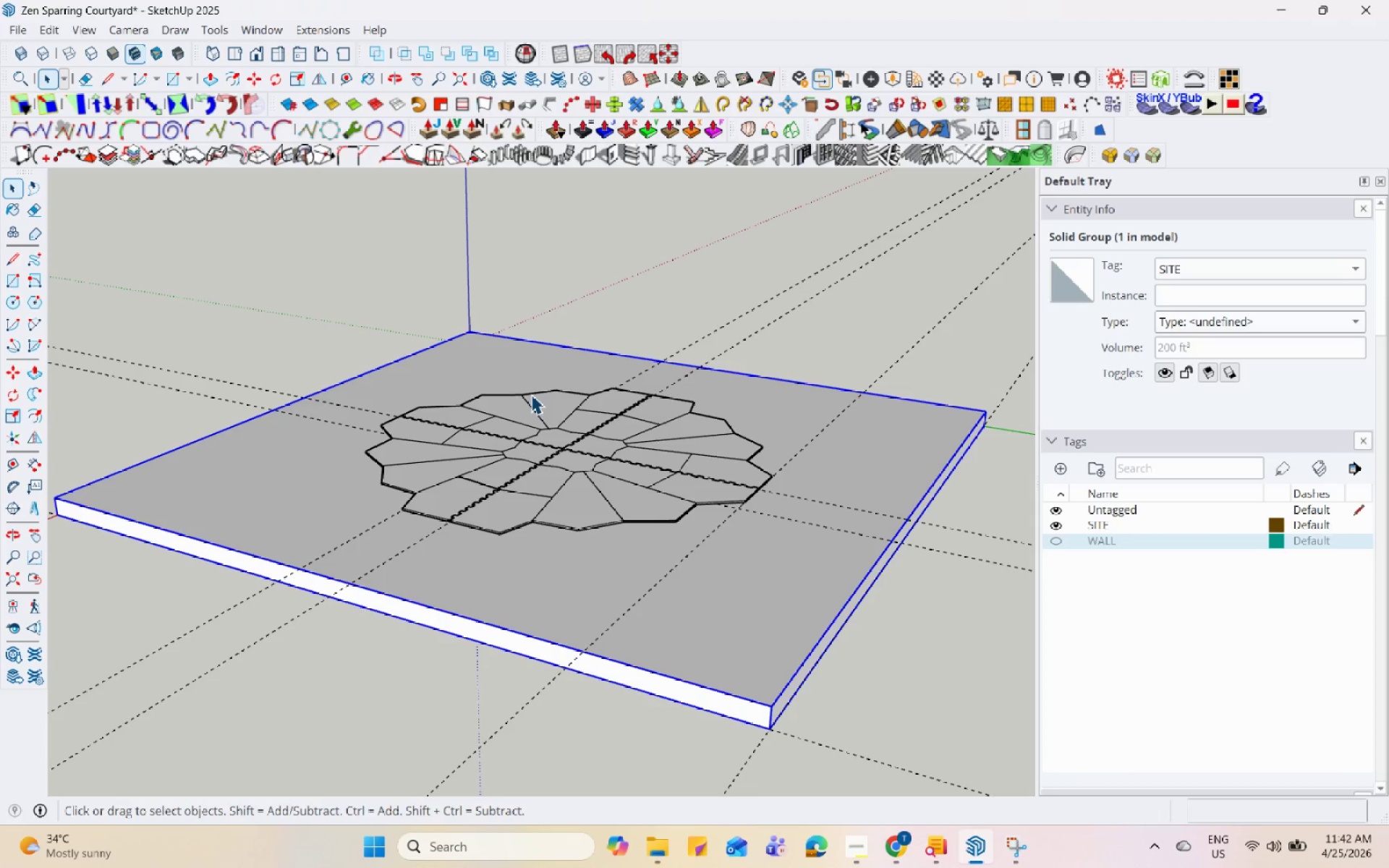 
wait(15.46)
 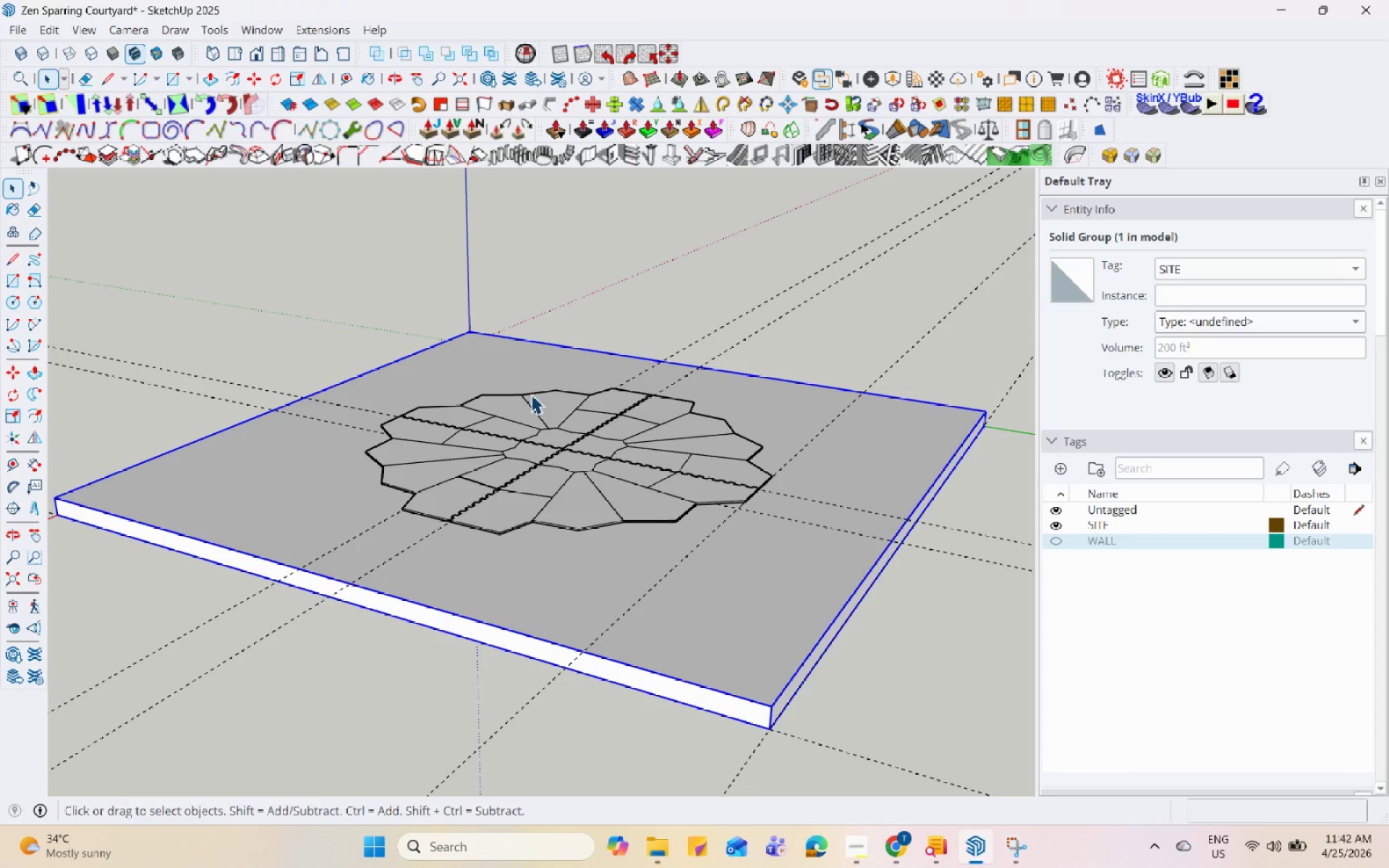 
scroll: coordinate [550, 404], scroll_direction: down, amount: 3.0
 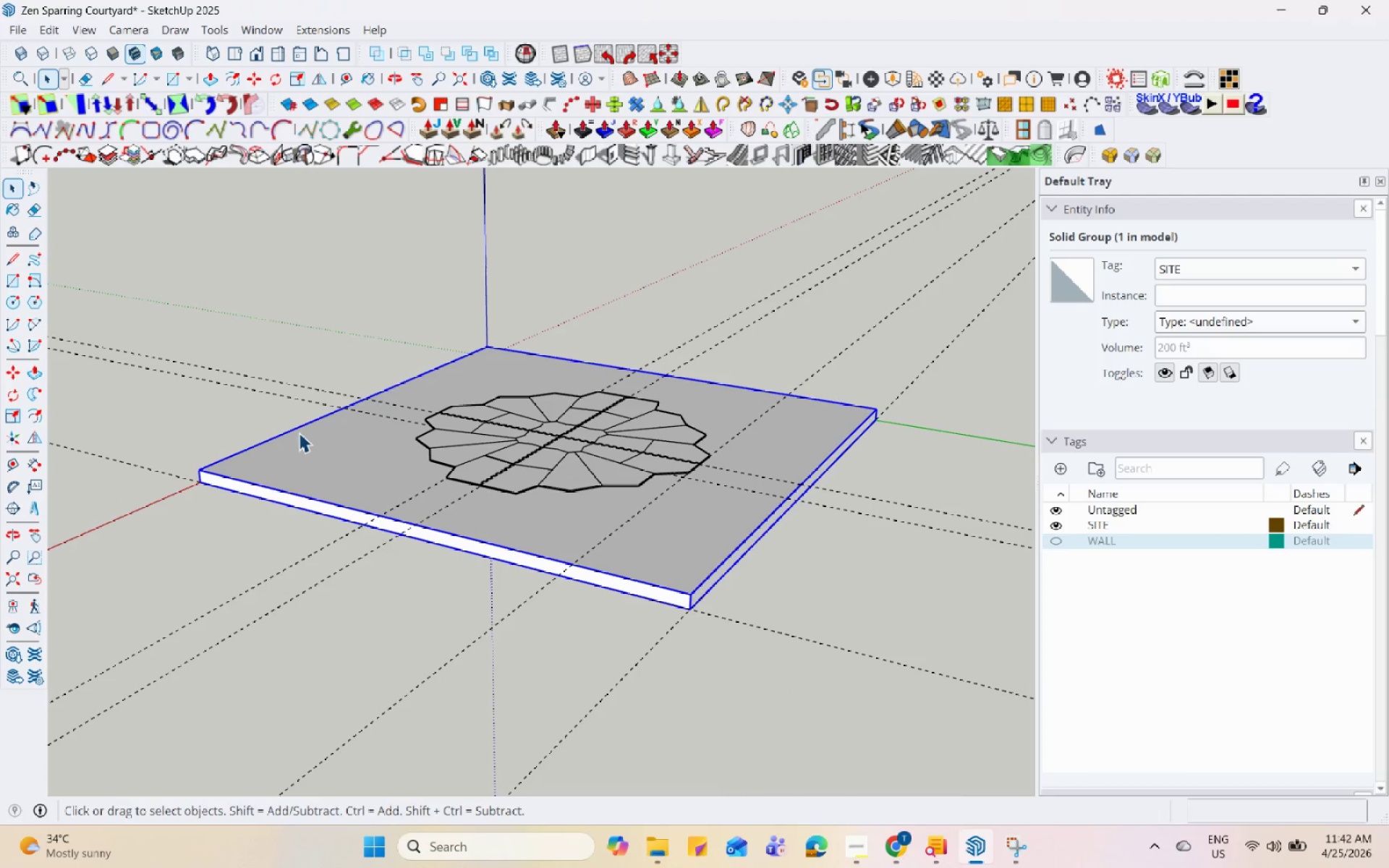 
scroll: coordinate [551, 545], scroll_direction: none, amount: 0.0
 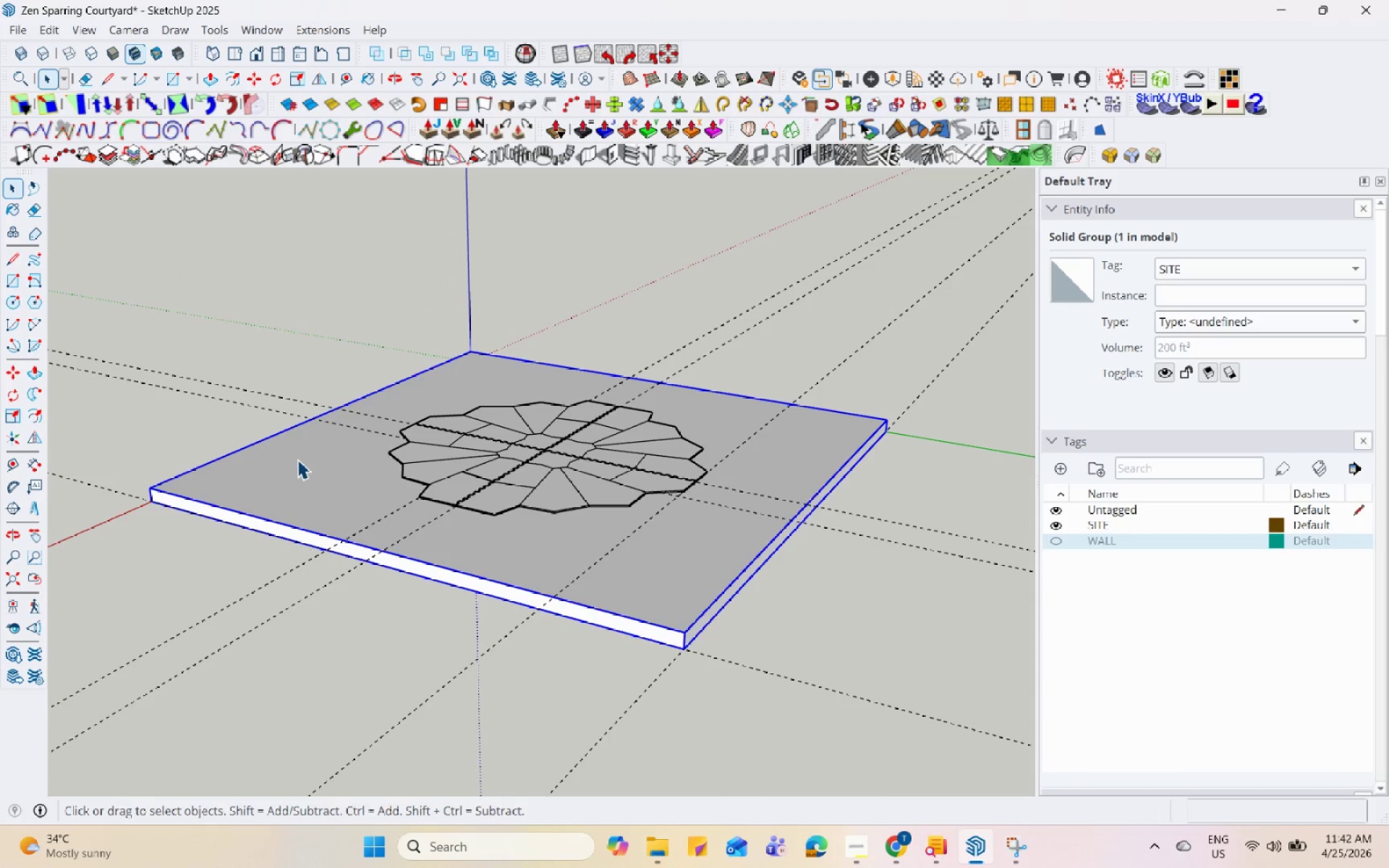 
scroll: coordinate [386, 339], scroll_direction: up, amount: 8.0
 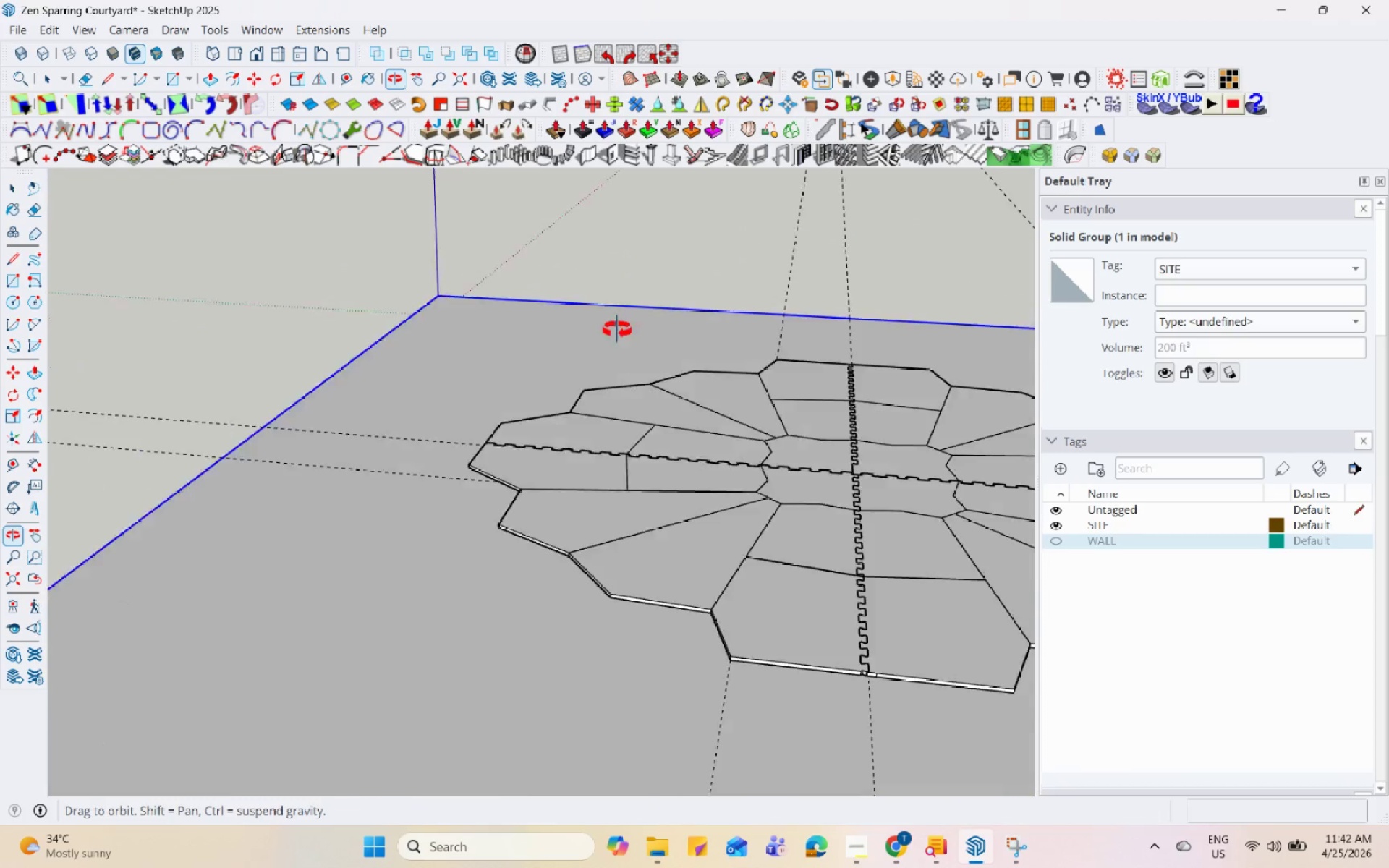 
scroll: coordinate [423, 419], scroll_direction: down, amount: 6.0
 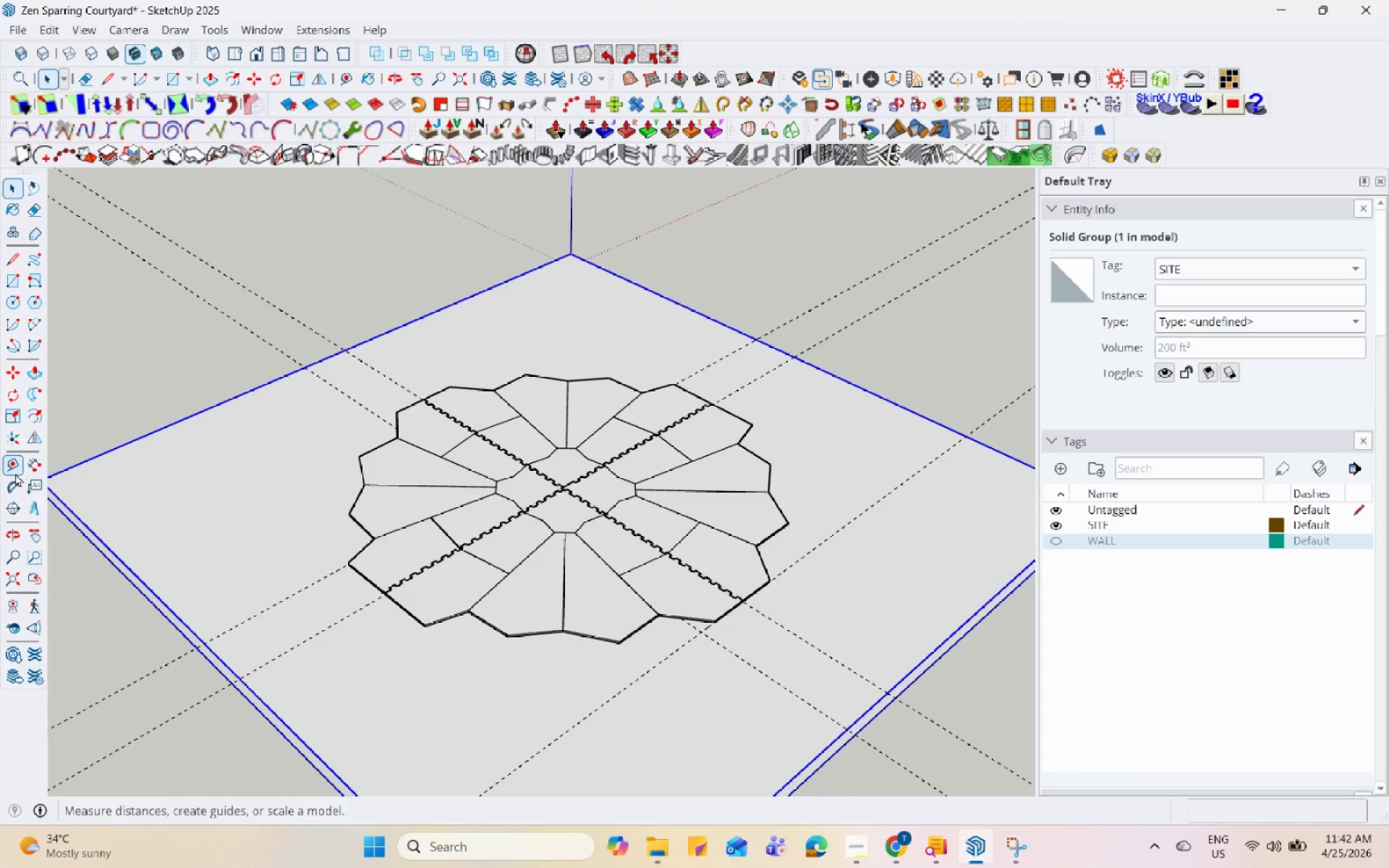 
scroll: coordinate [930, 699], scroll_direction: up, amount: 2.0
 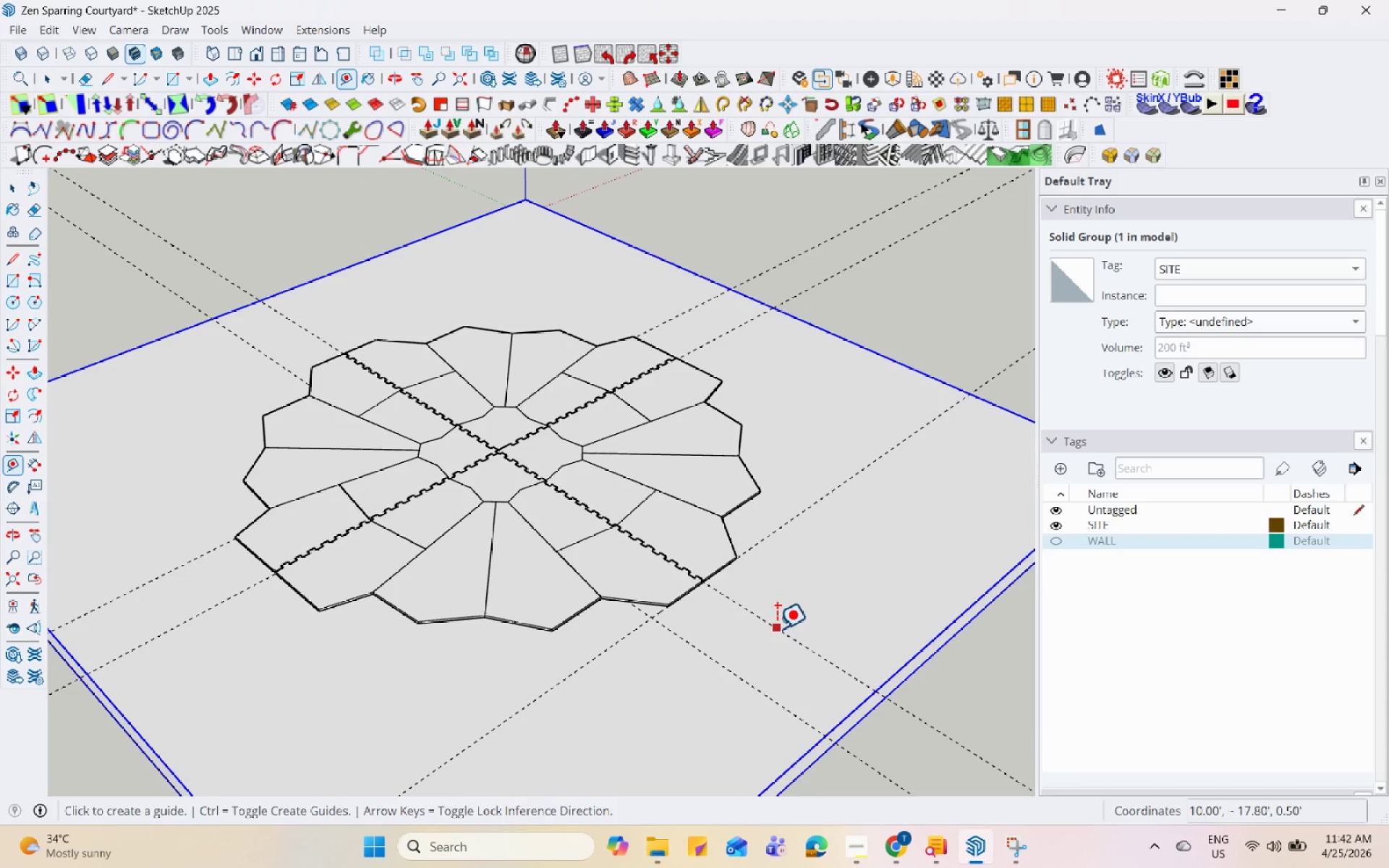 
left_click([776, 627])
 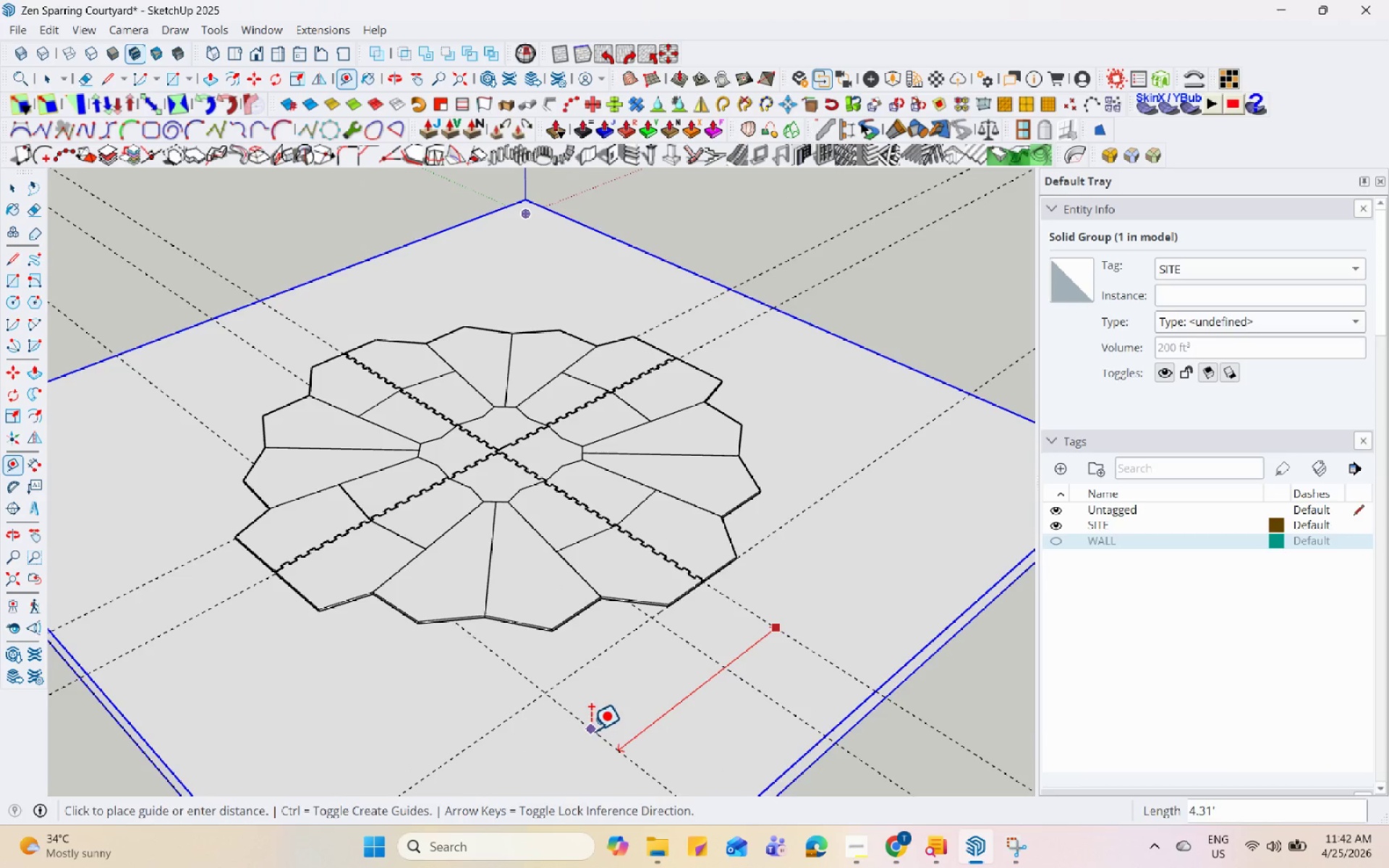 
scroll: coordinate [602, 675], scroll_direction: down, amount: 6.0
 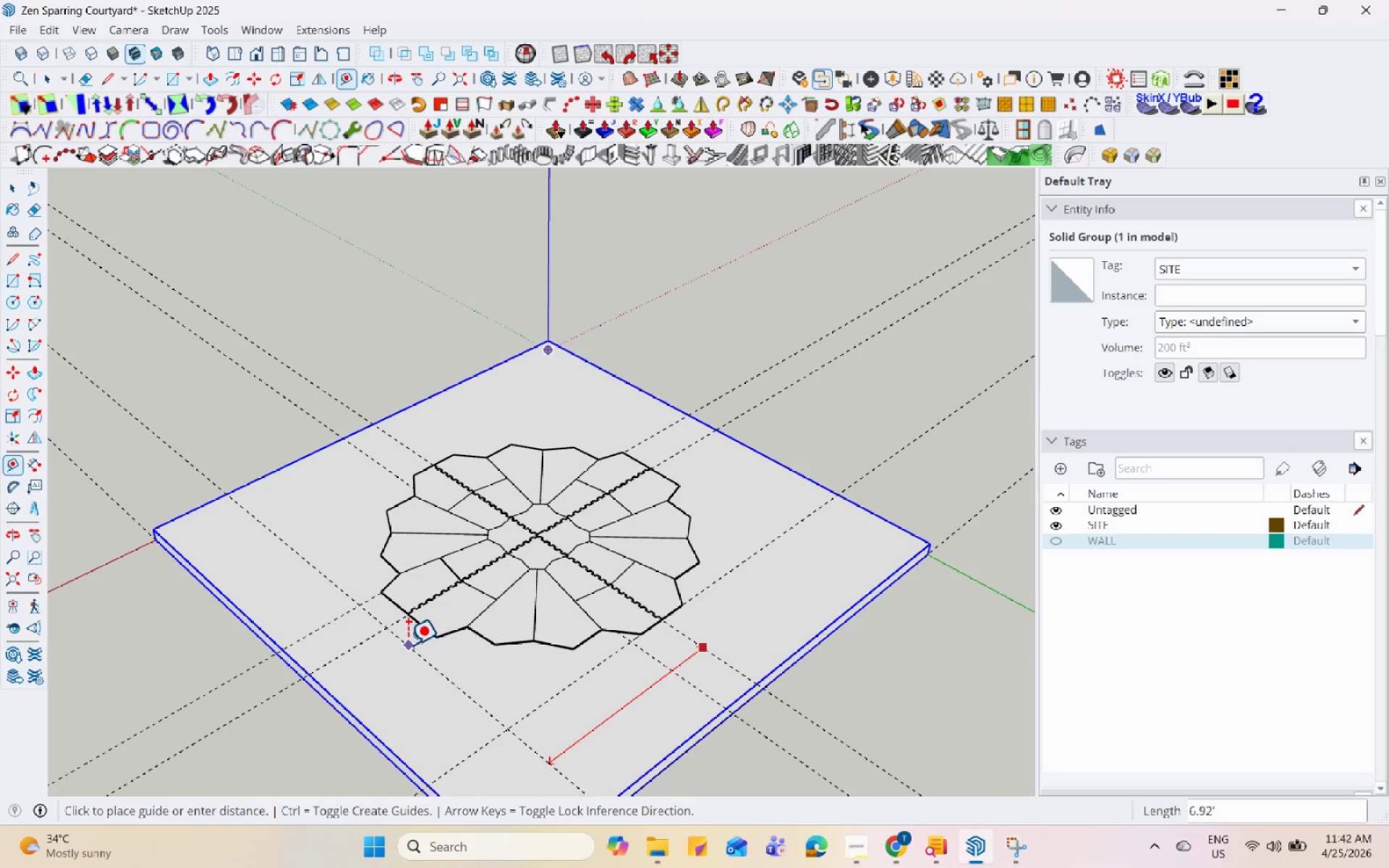 
scroll: coordinate [426, 627], scroll_direction: up, amount: 19.0
 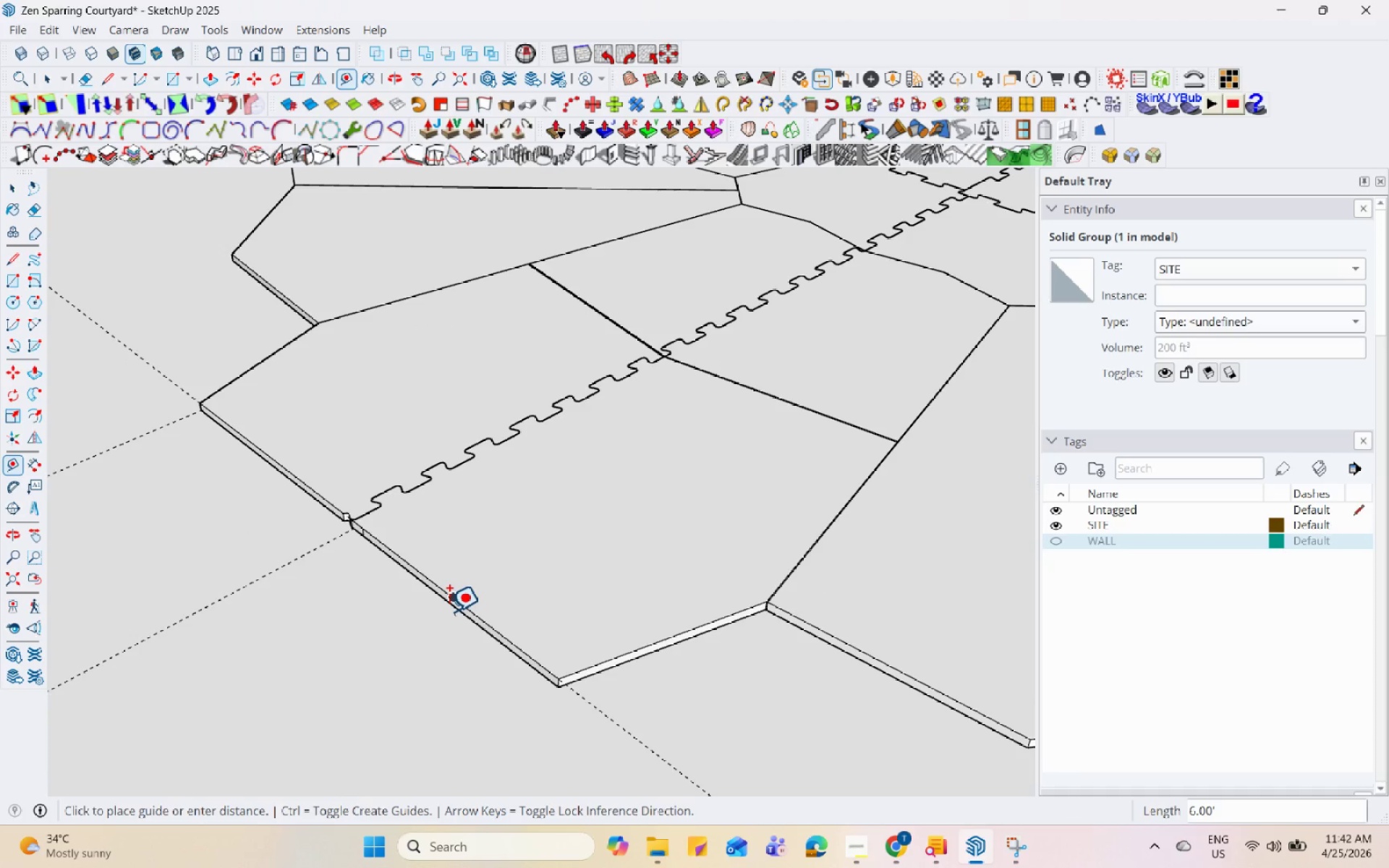 
left_click([451, 608])
 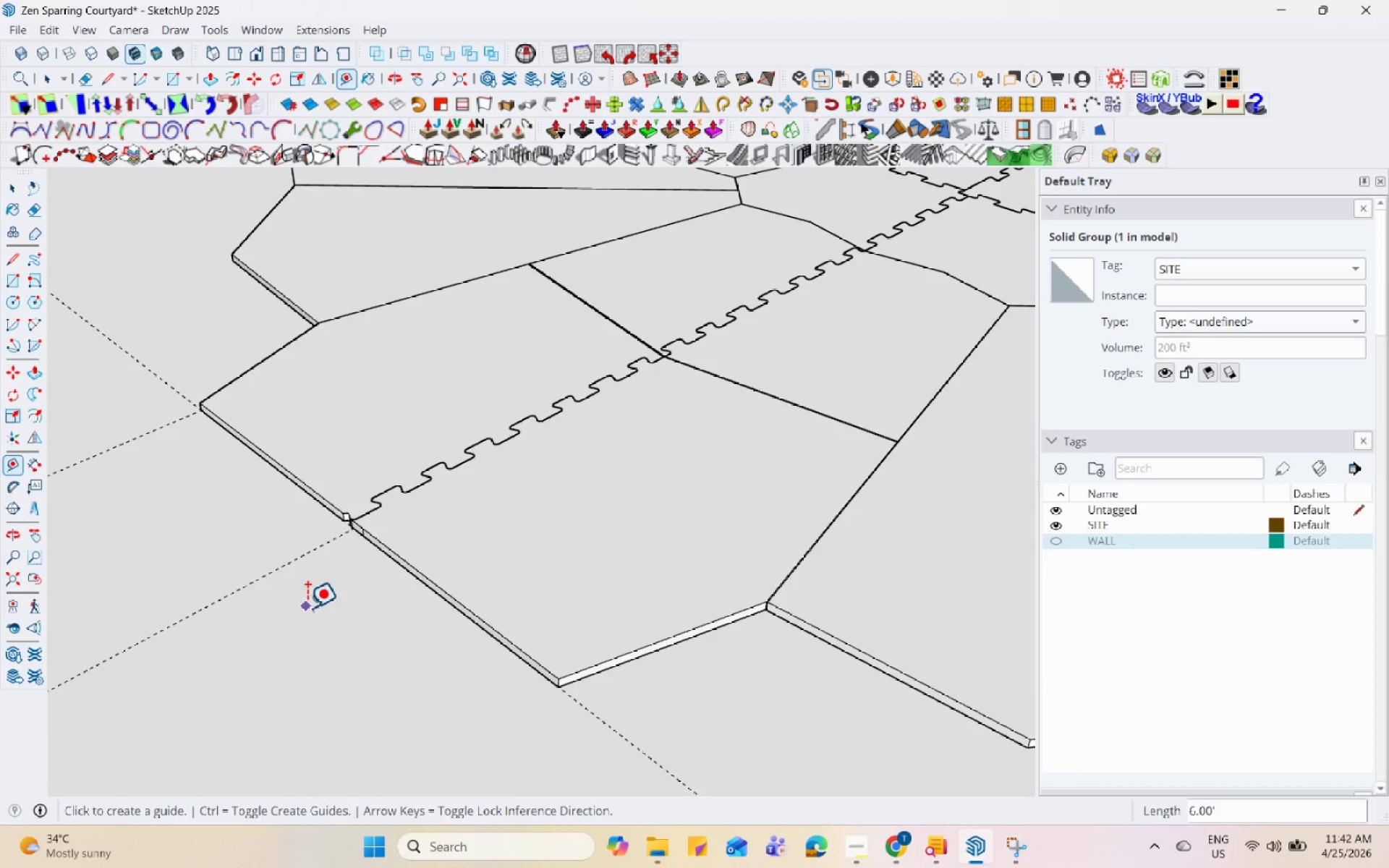 
scroll: coordinate [334, 608], scroll_direction: down, amount: 17.0
 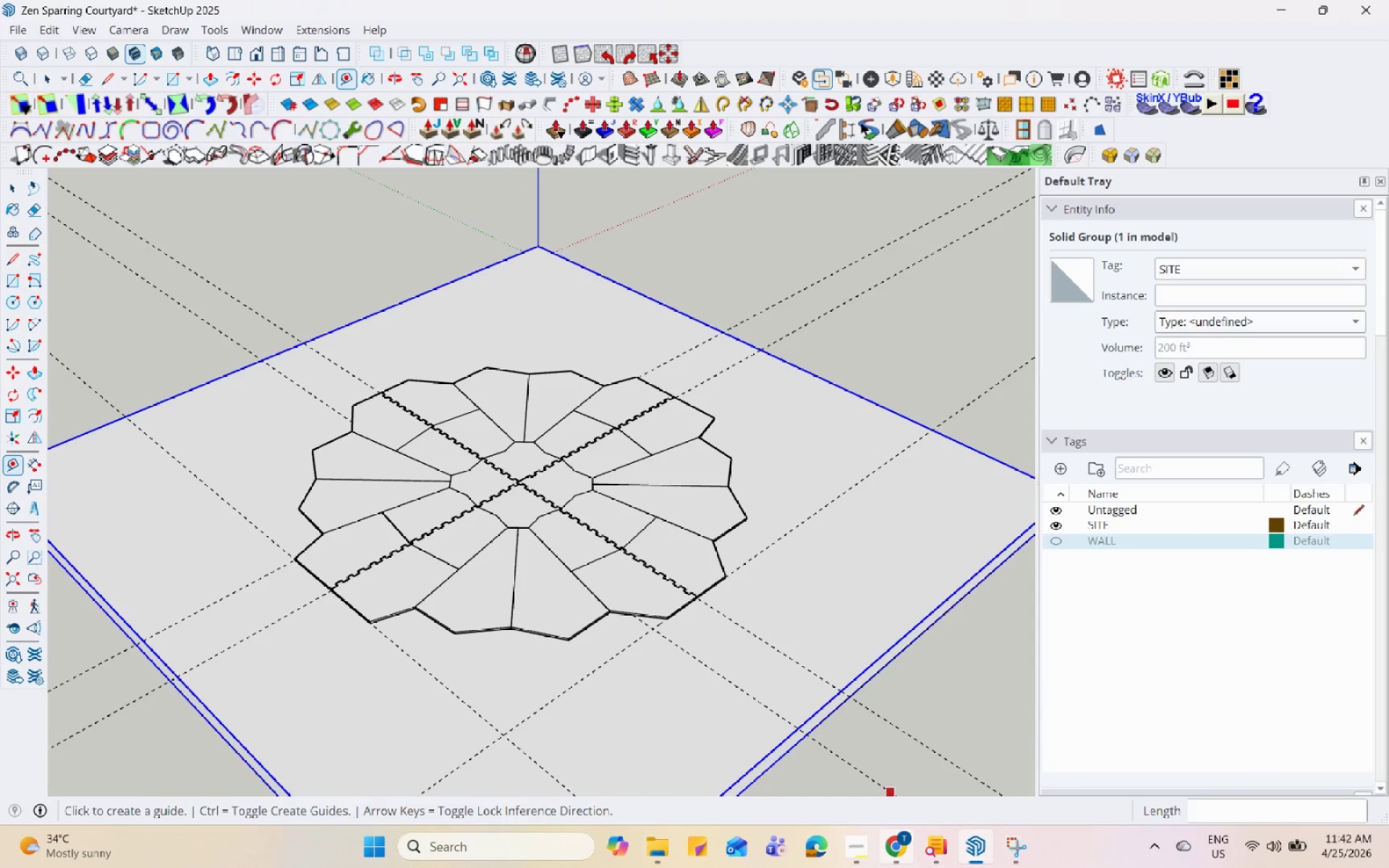 
left_click([1021, 846])
 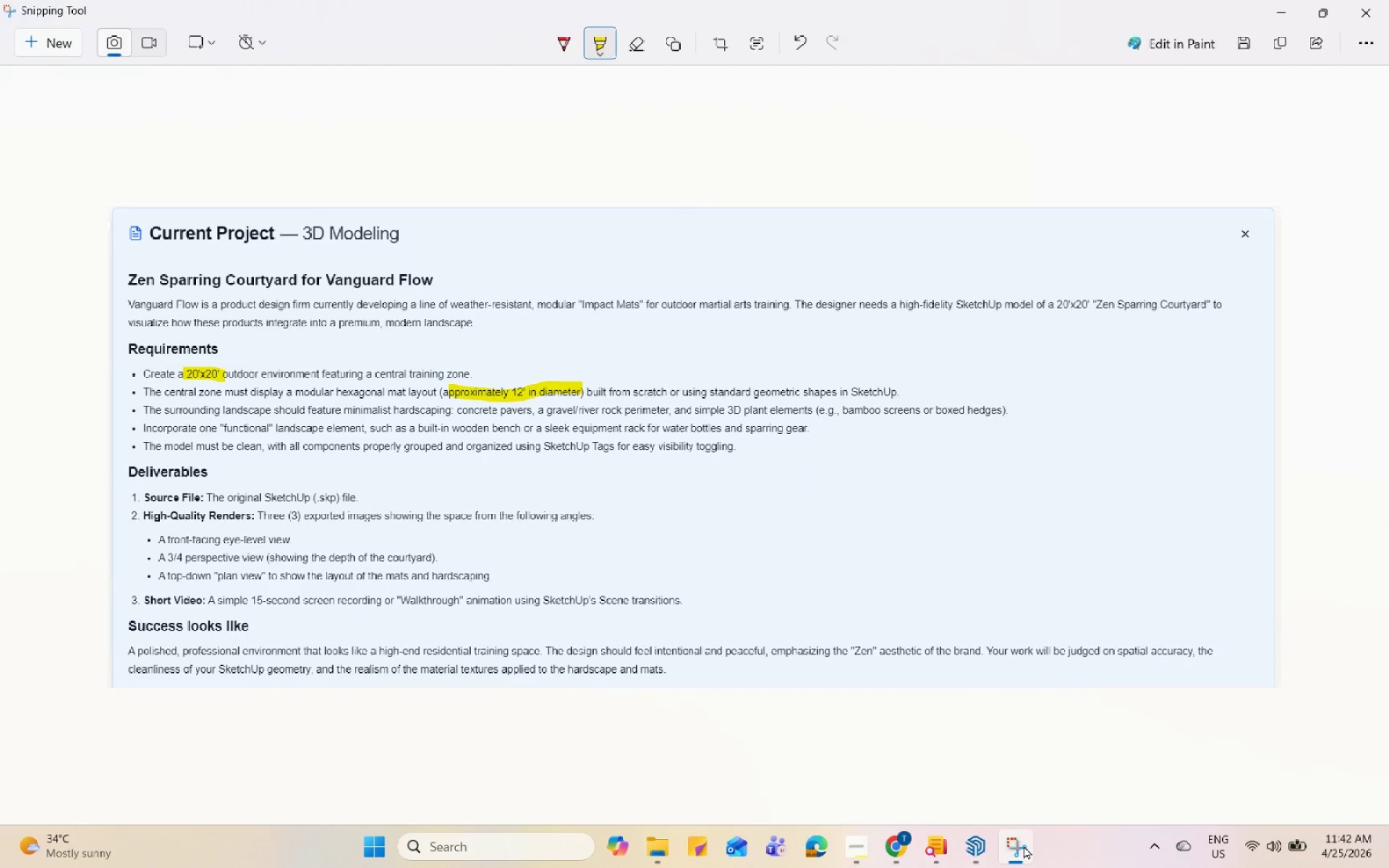 
left_click([1024, 846])
 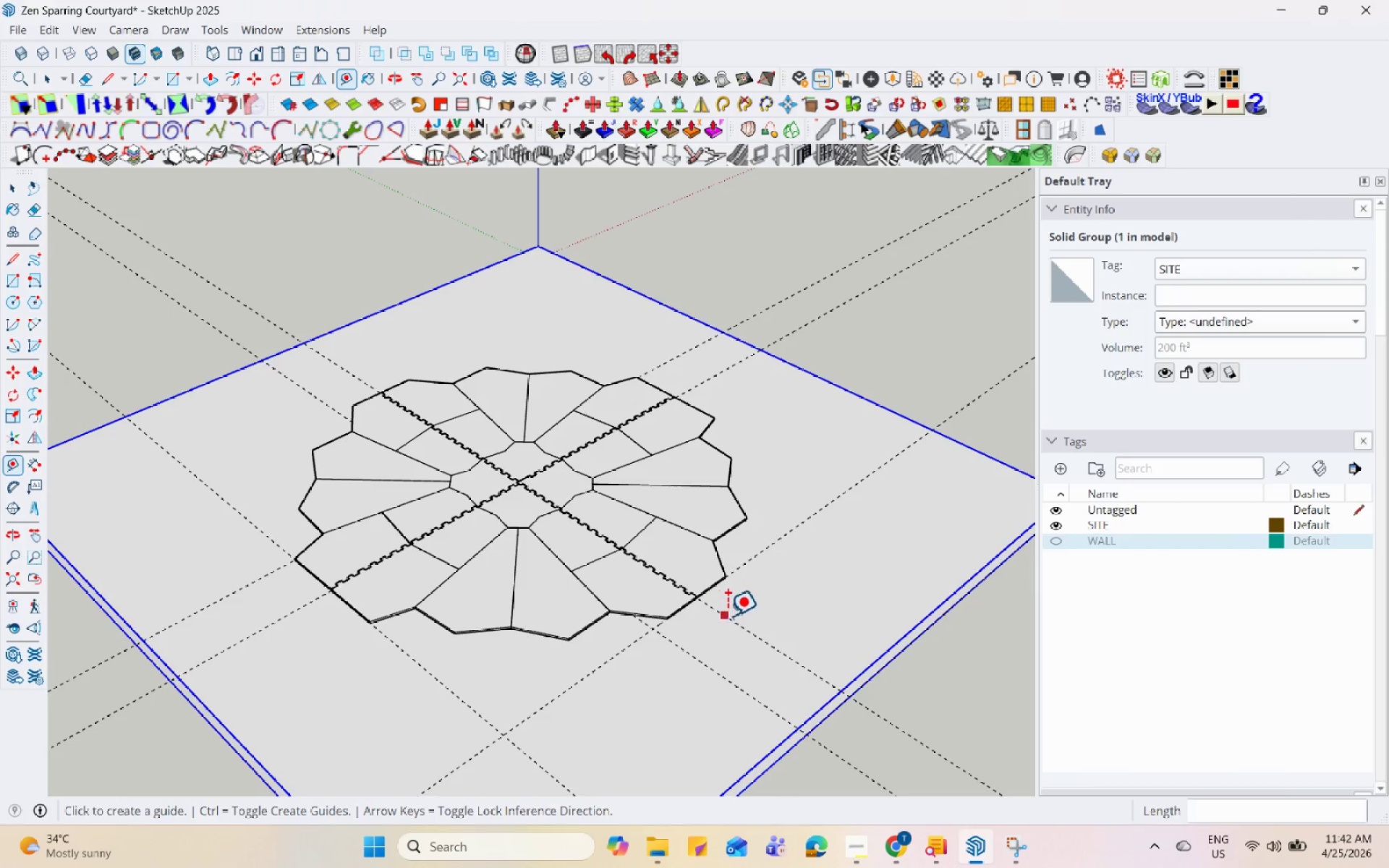 
left_click([733, 616])
 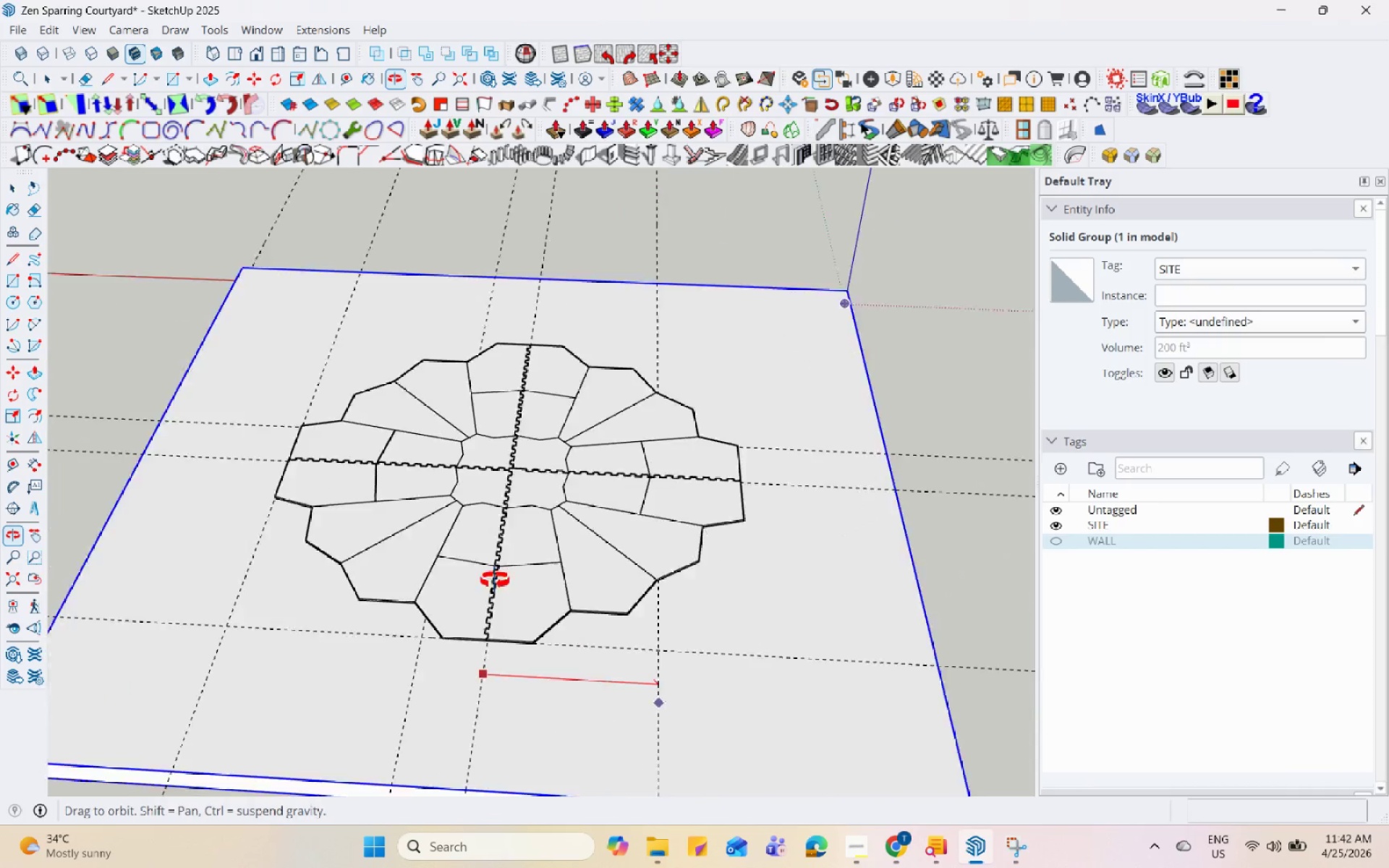 
scroll: coordinate [653, 554], scroll_direction: up, amount: 13.0
 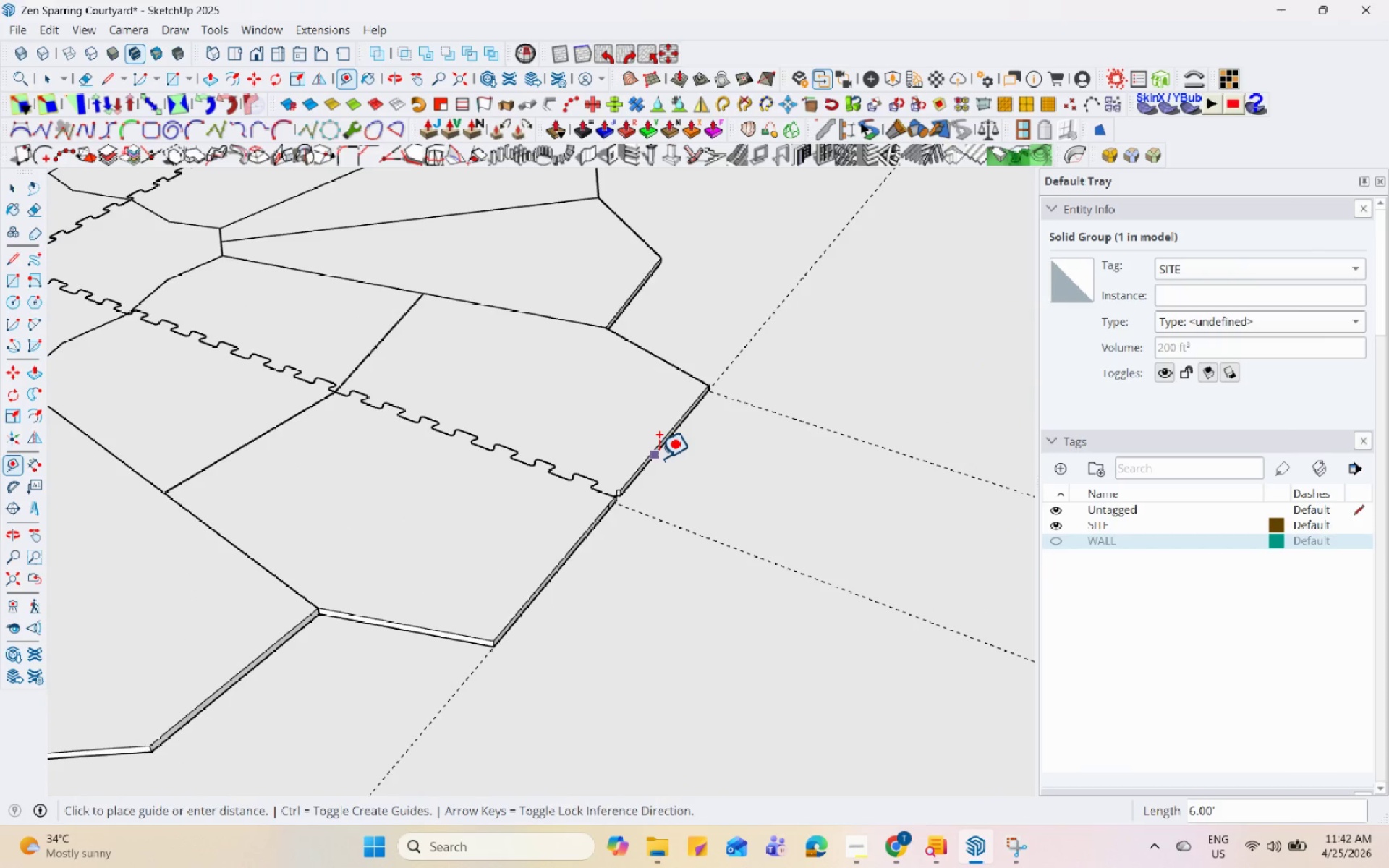 
left_click([658, 458])
 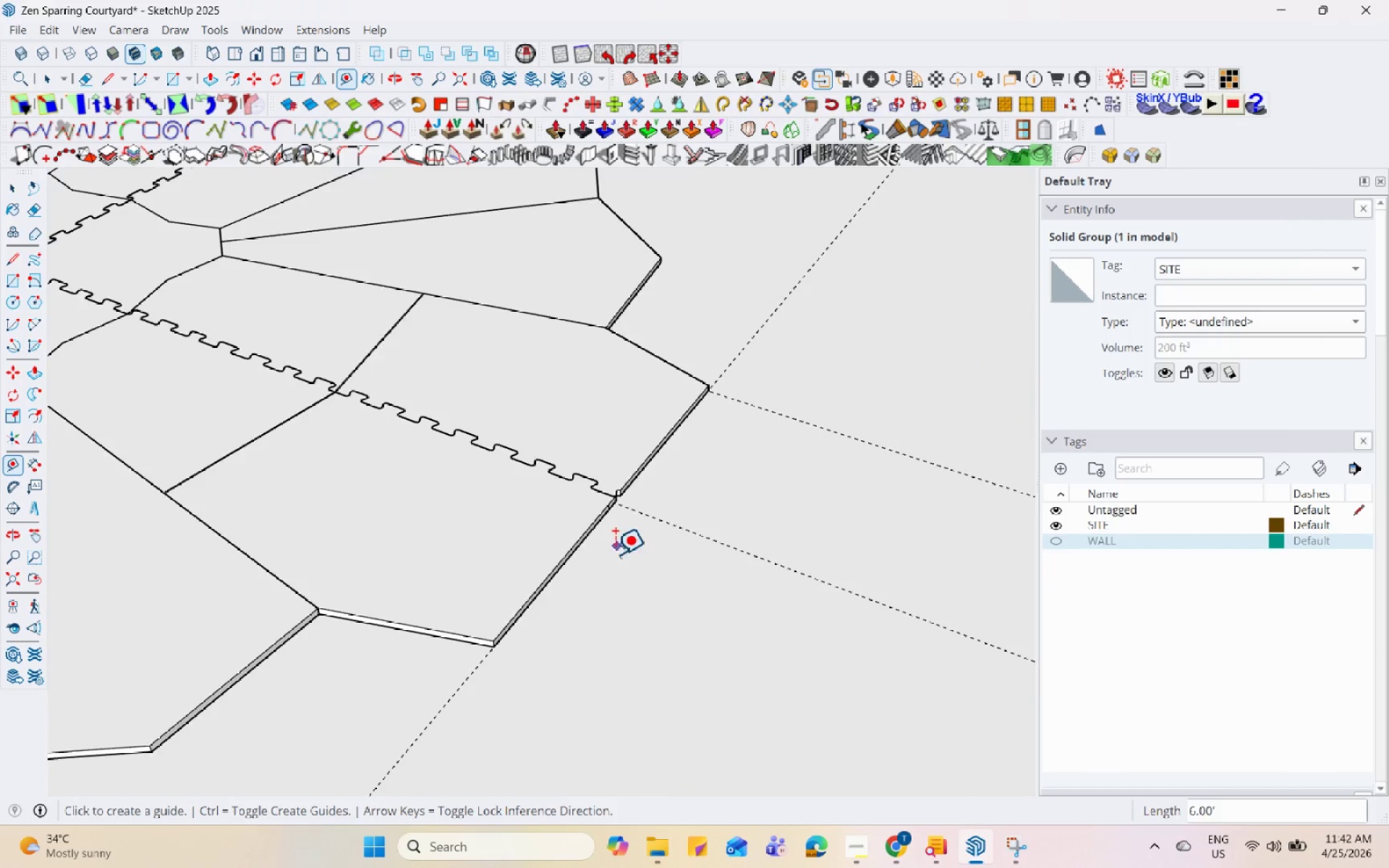 
scroll: coordinate [702, 510], scroll_direction: down, amount: 11.0
 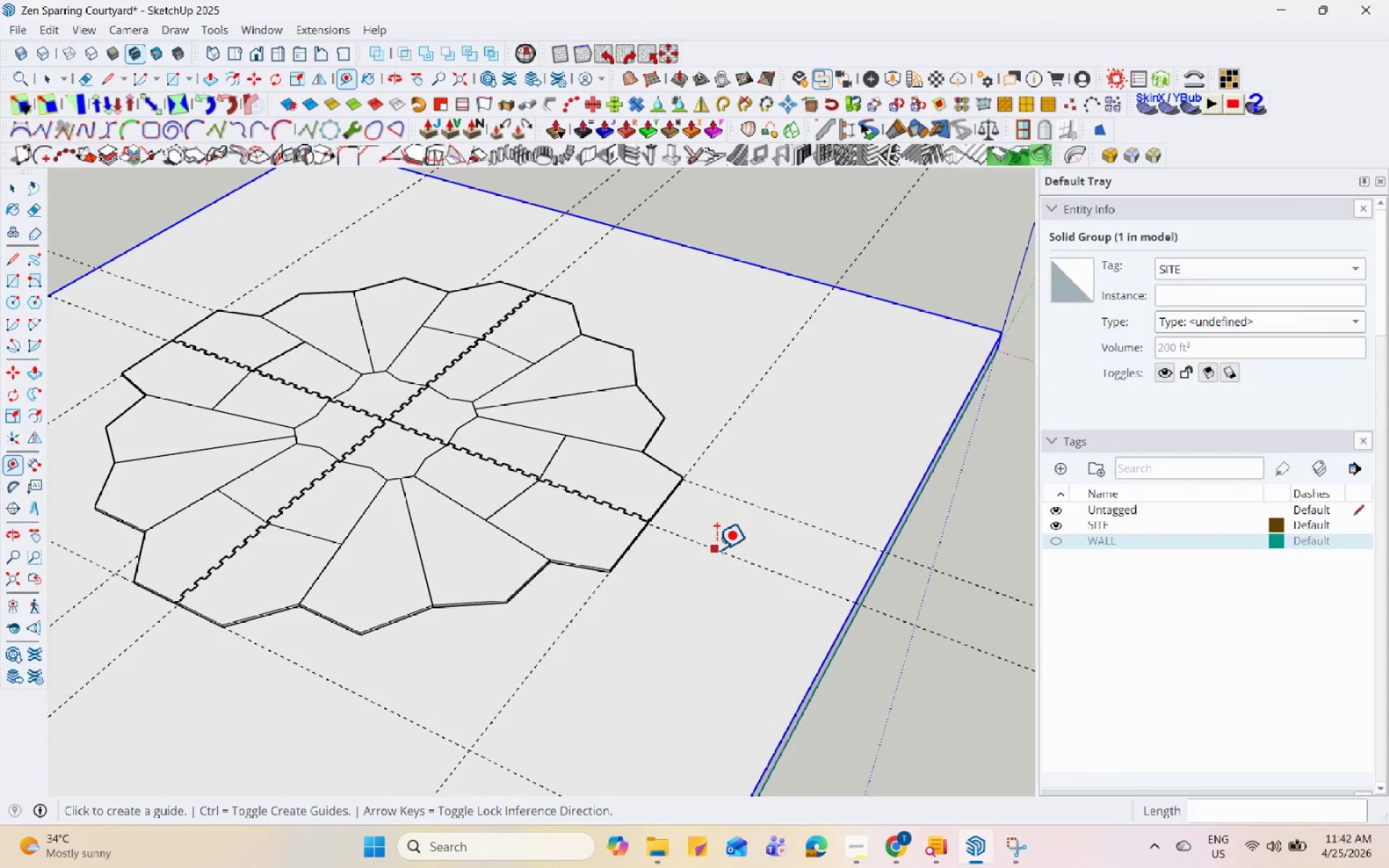 
left_click([715, 549])
 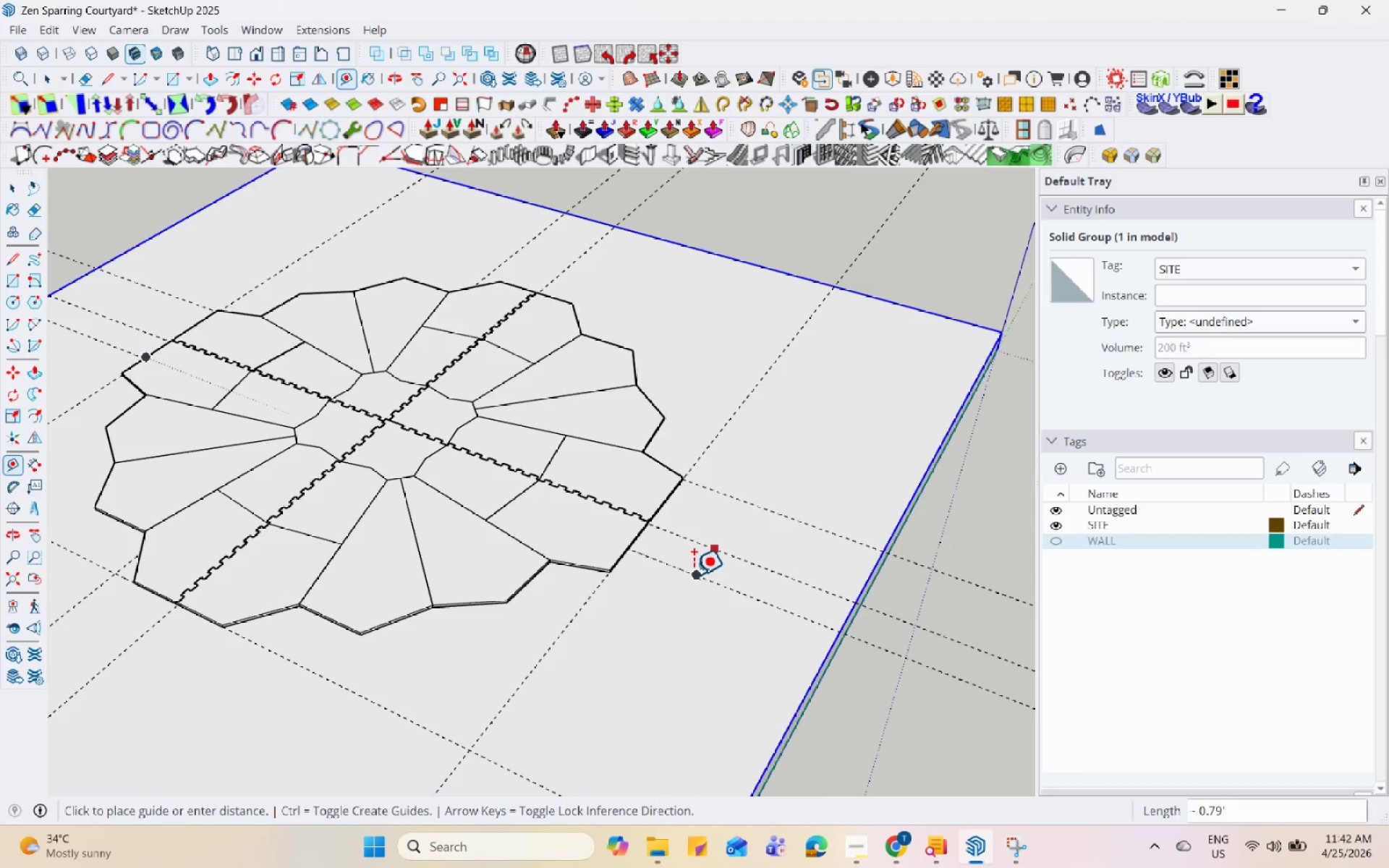 
scroll: coordinate [695, 566], scroll_direction: down, amount: 6.0
 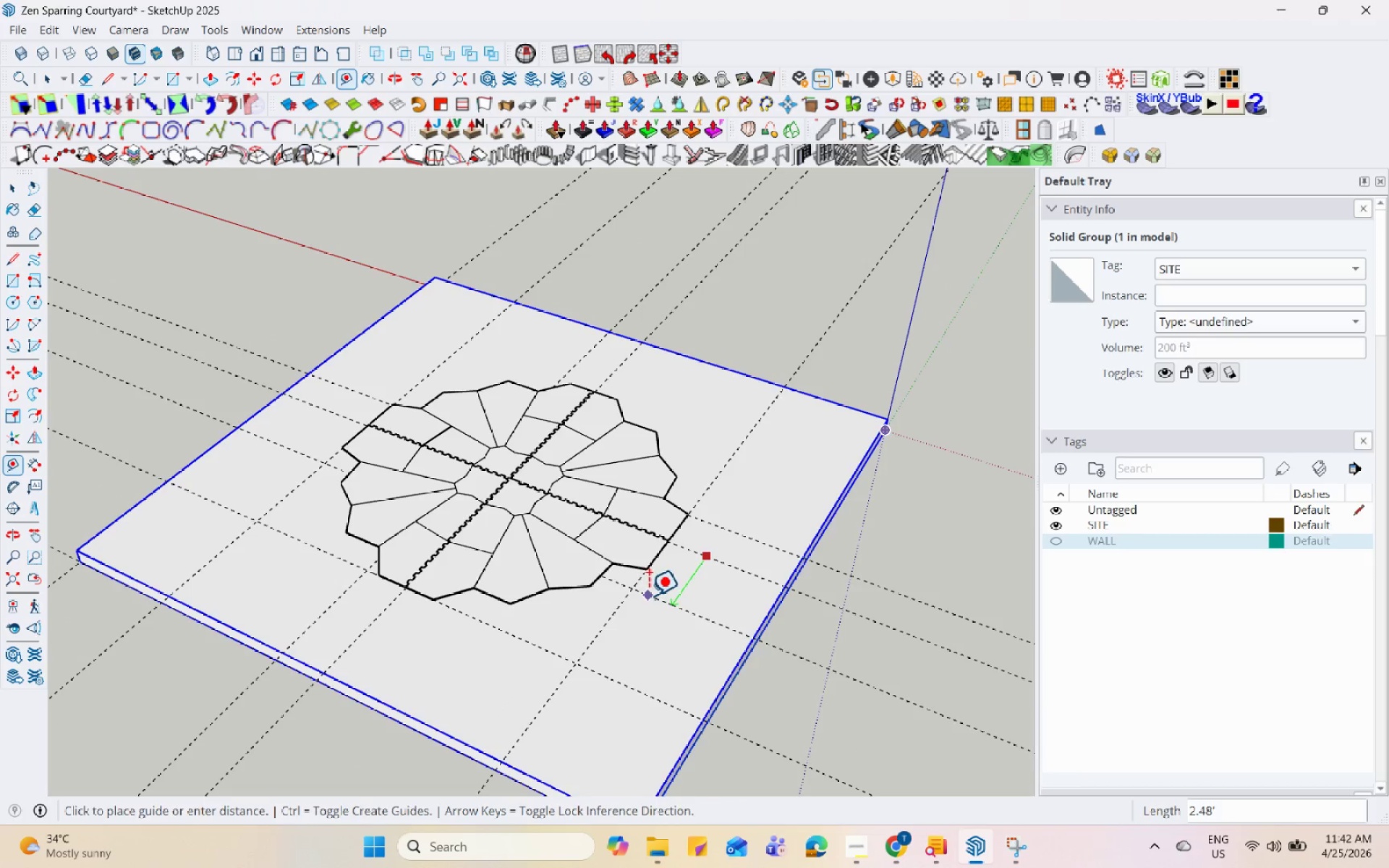 
key(Space)
 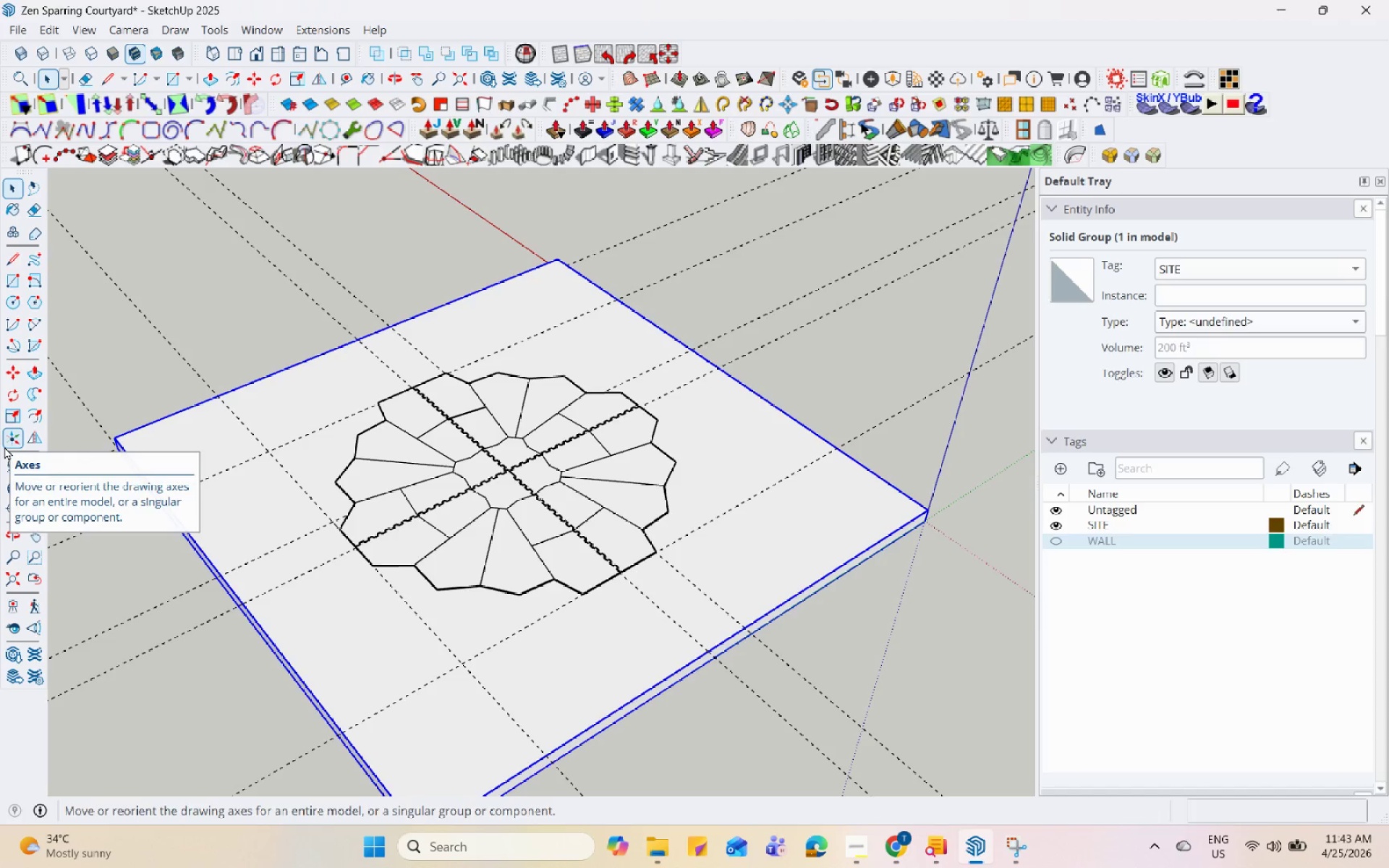 
wait(38.75)
 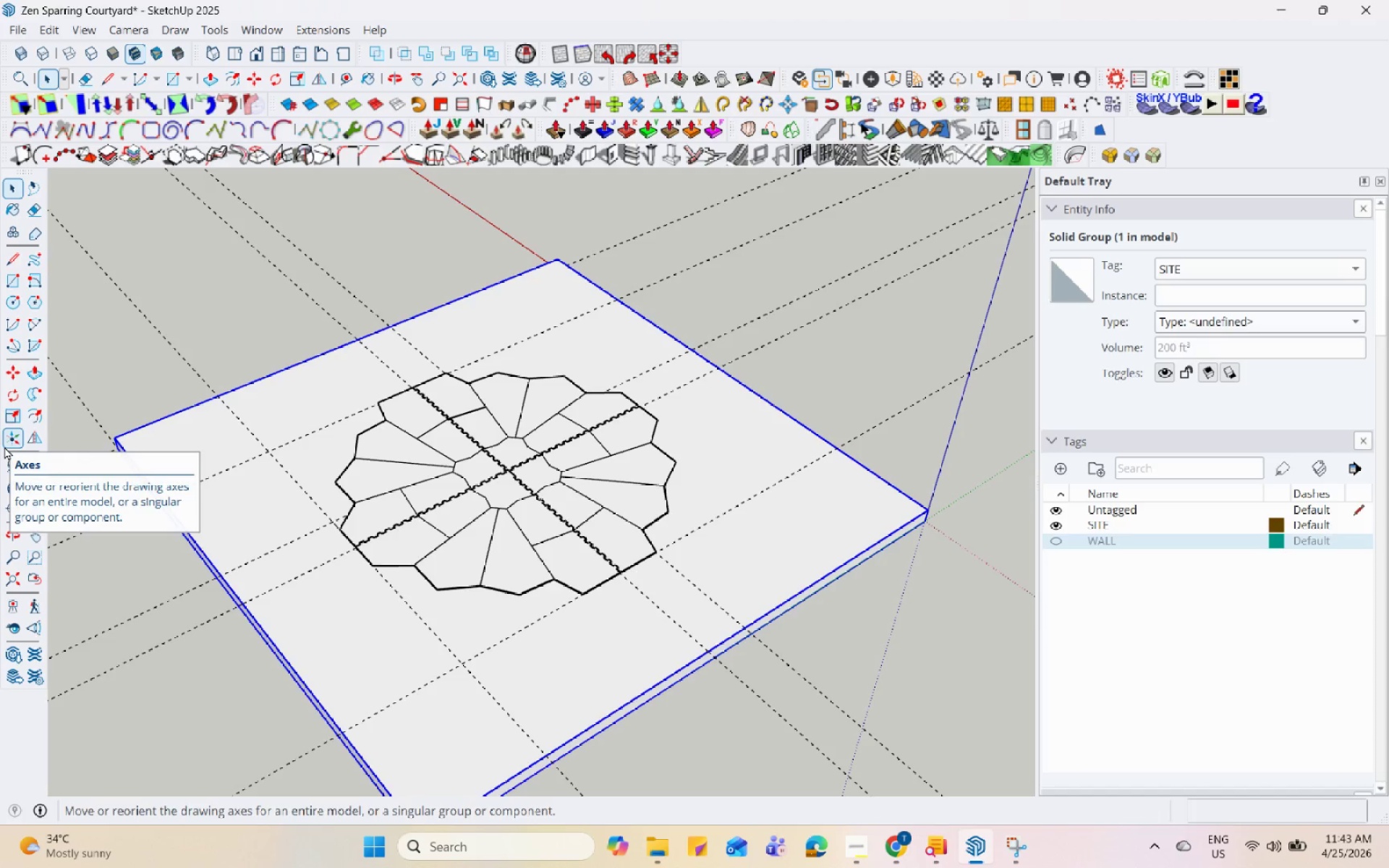 
scroll: coordinate [453, 447], scroll_direction: up, amount: 3.0
 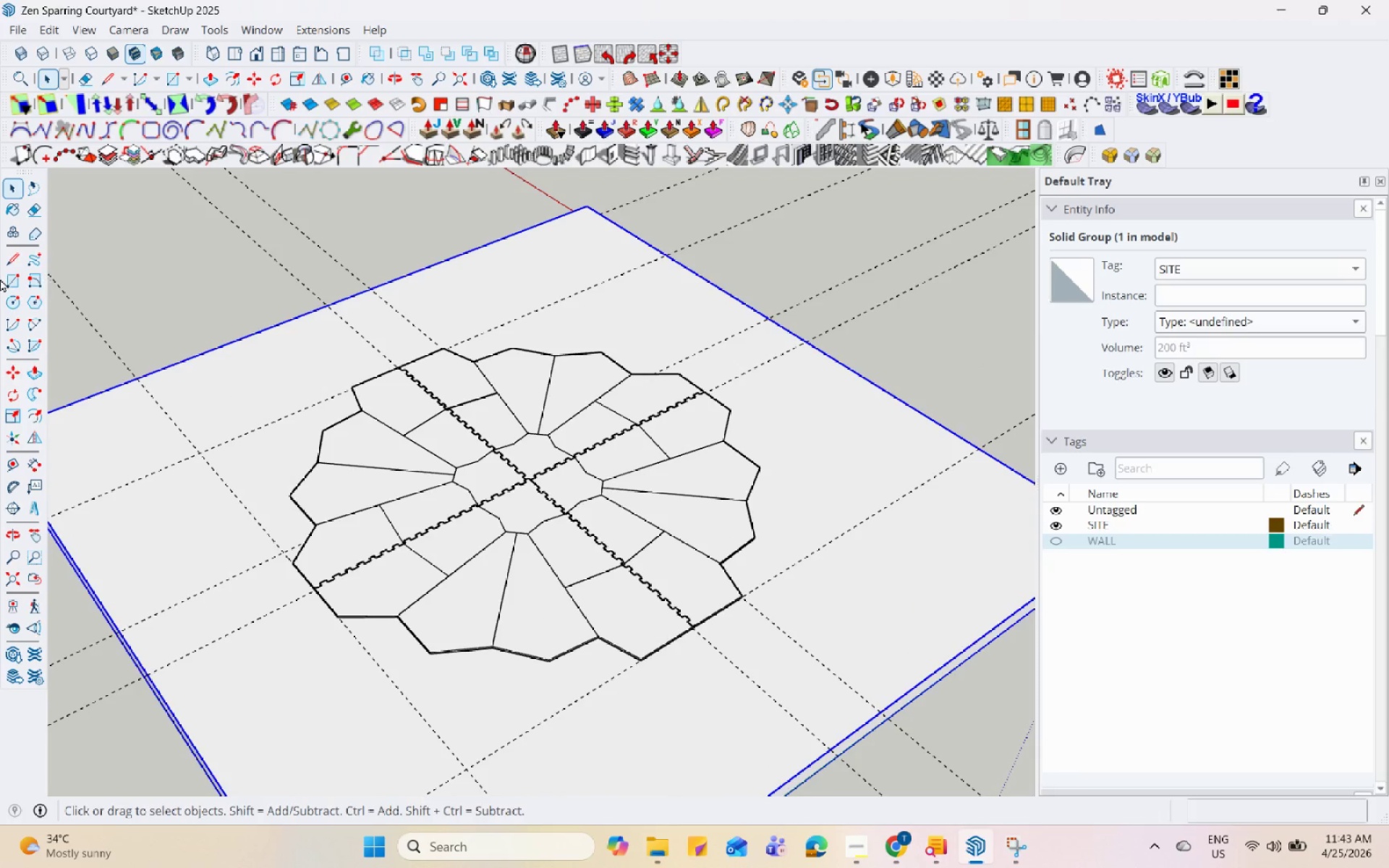 
left_click([10, 281])
 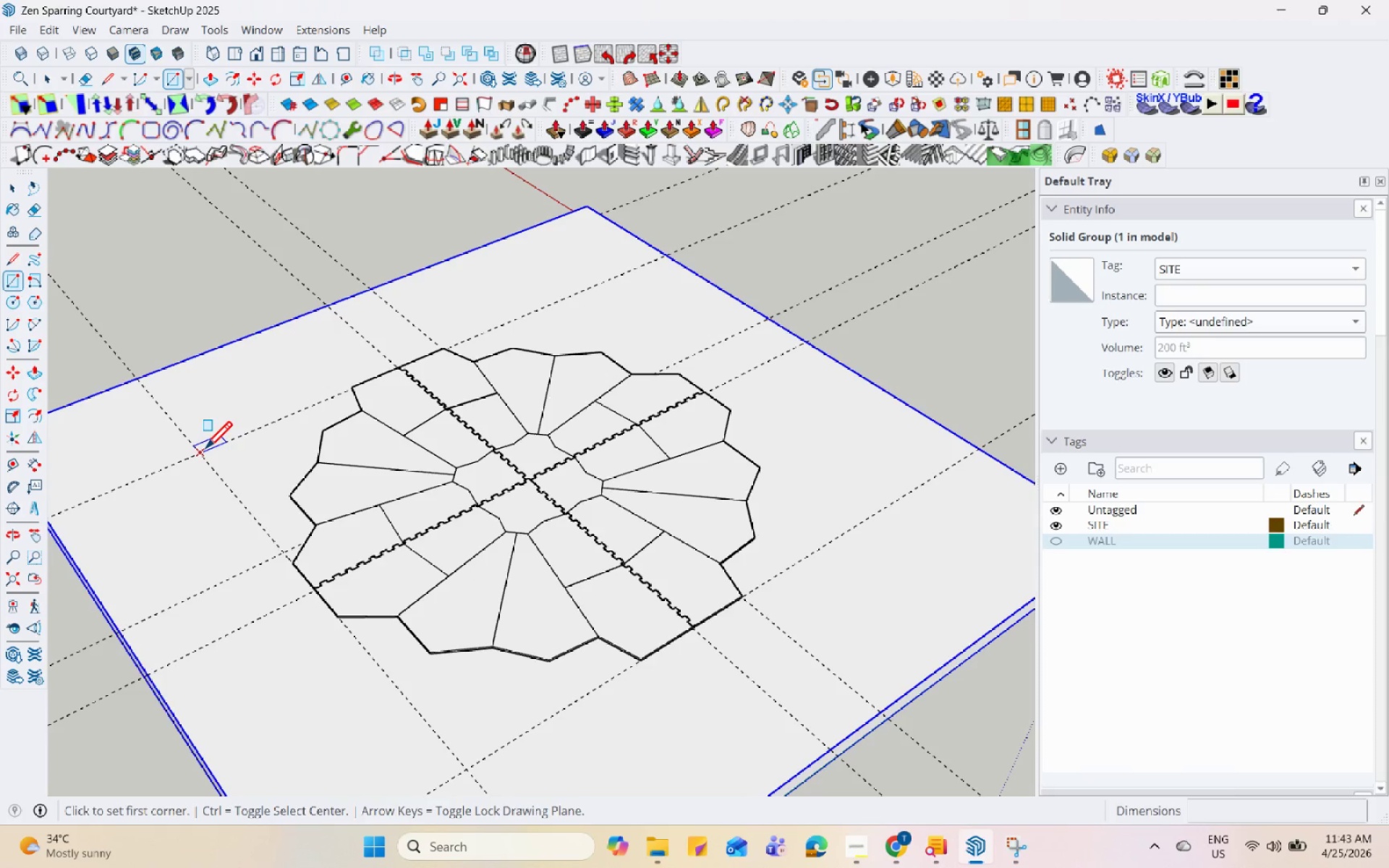 
left_click([204, 451])
 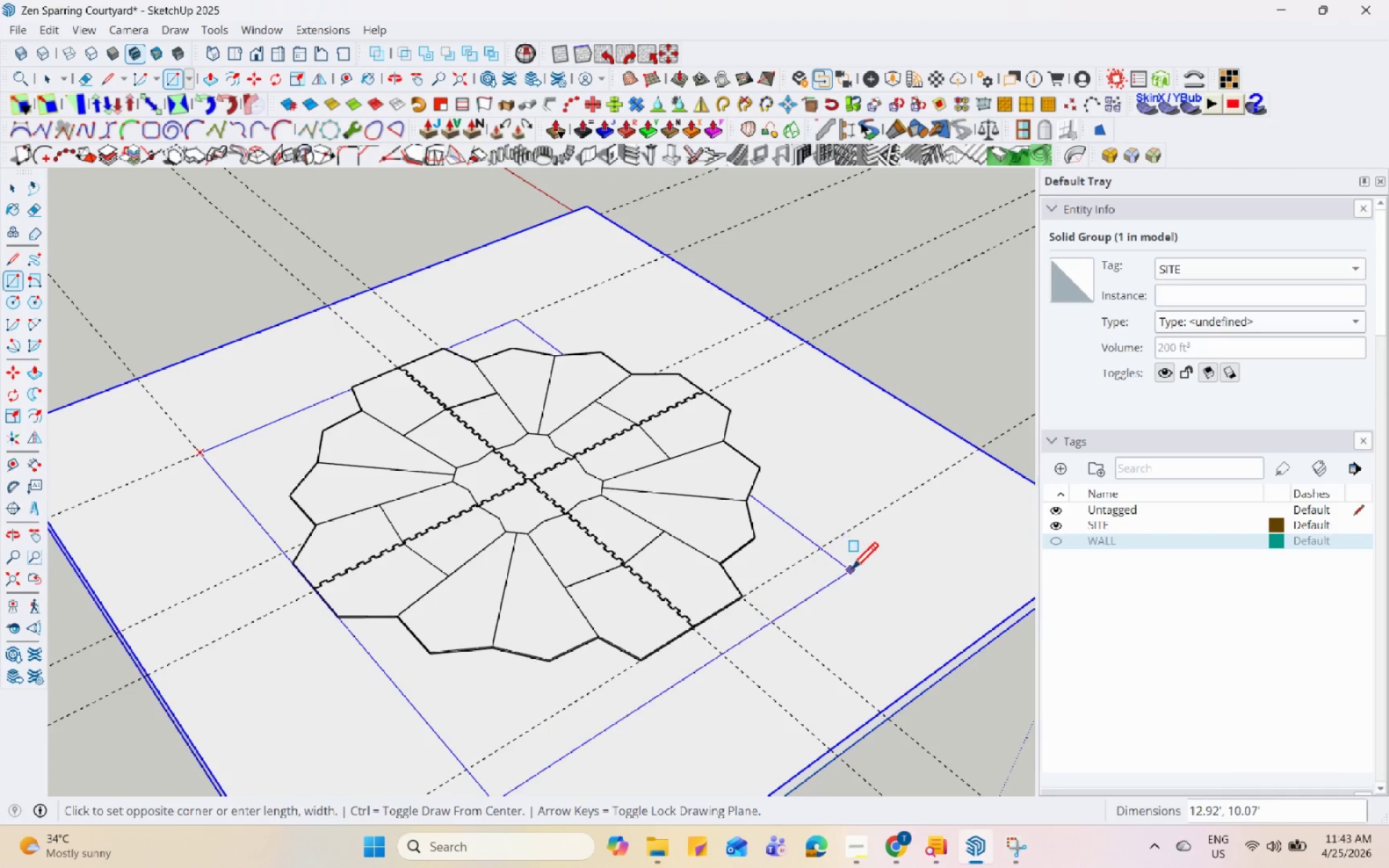 
scroll: coordinate [806, 501], scroll_direction: down, amount: 1.0
 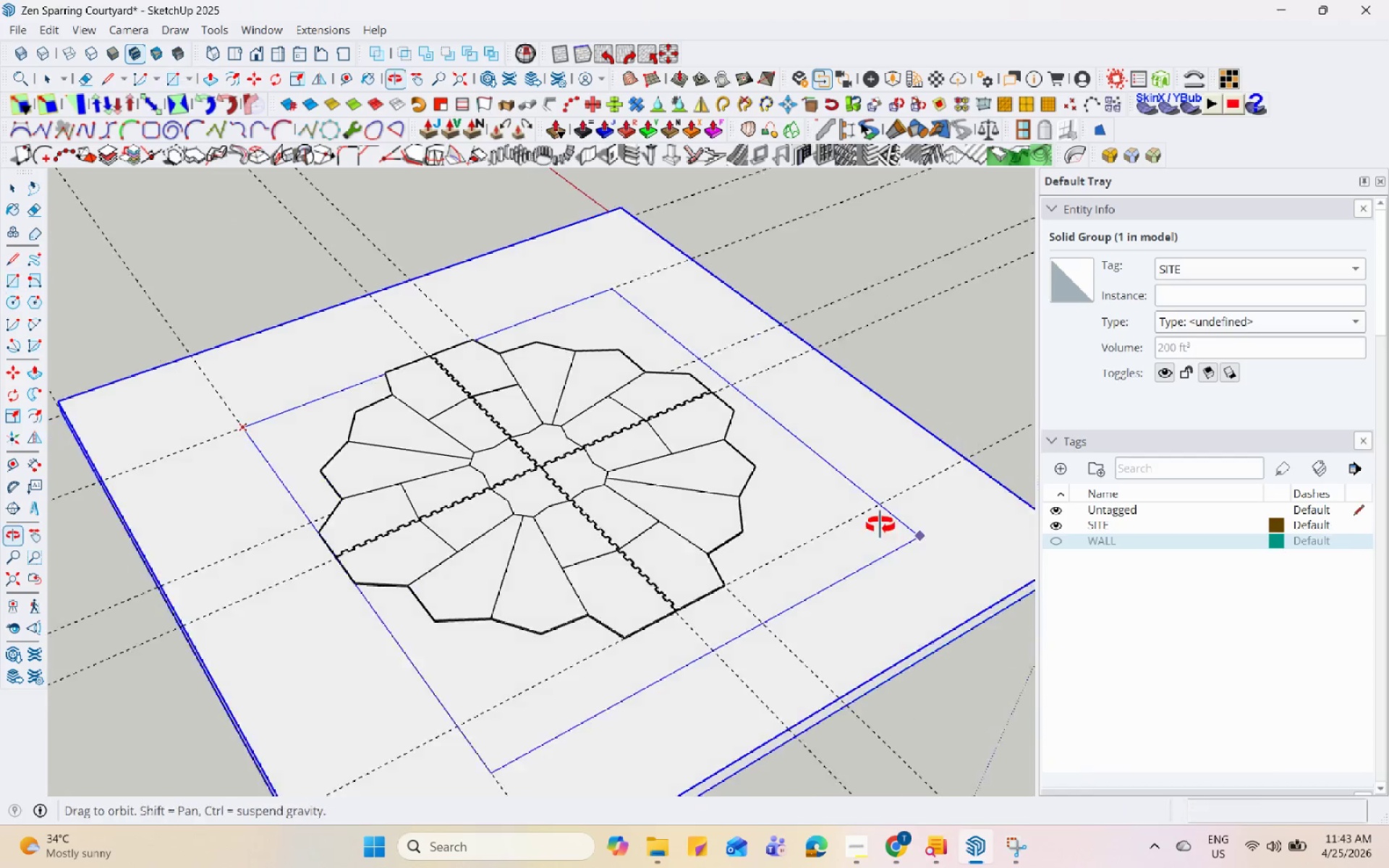 
key(Space)
 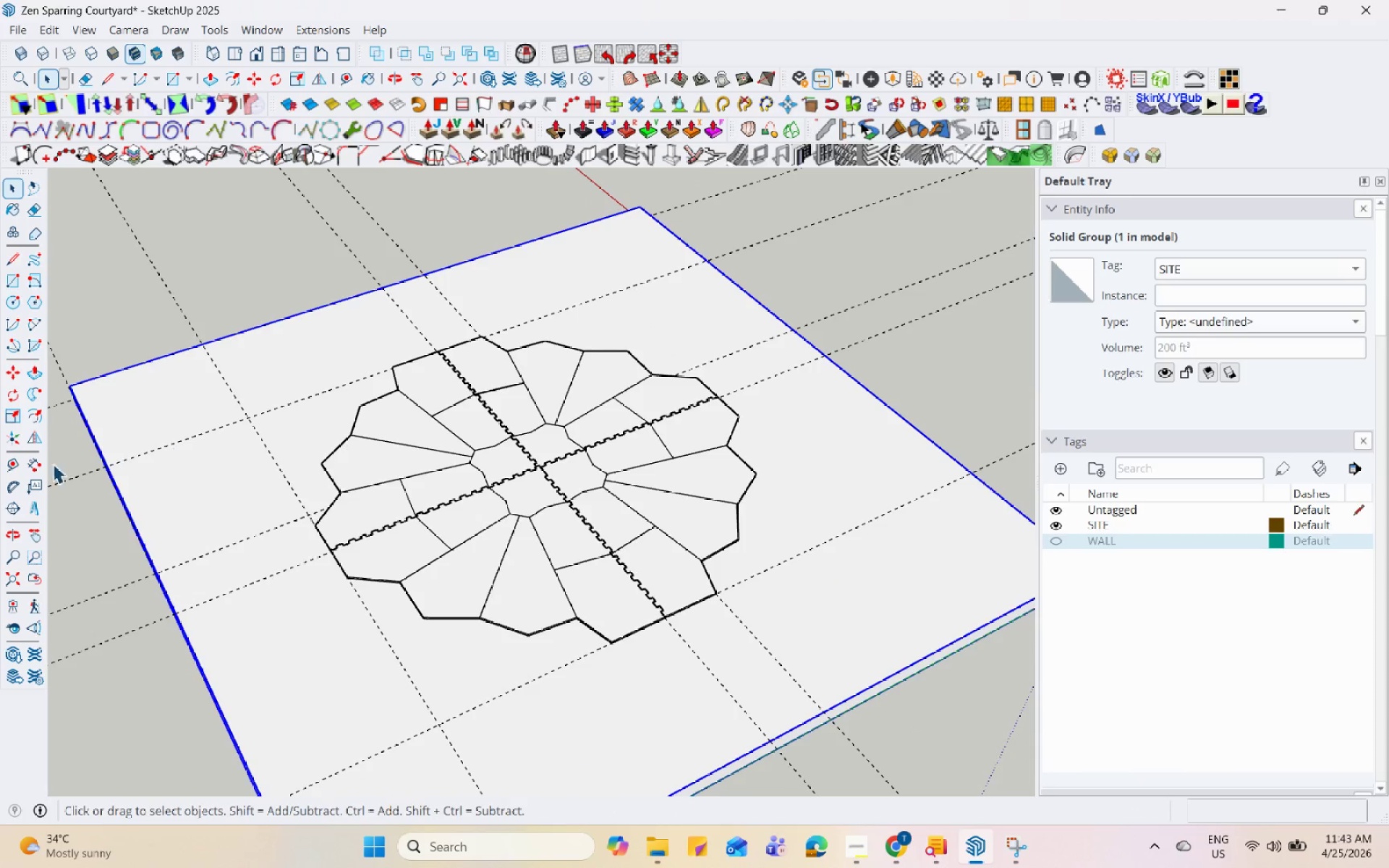 
left_click([20, 467])
 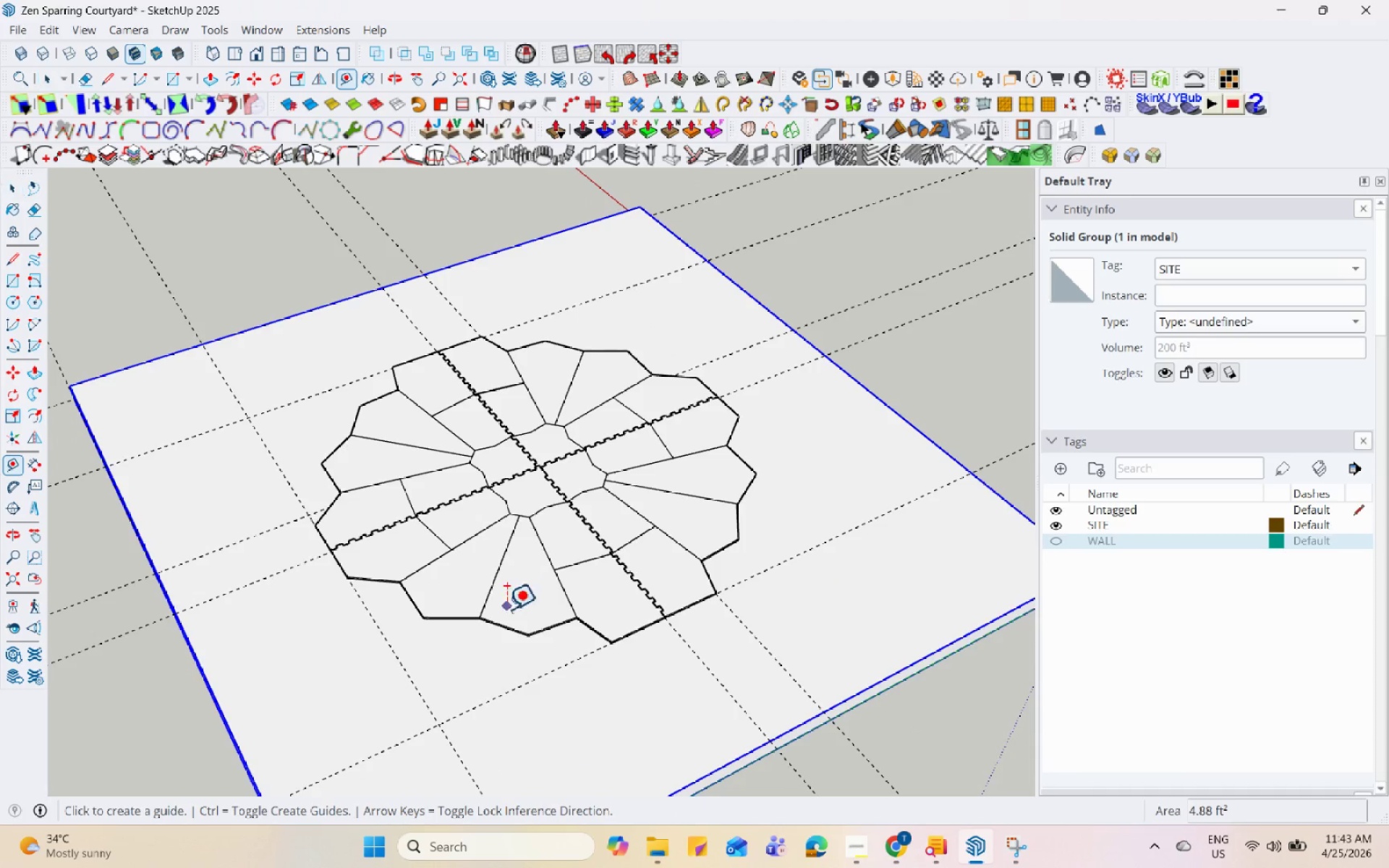 
scroll: coordinate [658, 642], scroll_direction: up, amount: 12.0
 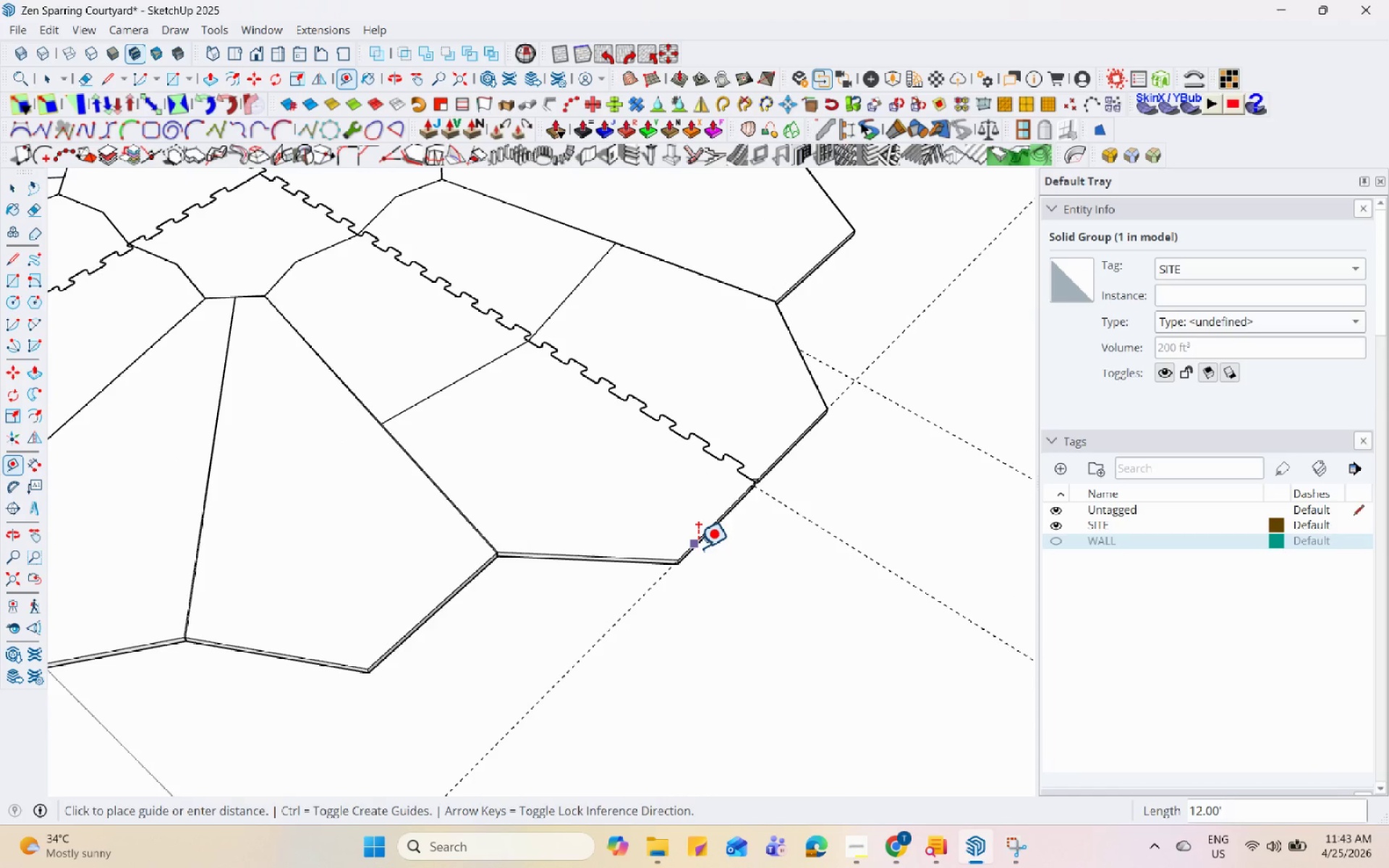 
left_click([691, 549])
 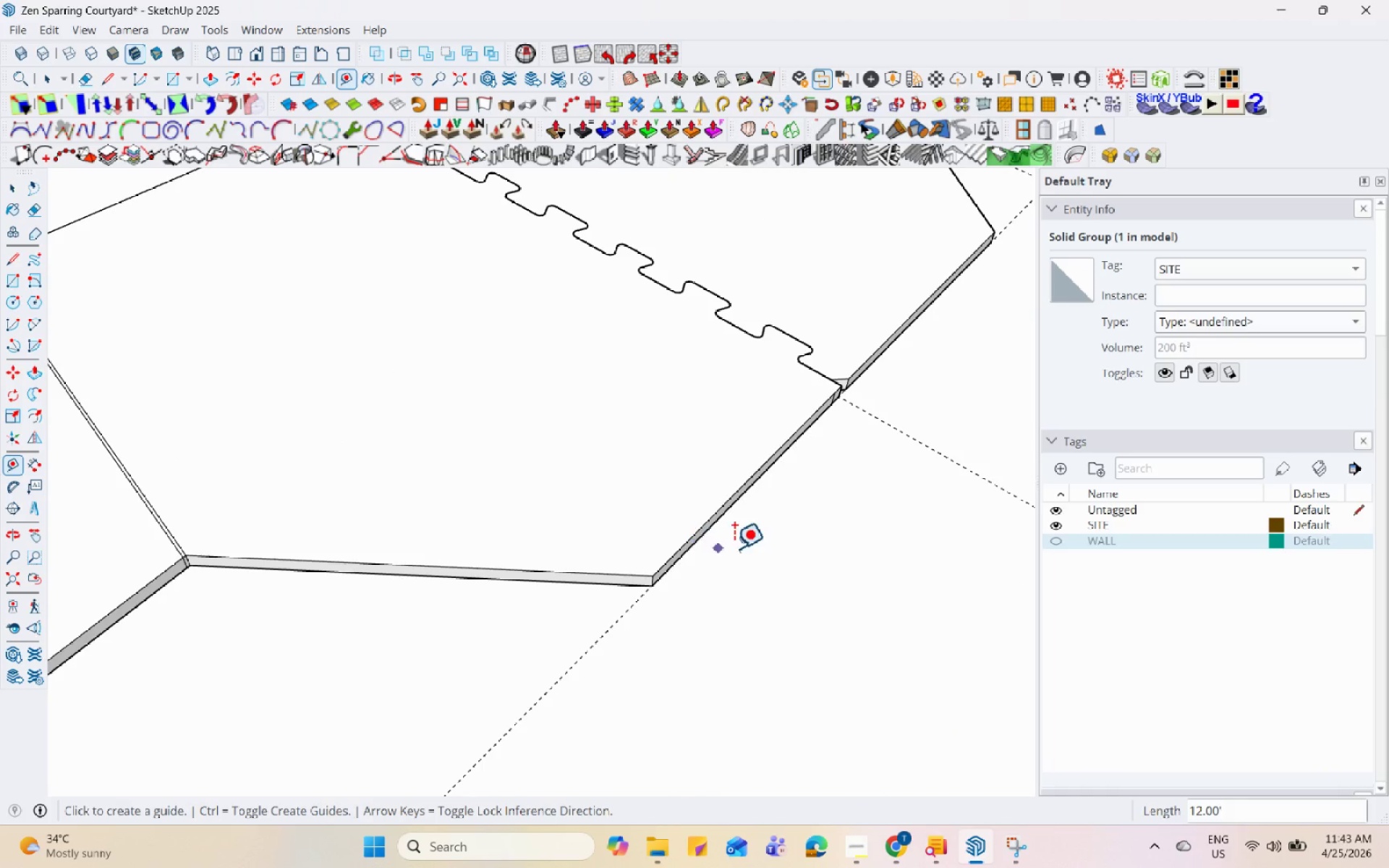 
scroll: coordinate [694, 552], scroll_direction: up, amount: 9.0
 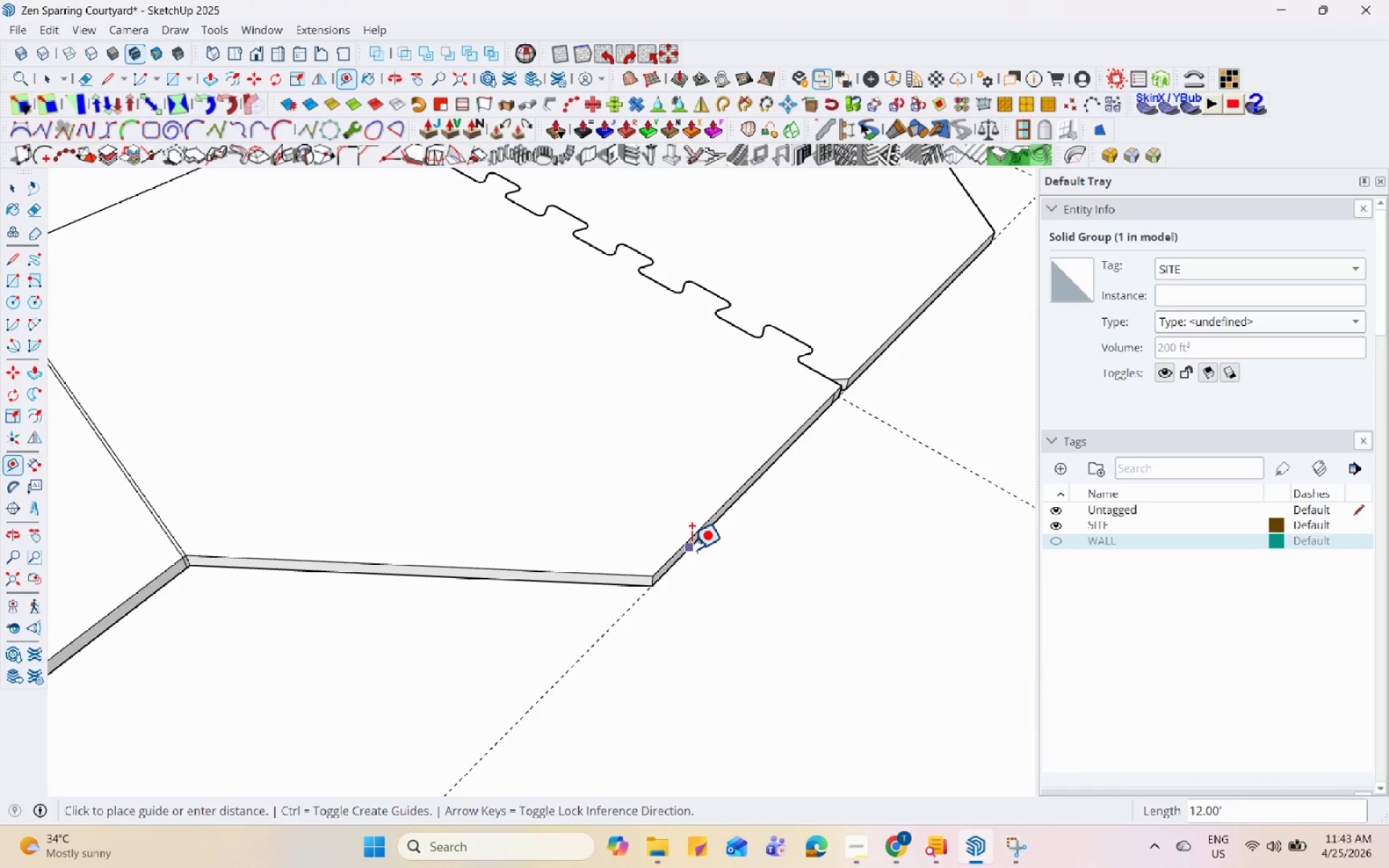 
scroll: coordinate [752, 563], scroll_direction: down, amount: 28.0
 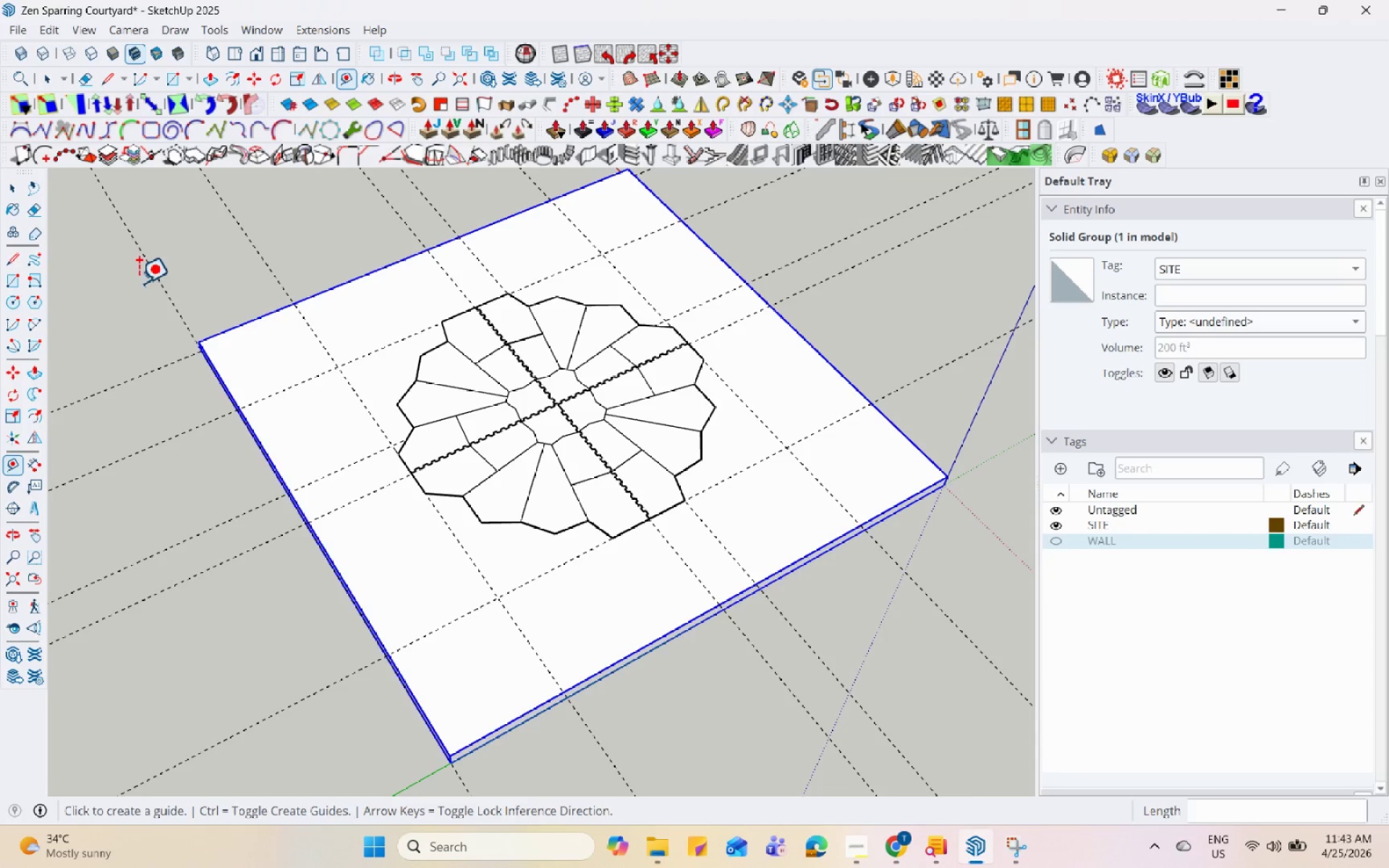 
left_click([16, 281])
 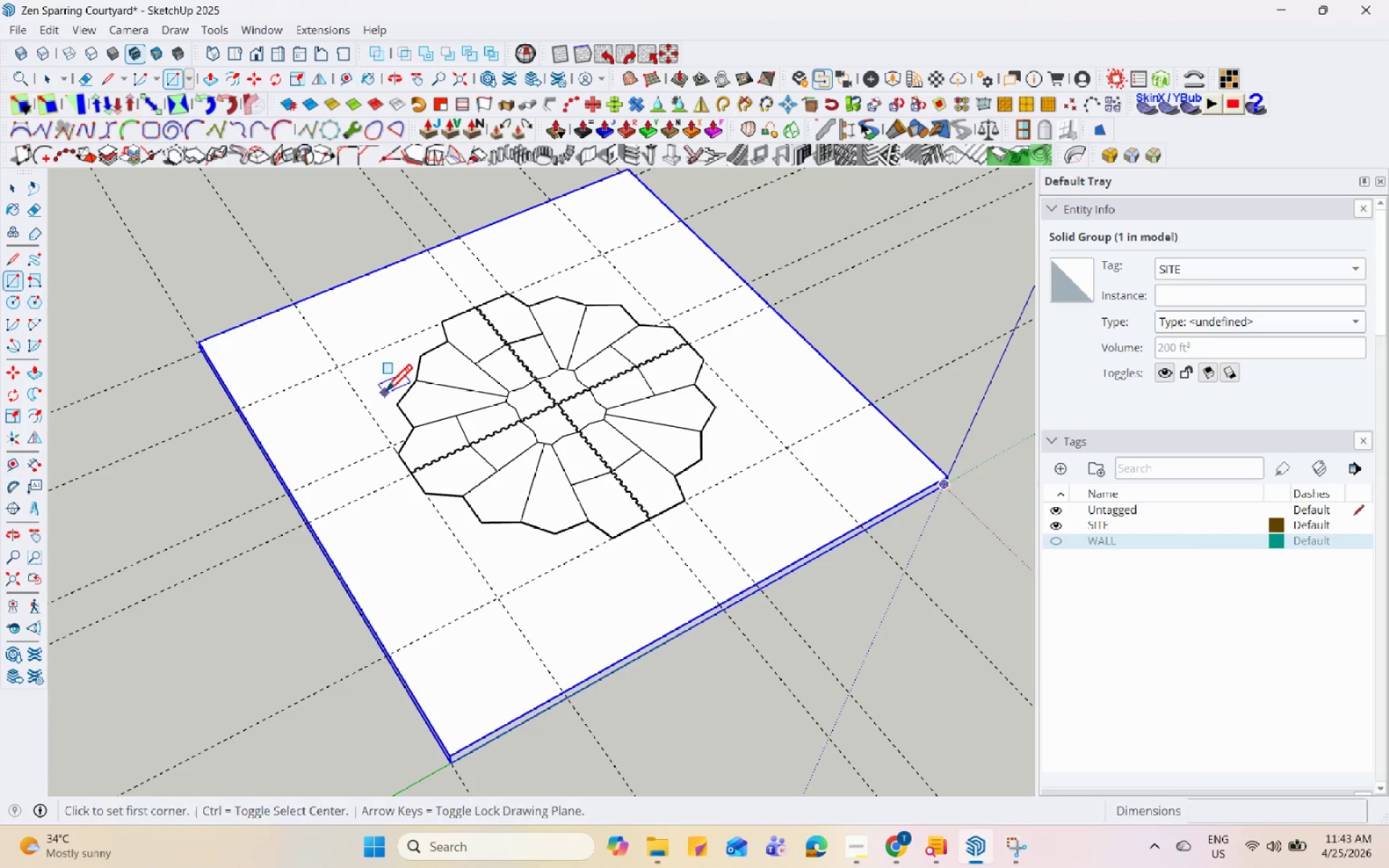 
scroll: coordinate [341, 382], scroll_direction: up, amount: 7.0
 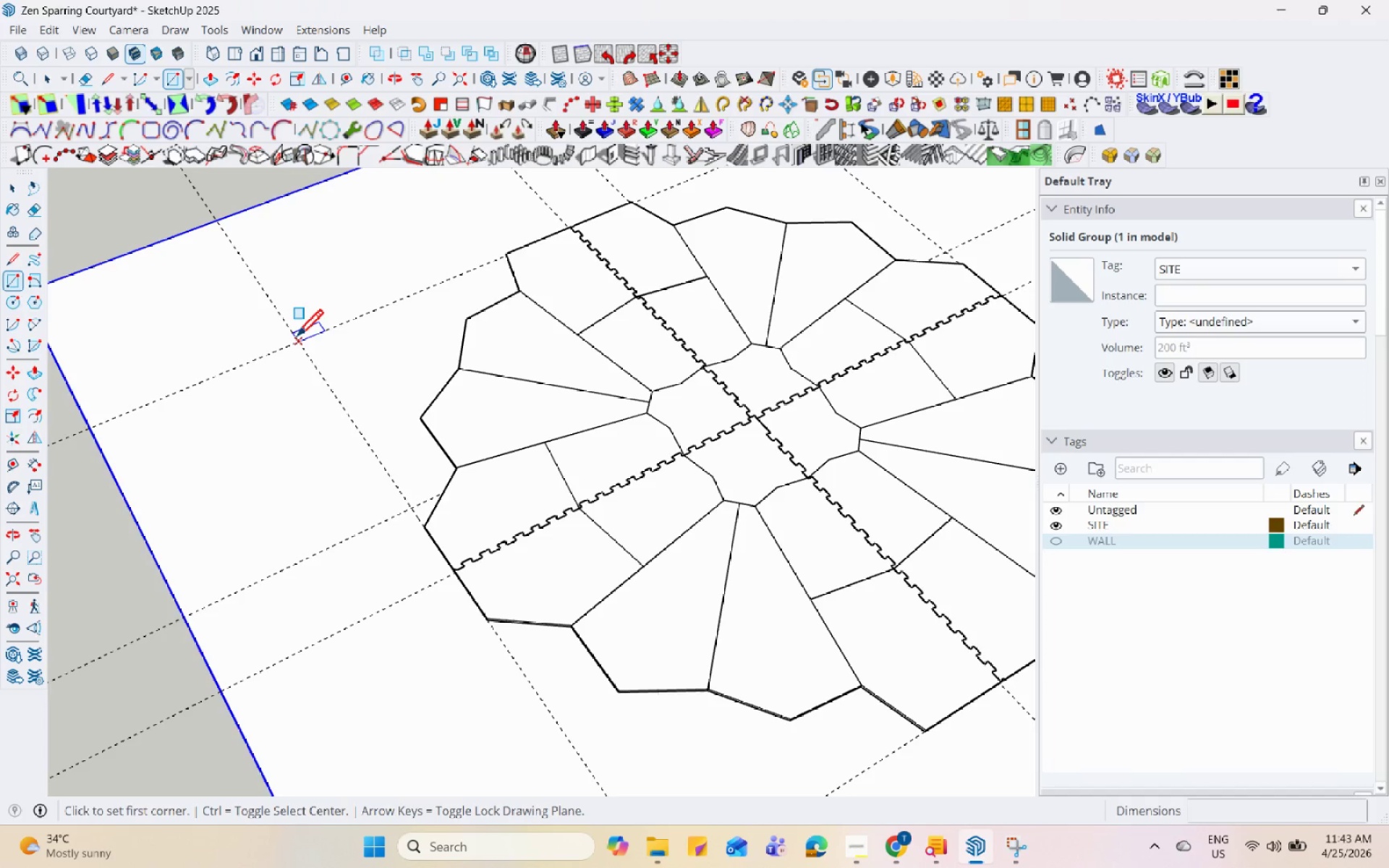 
left_click([296, 339])
 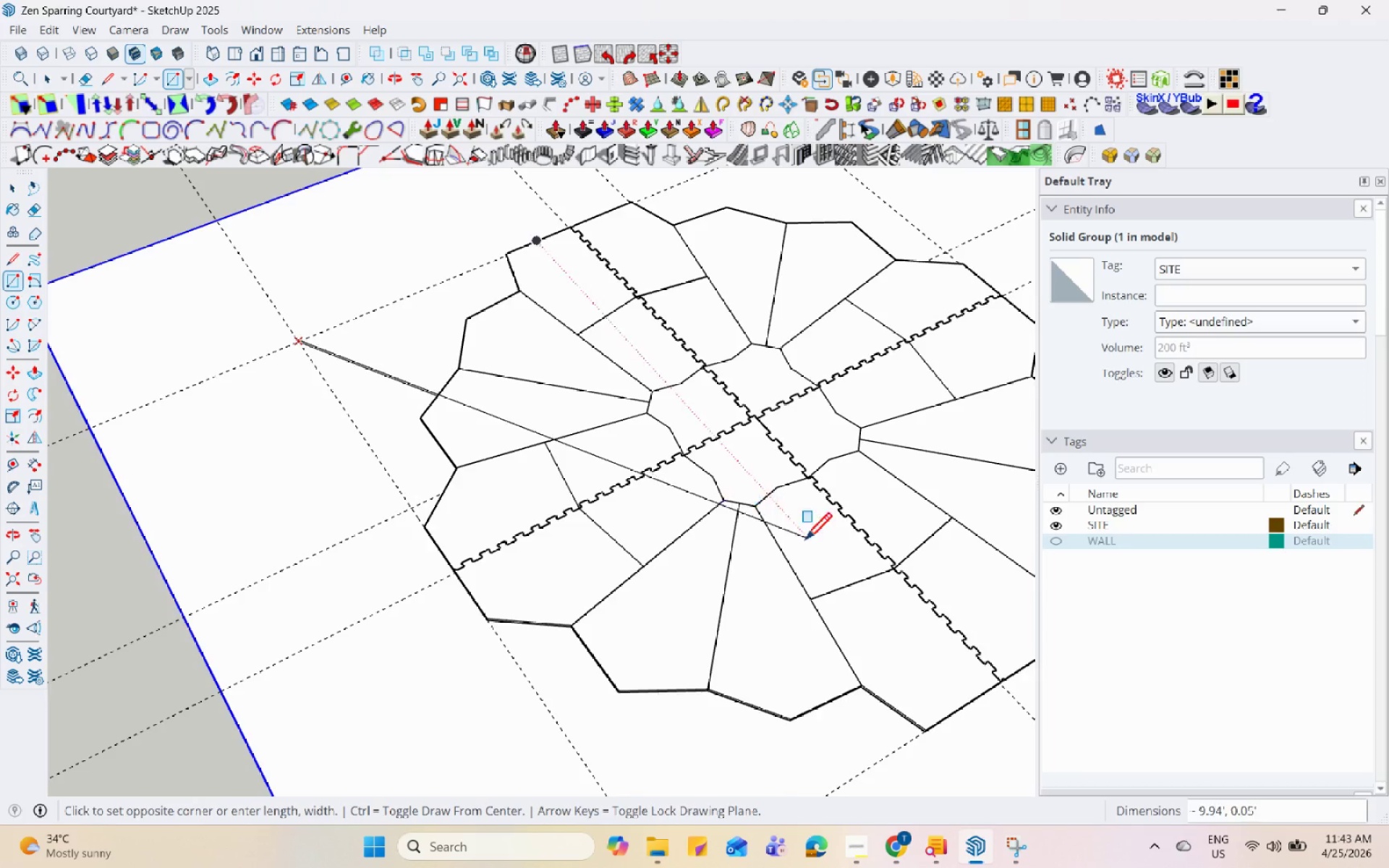 
scroll: coordinate [716, 514], scroll_direction: down, amount: 3.0
 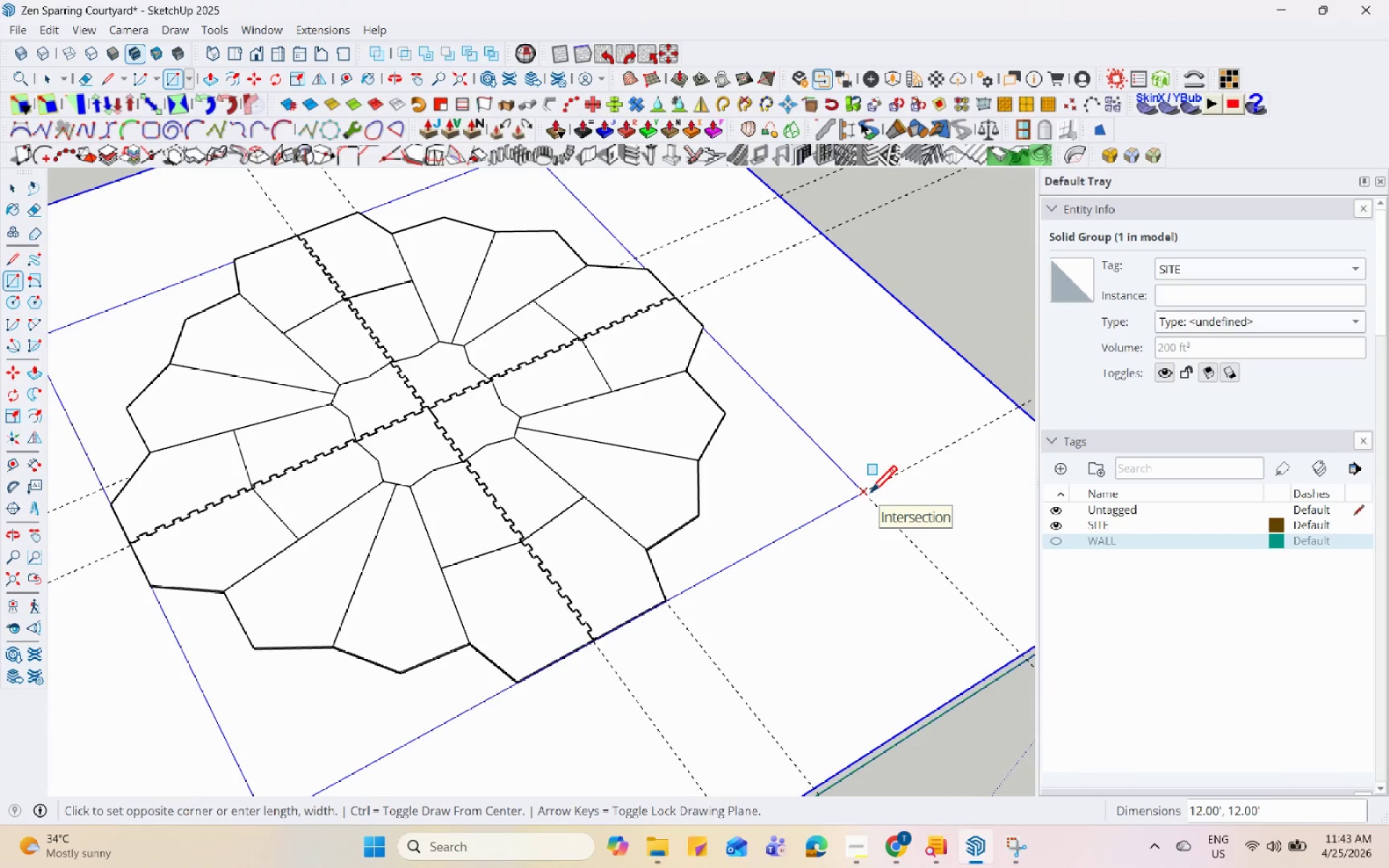 
key(Space)
 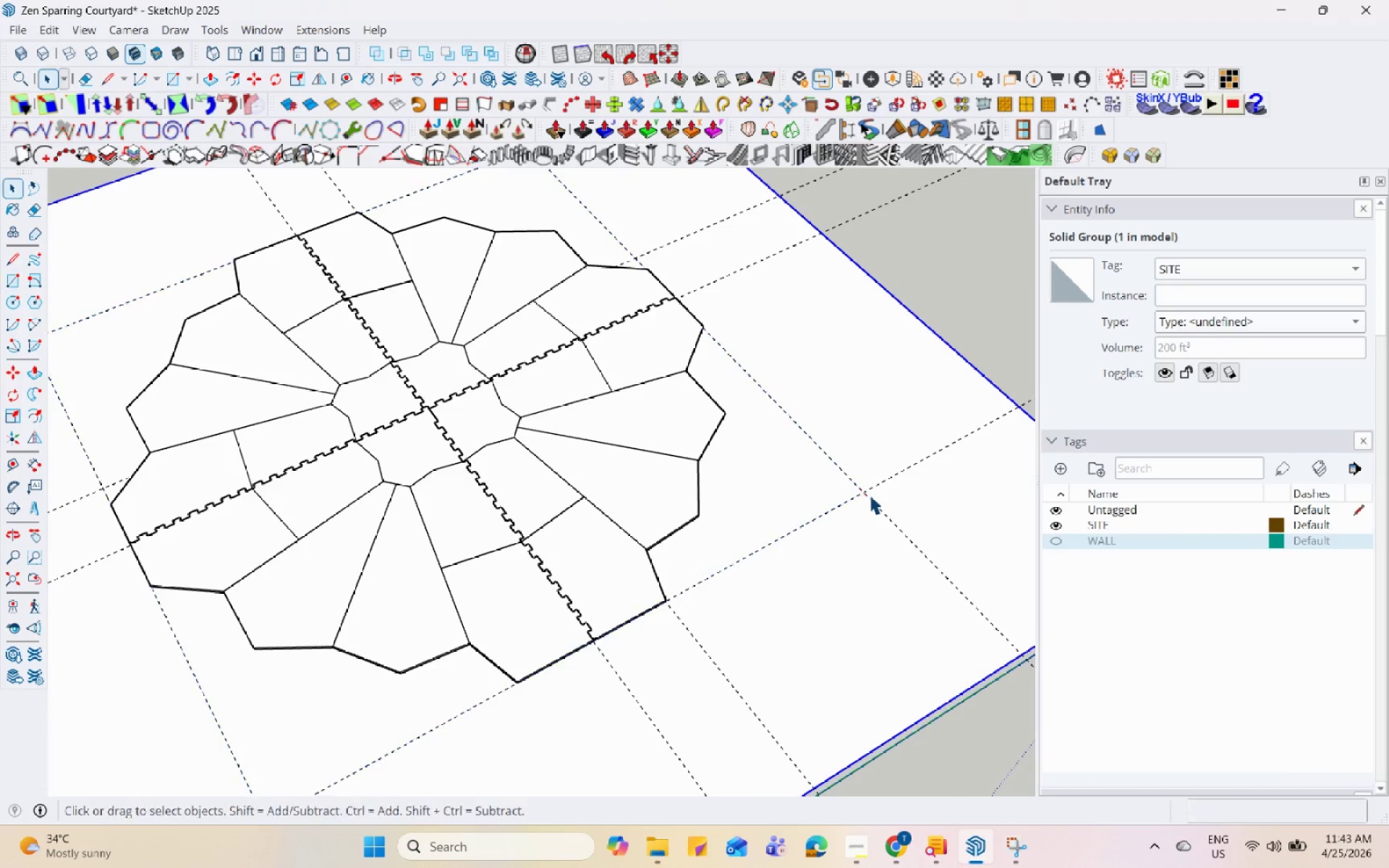 
scroll: coordinate [671, 546], scroll_direction: down, amount: 5.0
 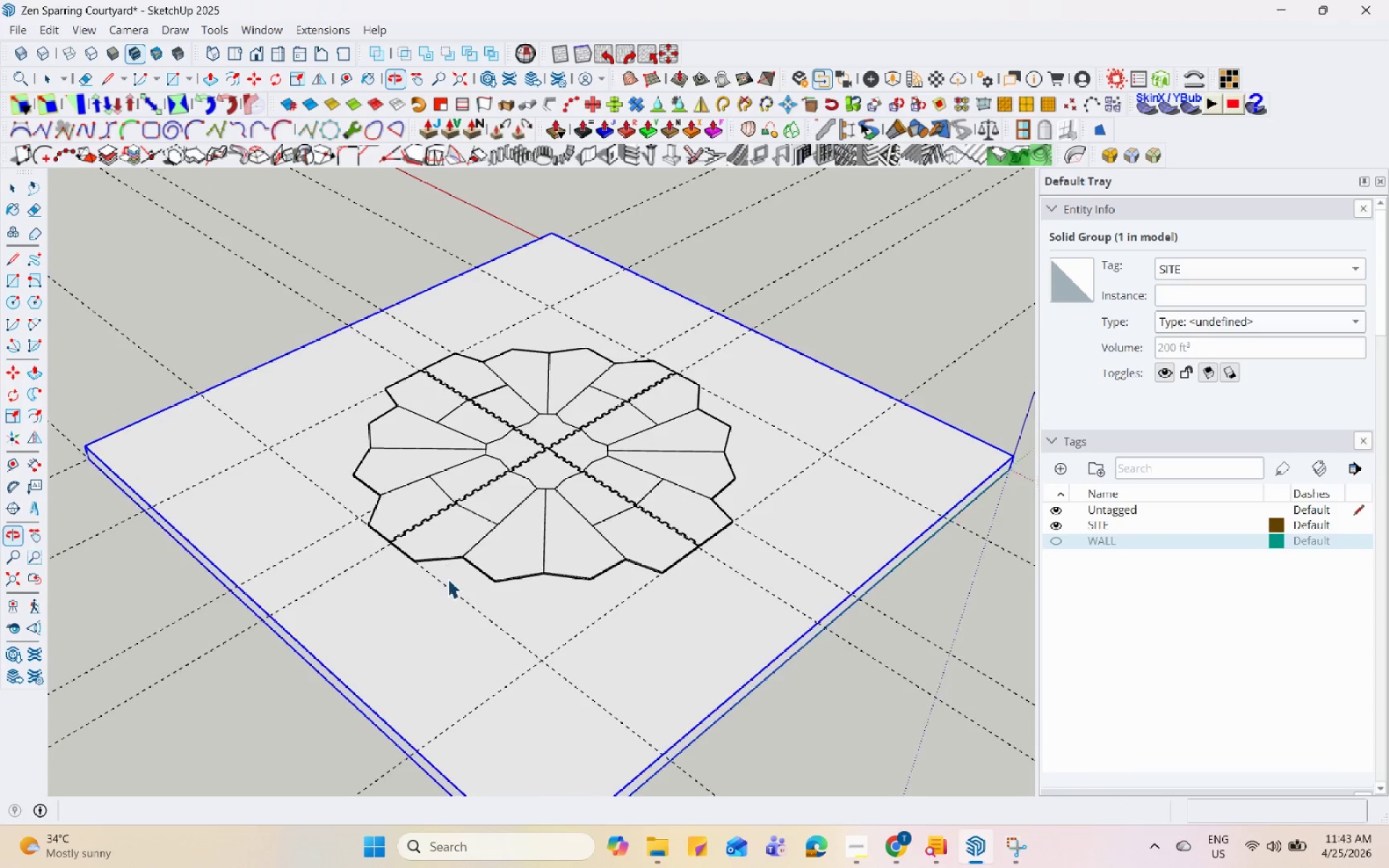 
key(L)
 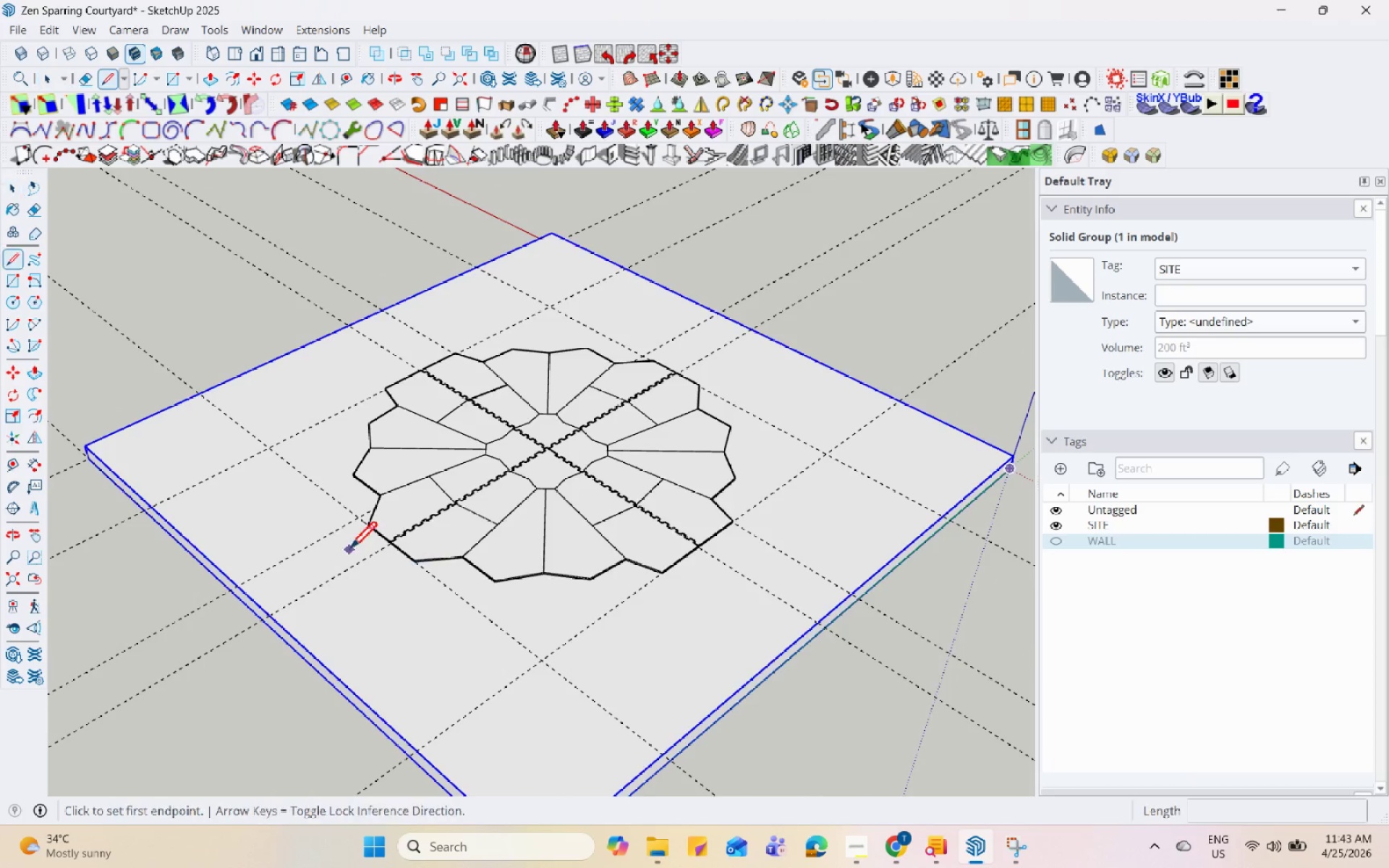 
scroll: coordinate [276, 527], scroll_direction: up, amount: 3.0
 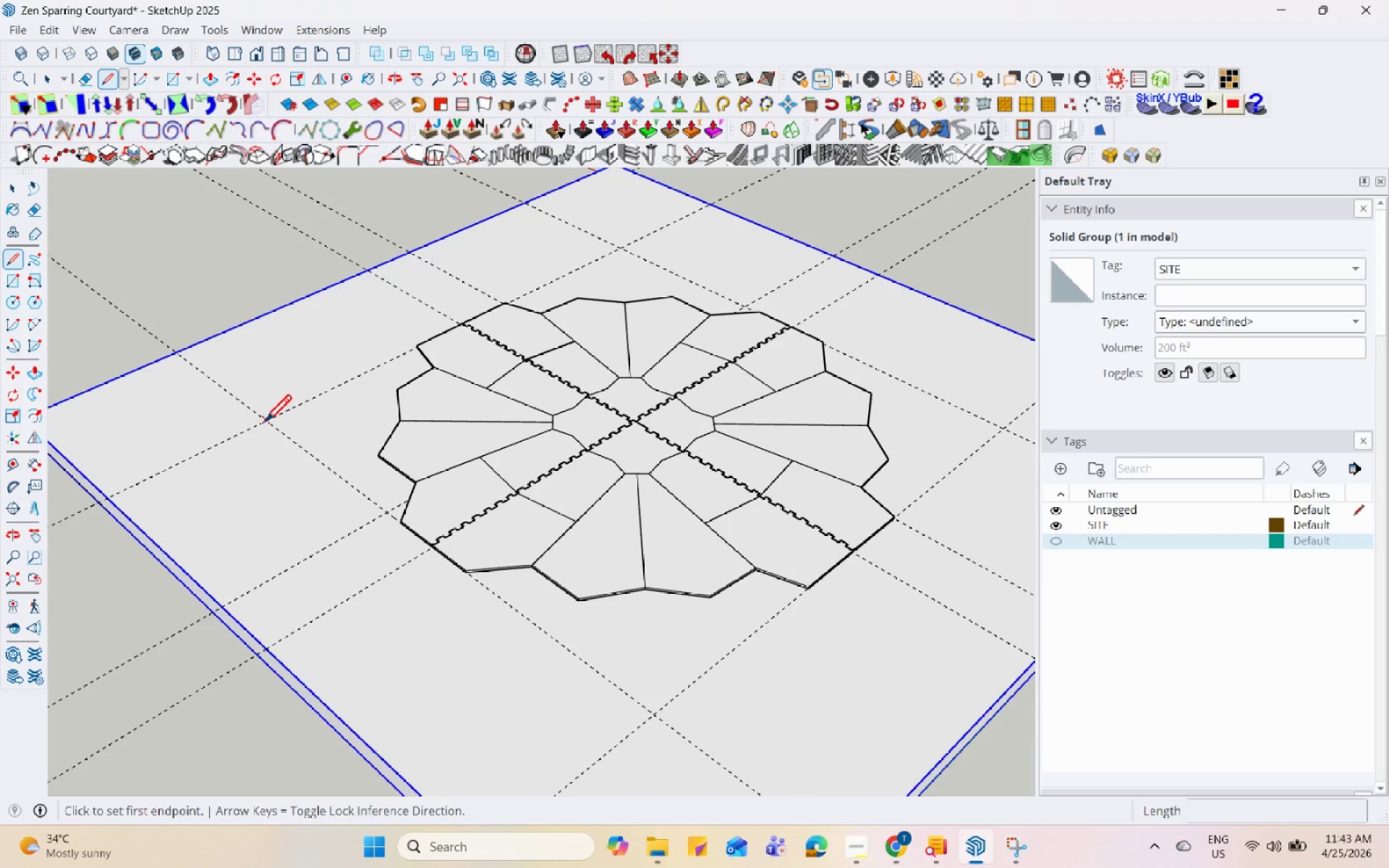 
key(Space)
 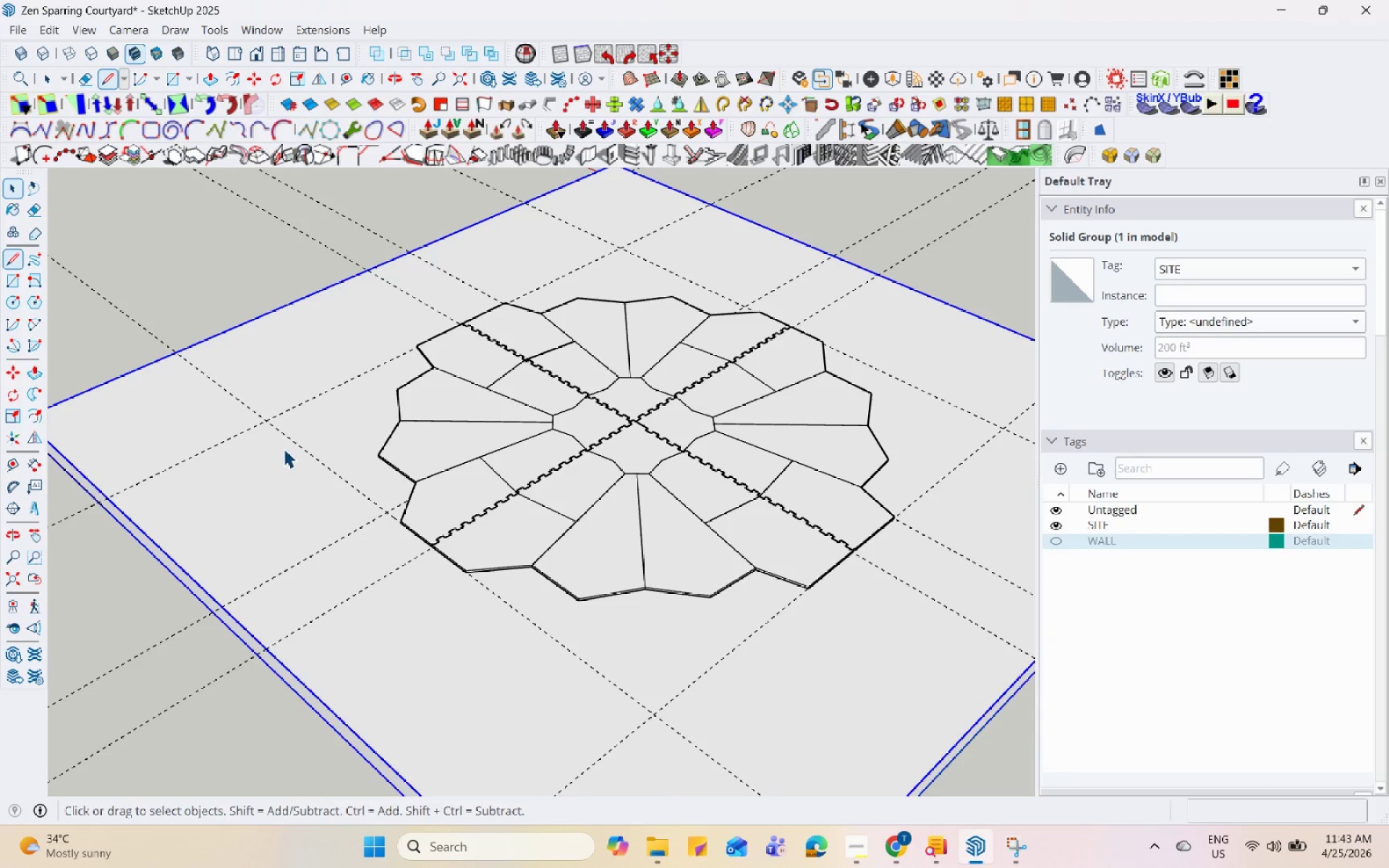 
left_click([284, 448])
 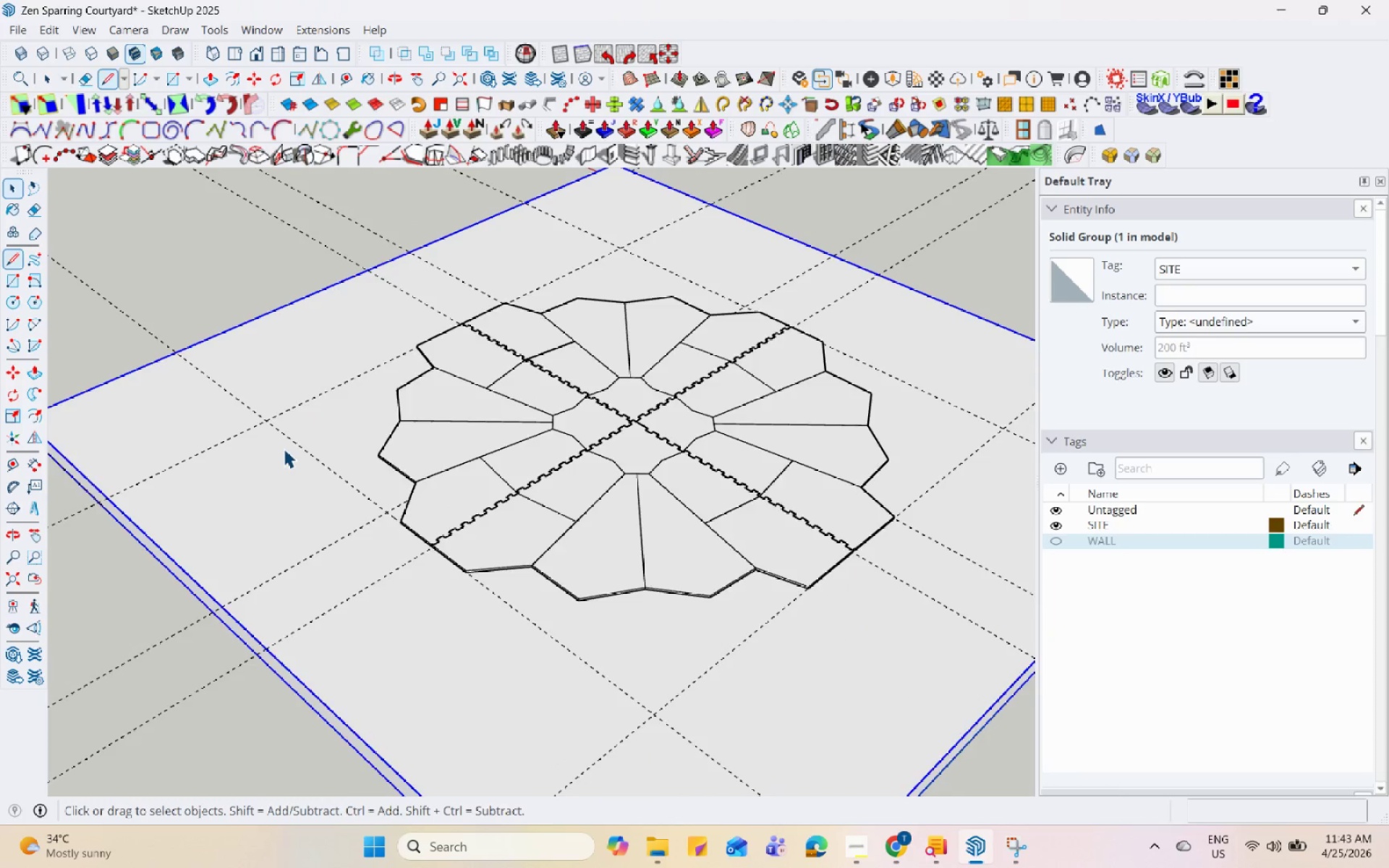 
double_click([284, 448])
 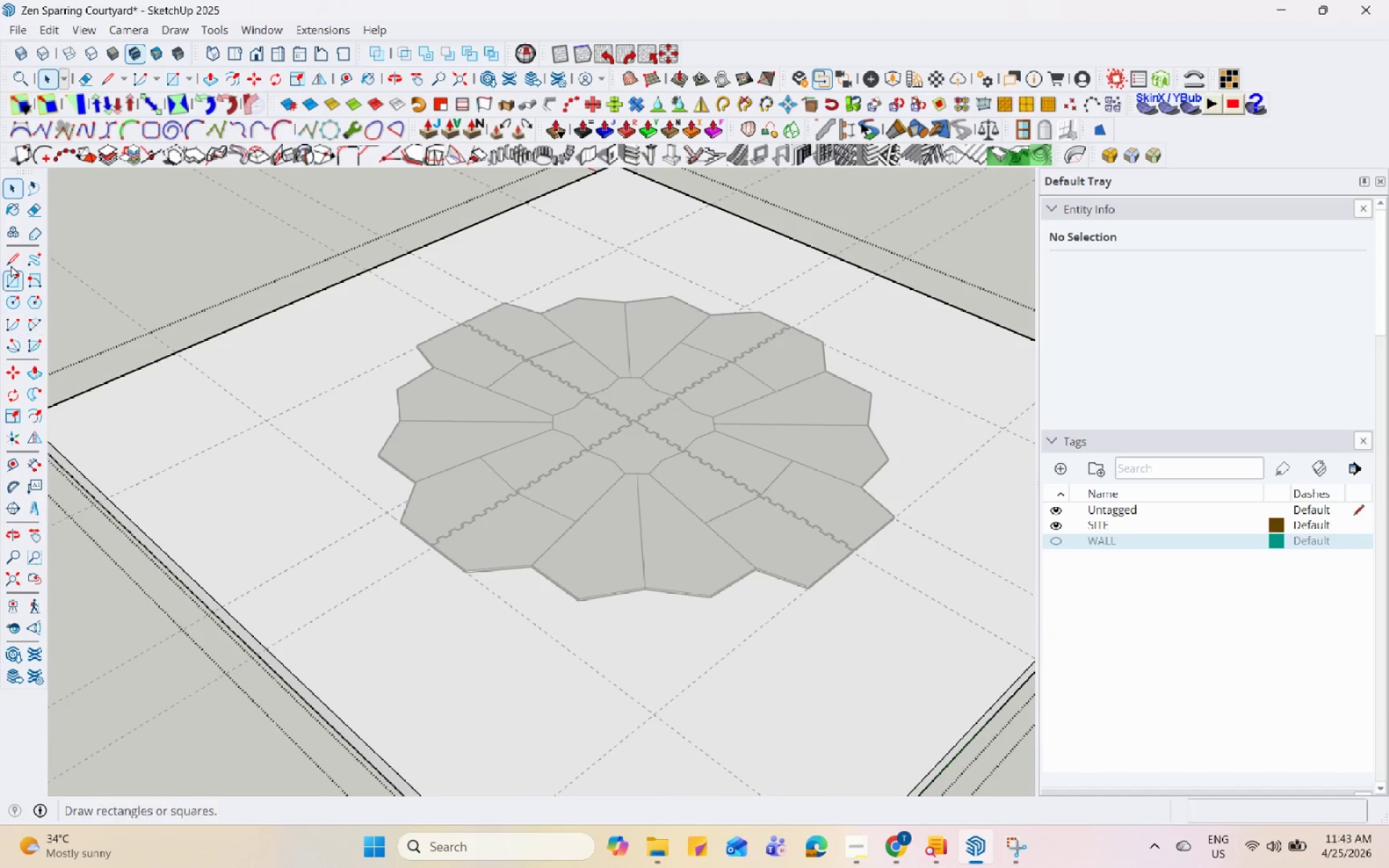 
left_click([10, 258])
 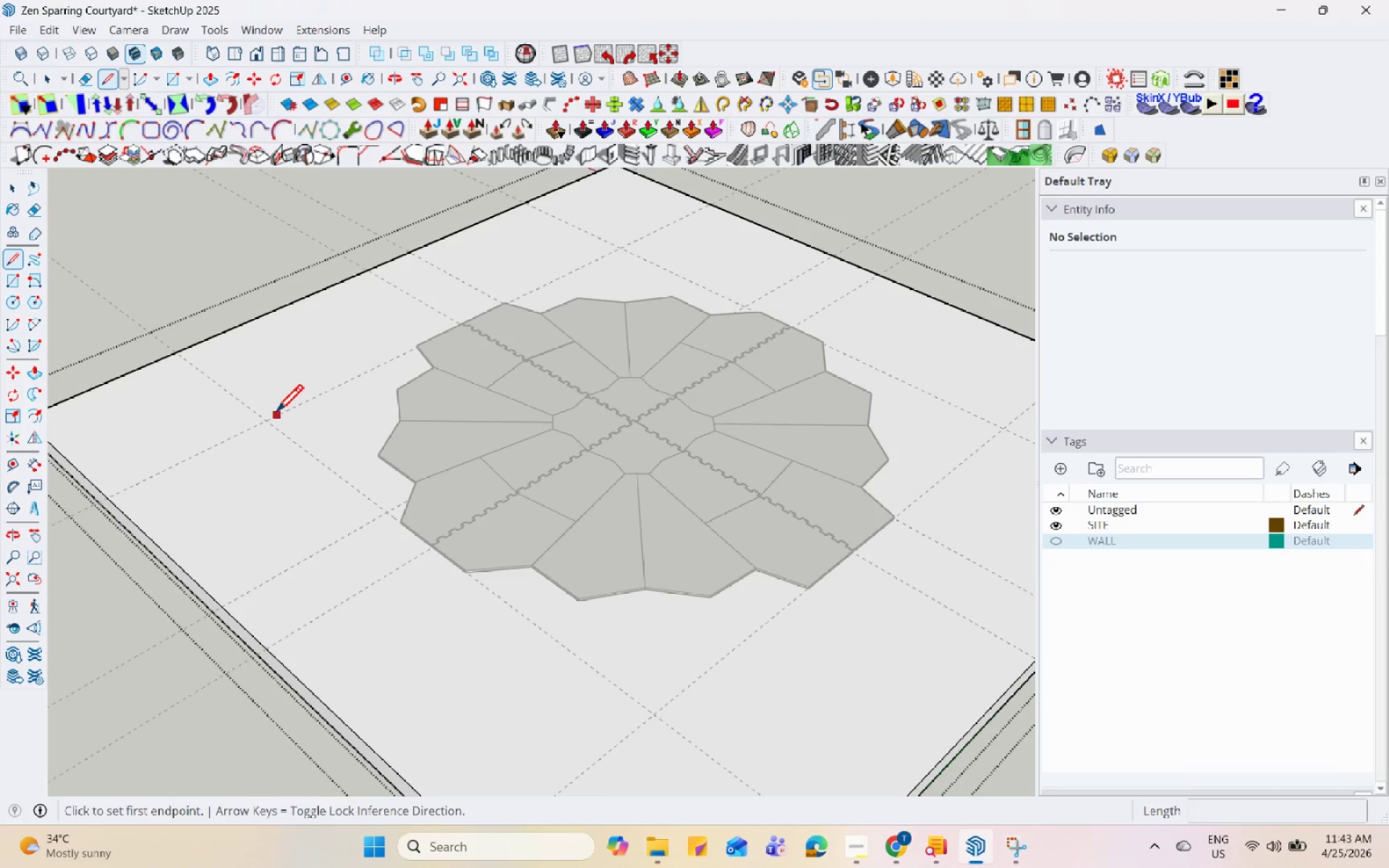 
left_click([266, 419])
 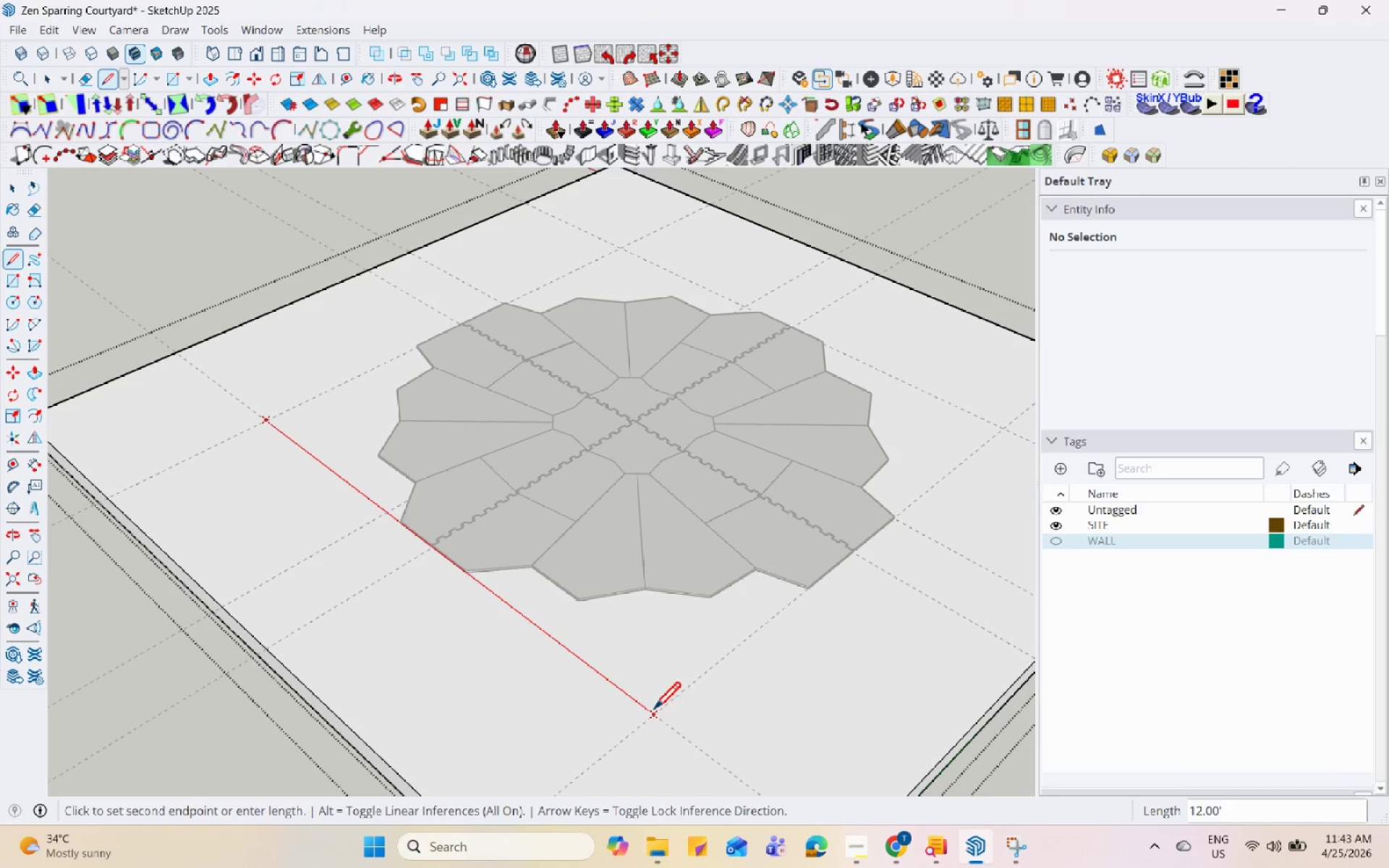 
left_click([655, 711])
 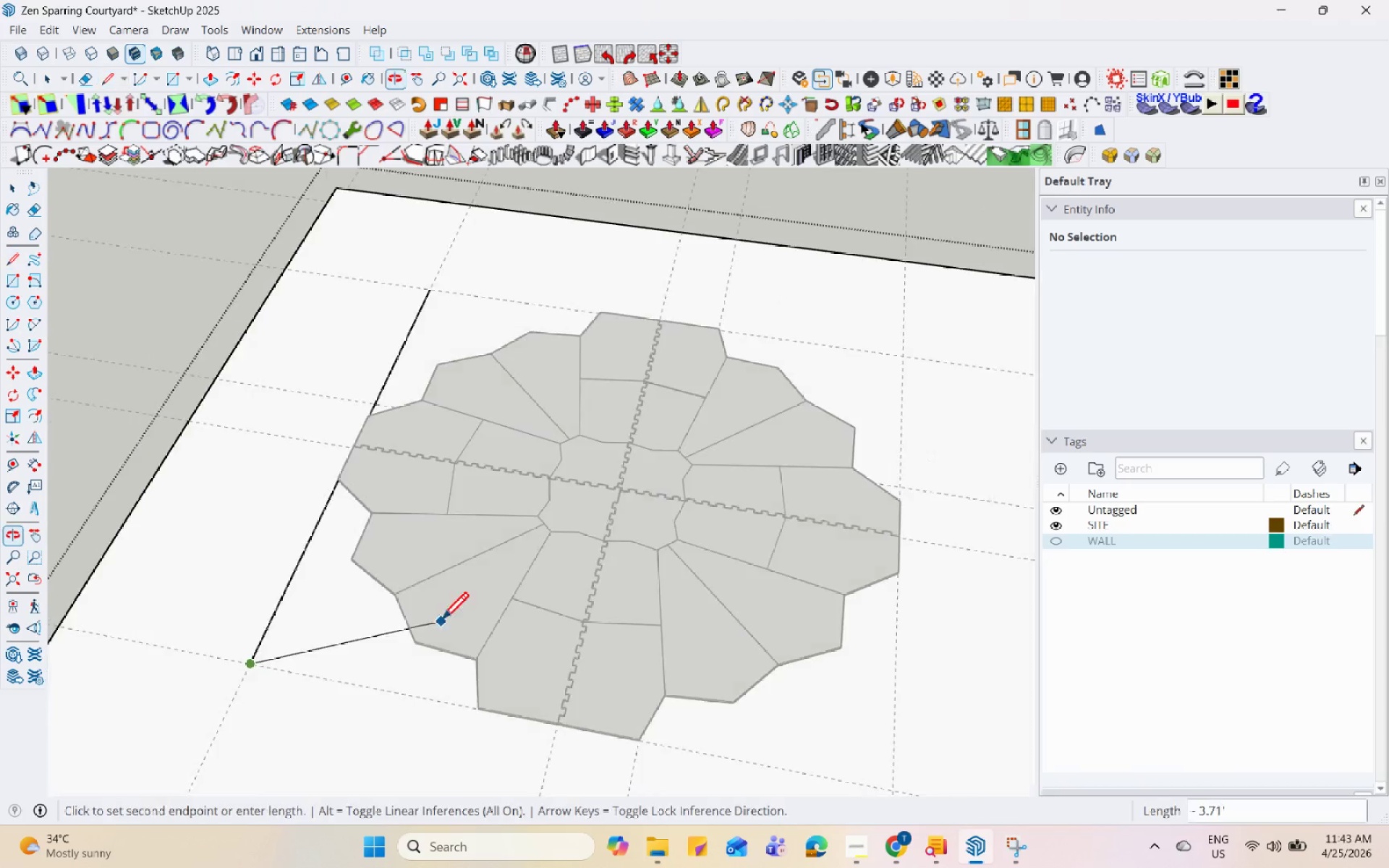 
left_click([720, 718])
 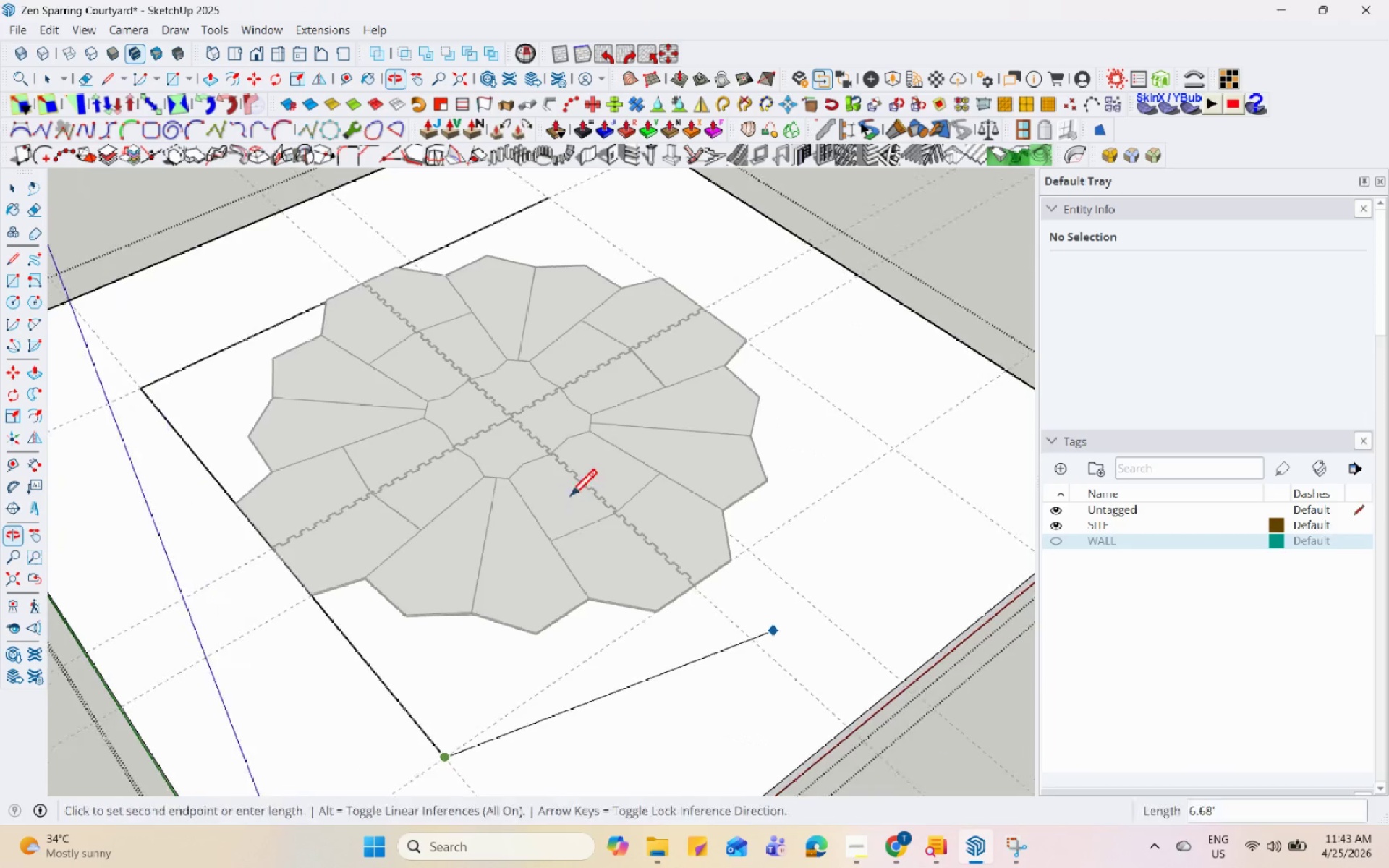 
scroll: coordinate [736, 731], scroll_direction: none, amount: 0.0
 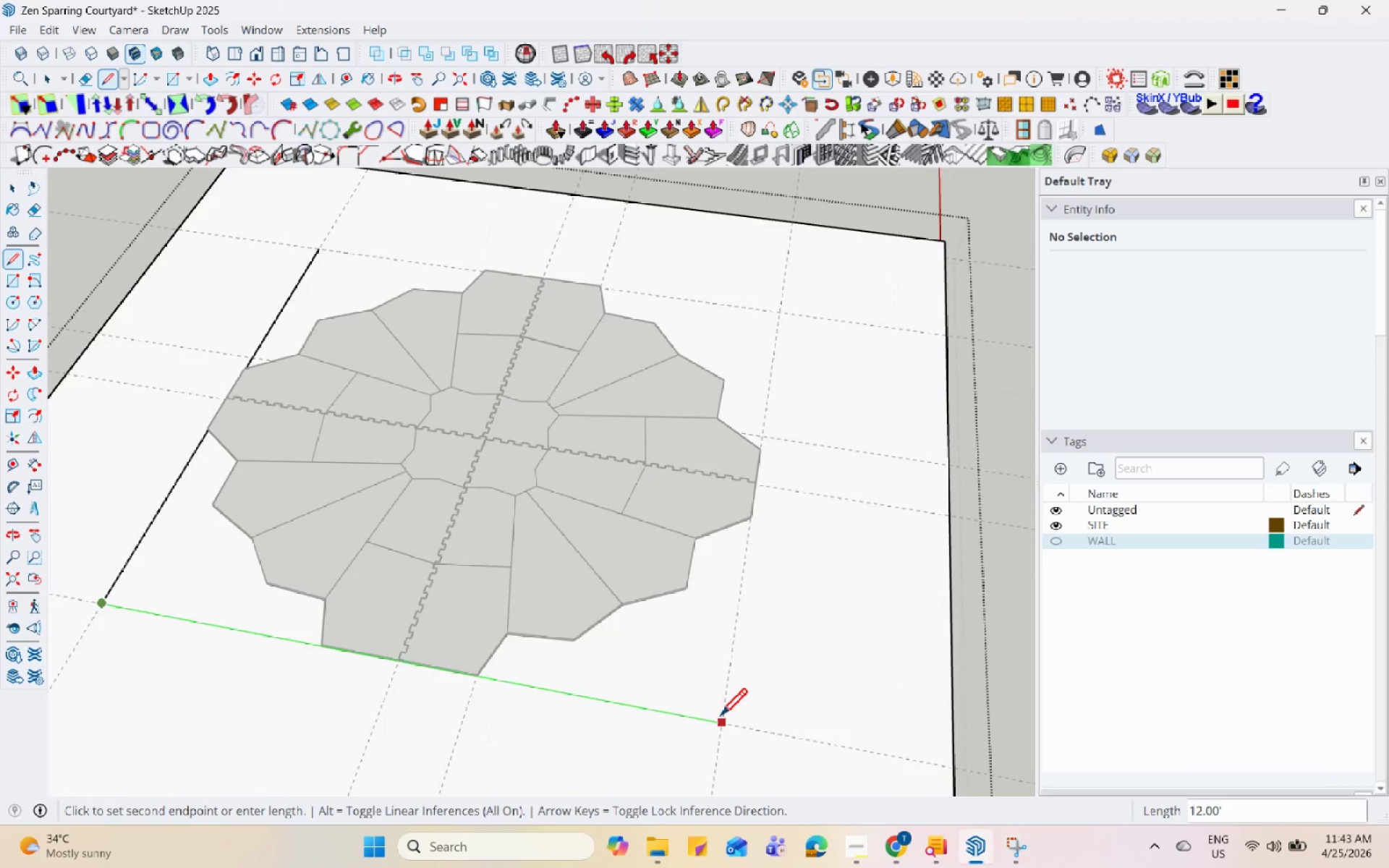 
scroll: coordinate [933, 472], scroll_direction: up, amount: 2.0
 